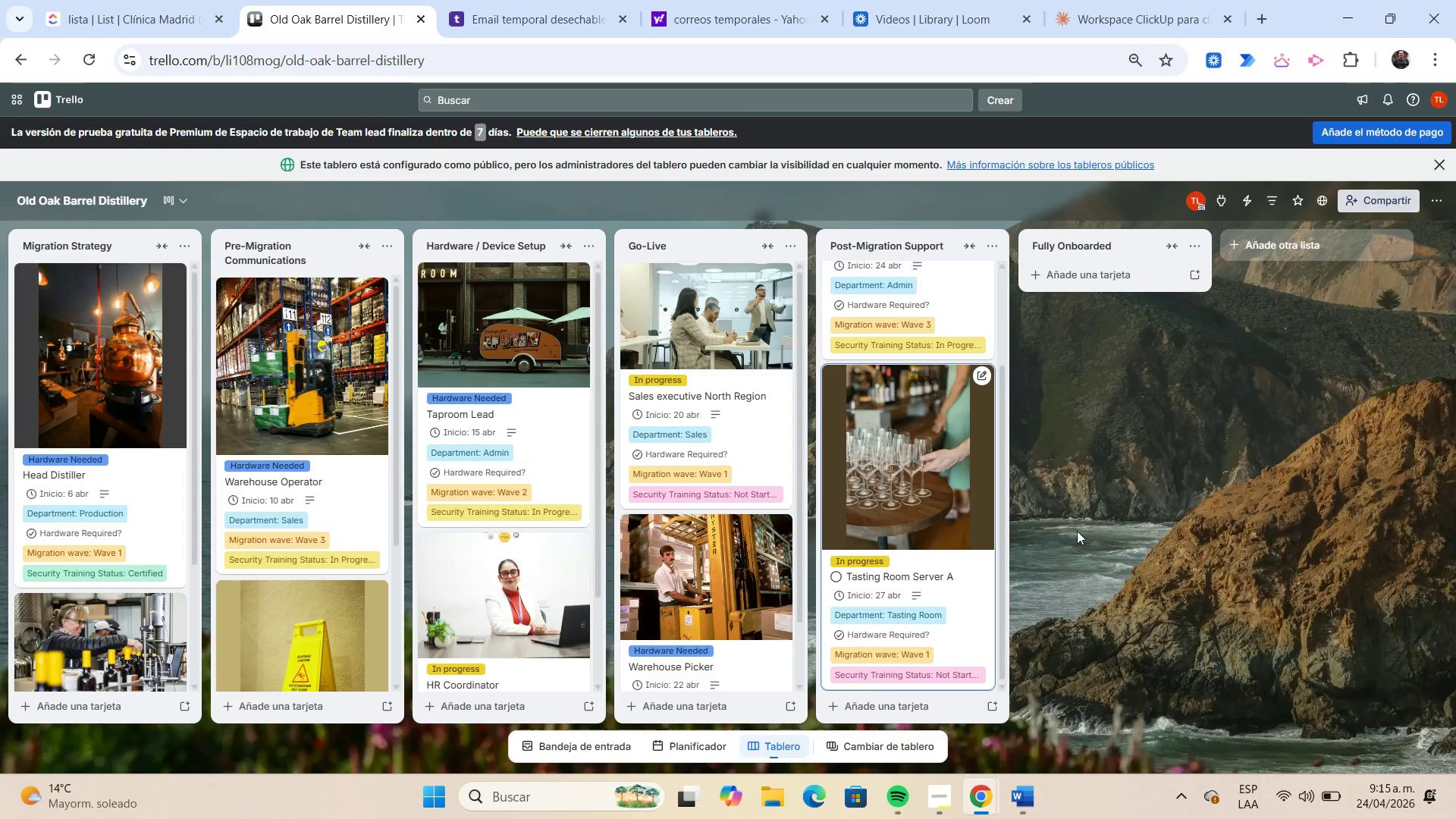 
left_click([918, 705])
 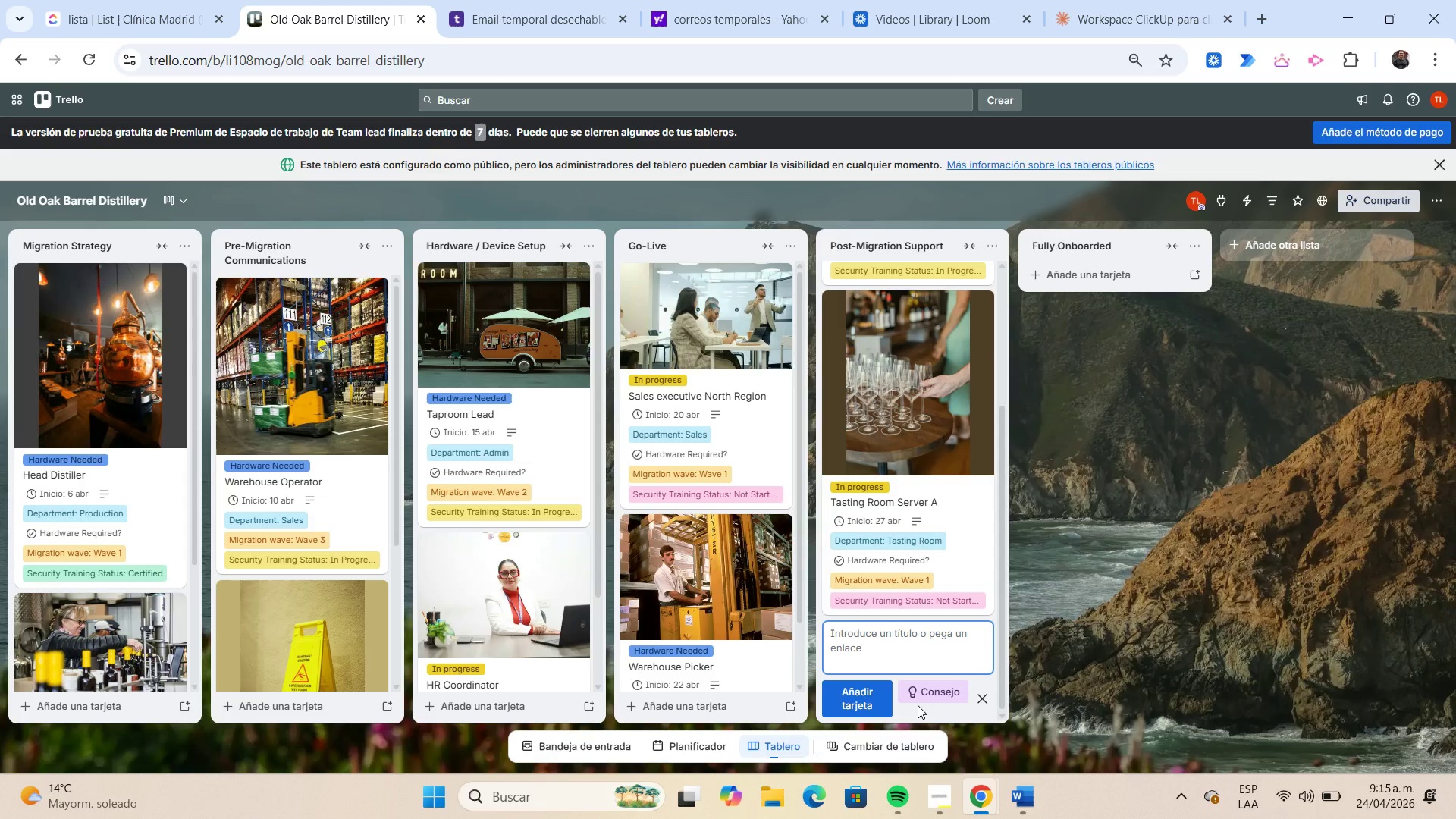 
type(Tasting Room Server B)
 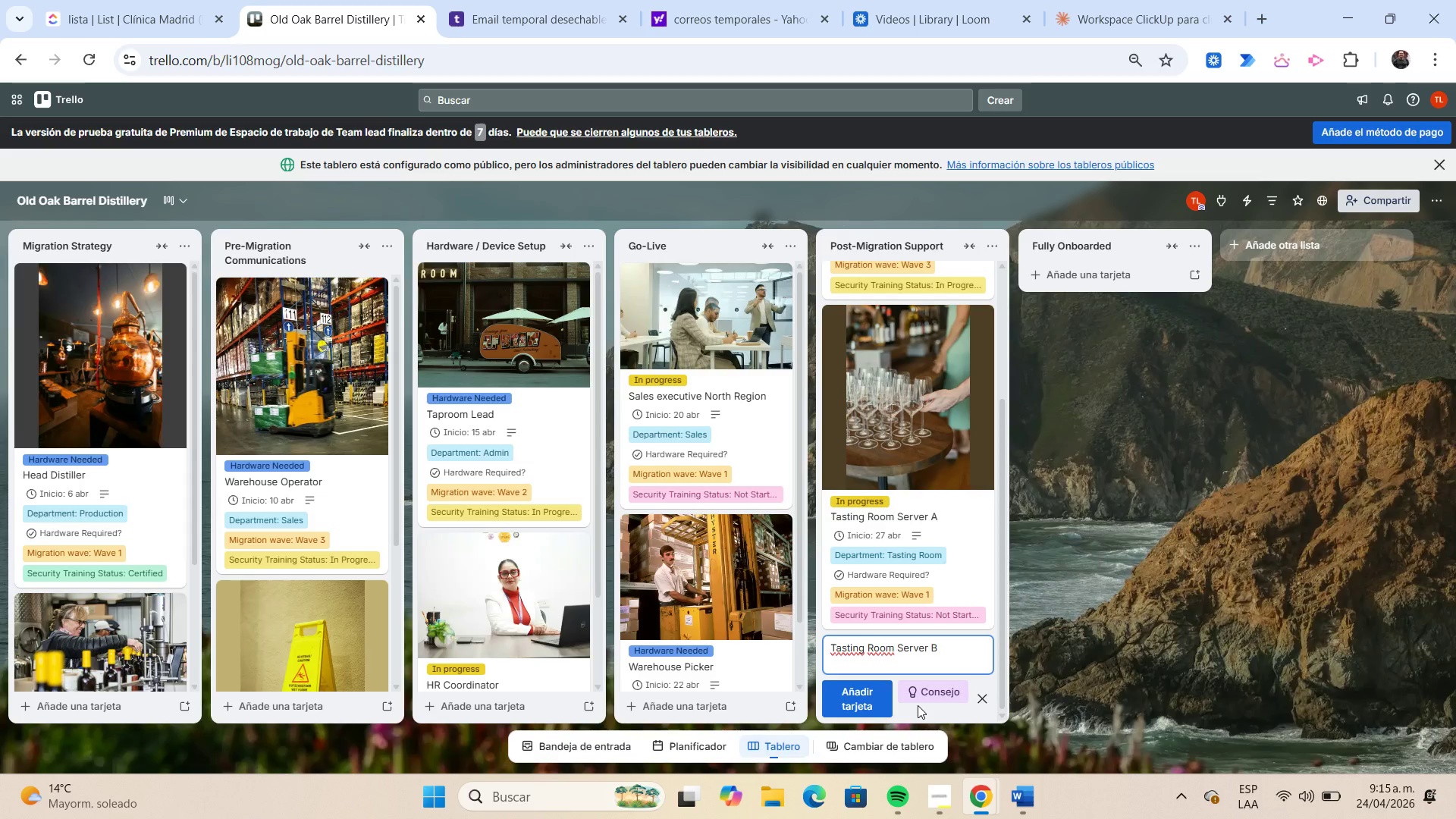 
key(Enter)
 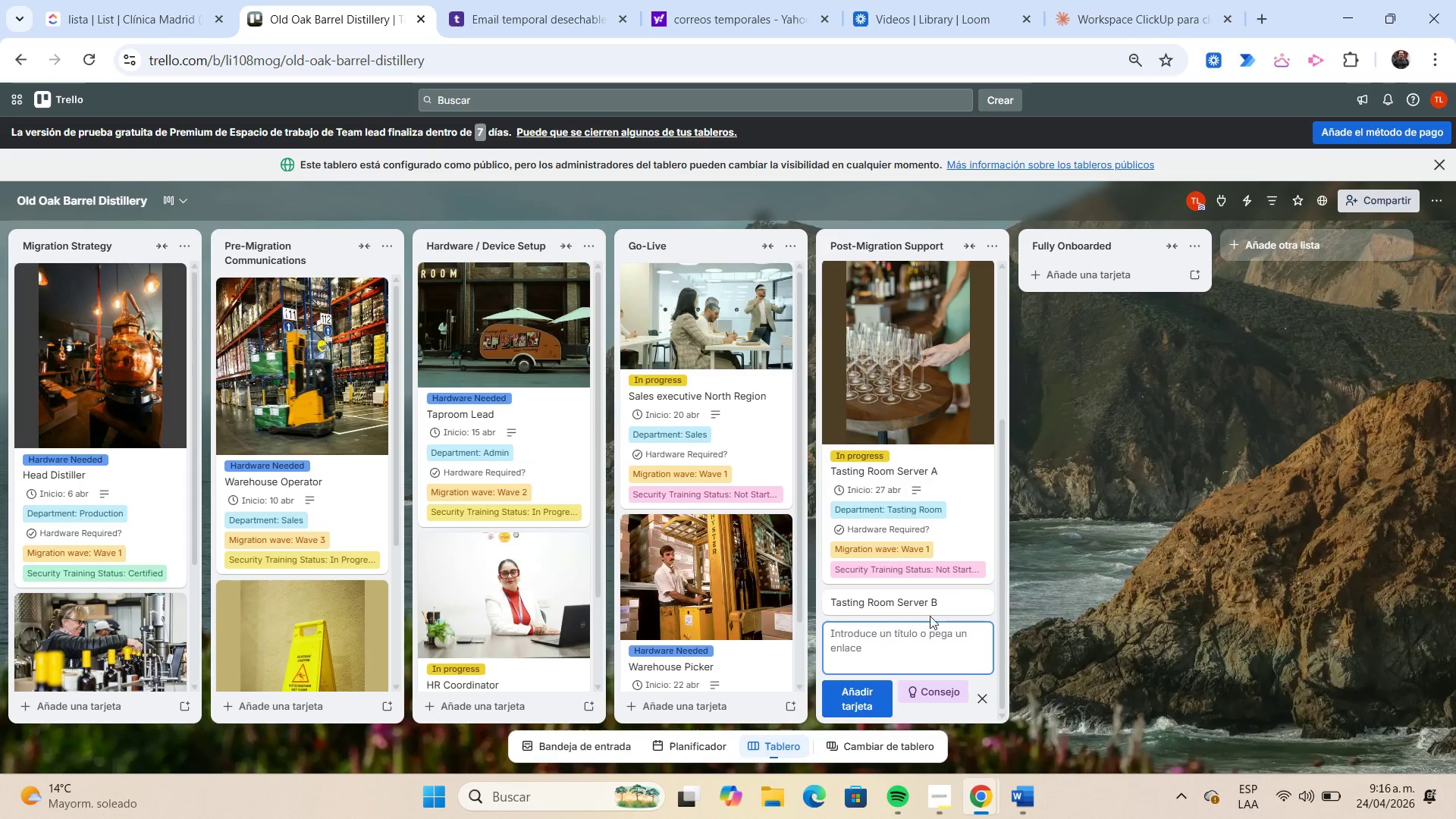 
left_click([934, 612])
 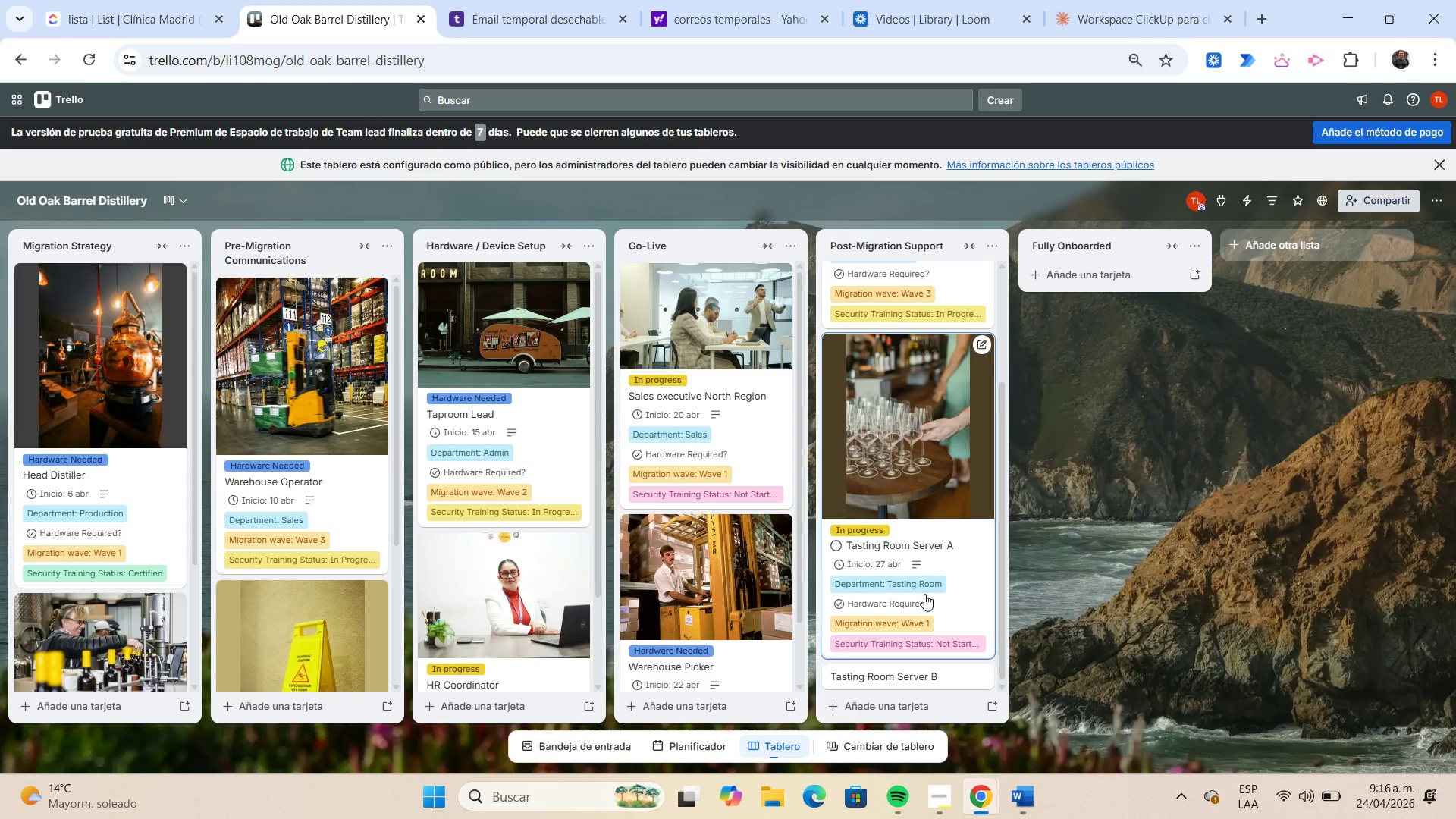 
scroll: coordinate [929, 584], scroll_direction: down, amount: 4.0
 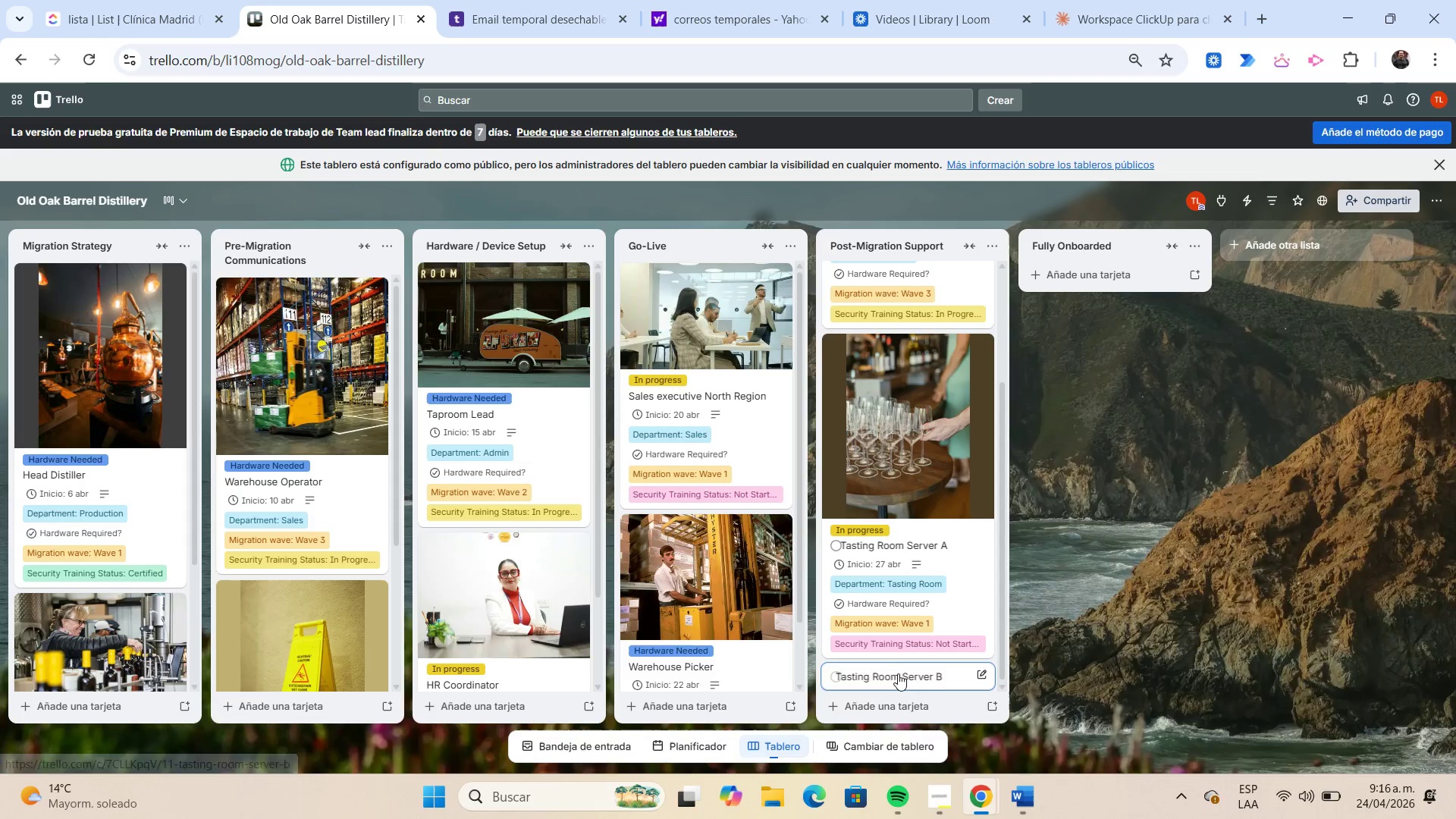 
left_click([896, 673])
 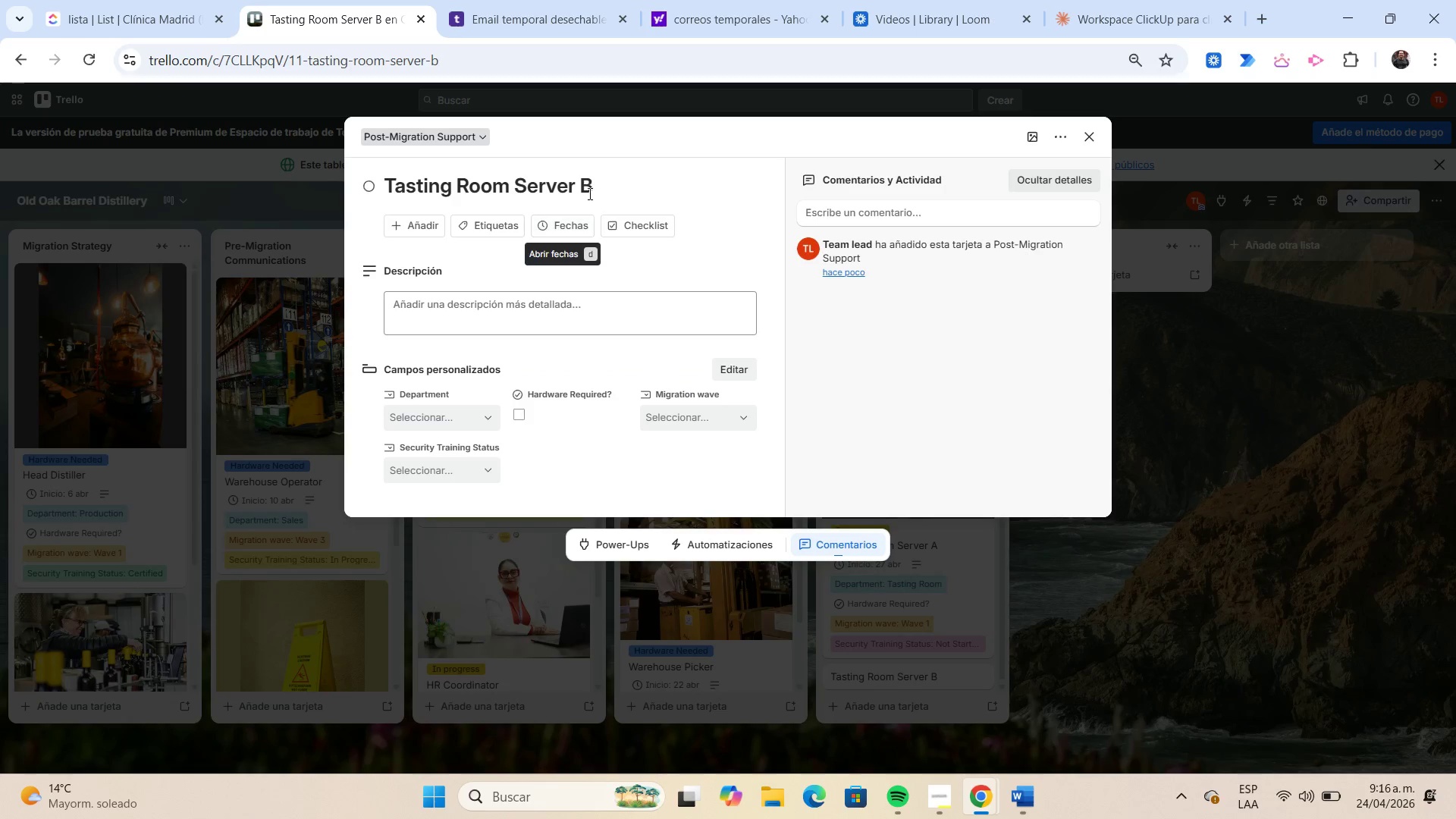 
left_click([577, 186])
 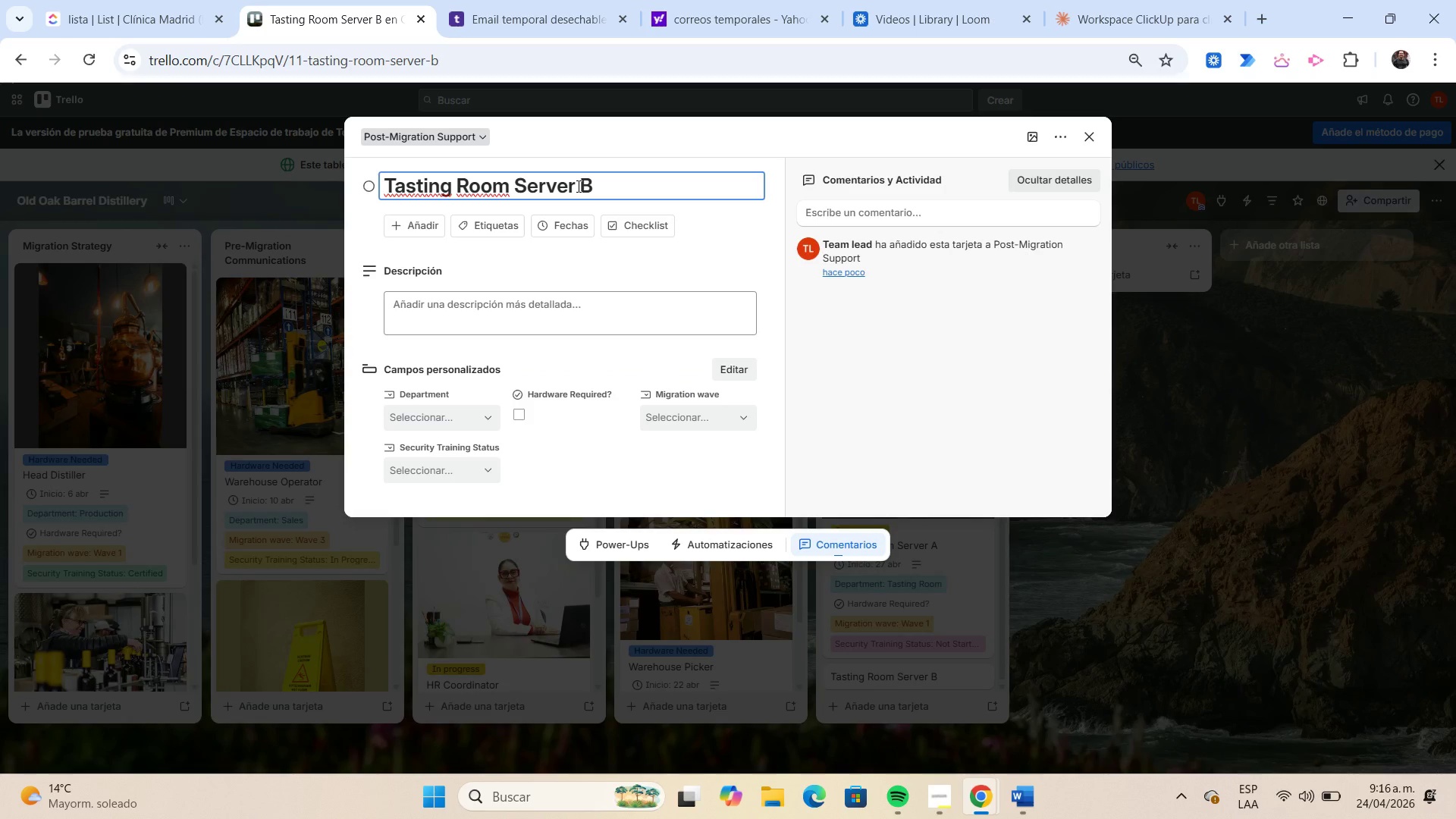 
key(Shift+Home)
 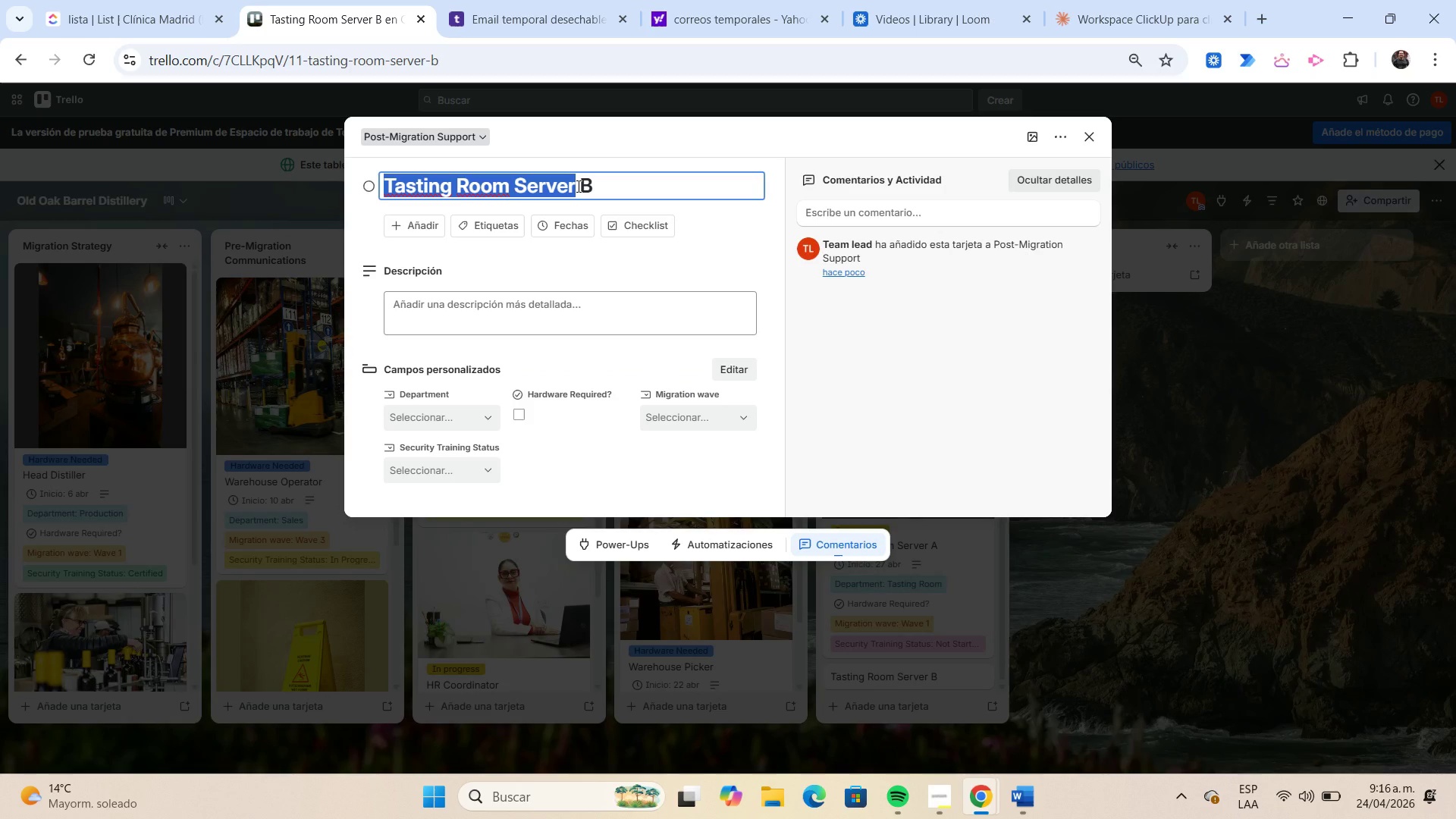 
key(Control+C)
 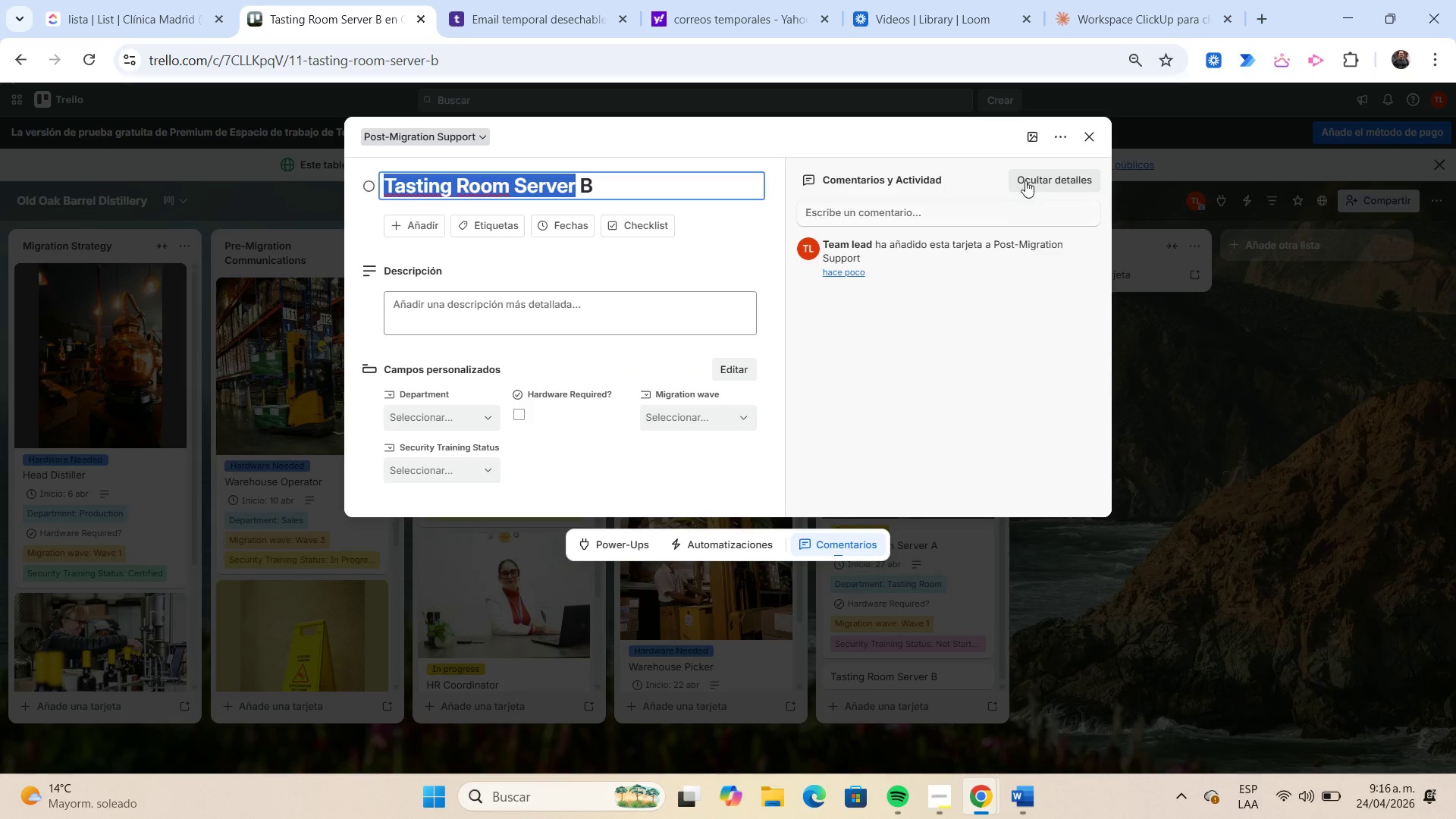 
left_click([1031, 143])
 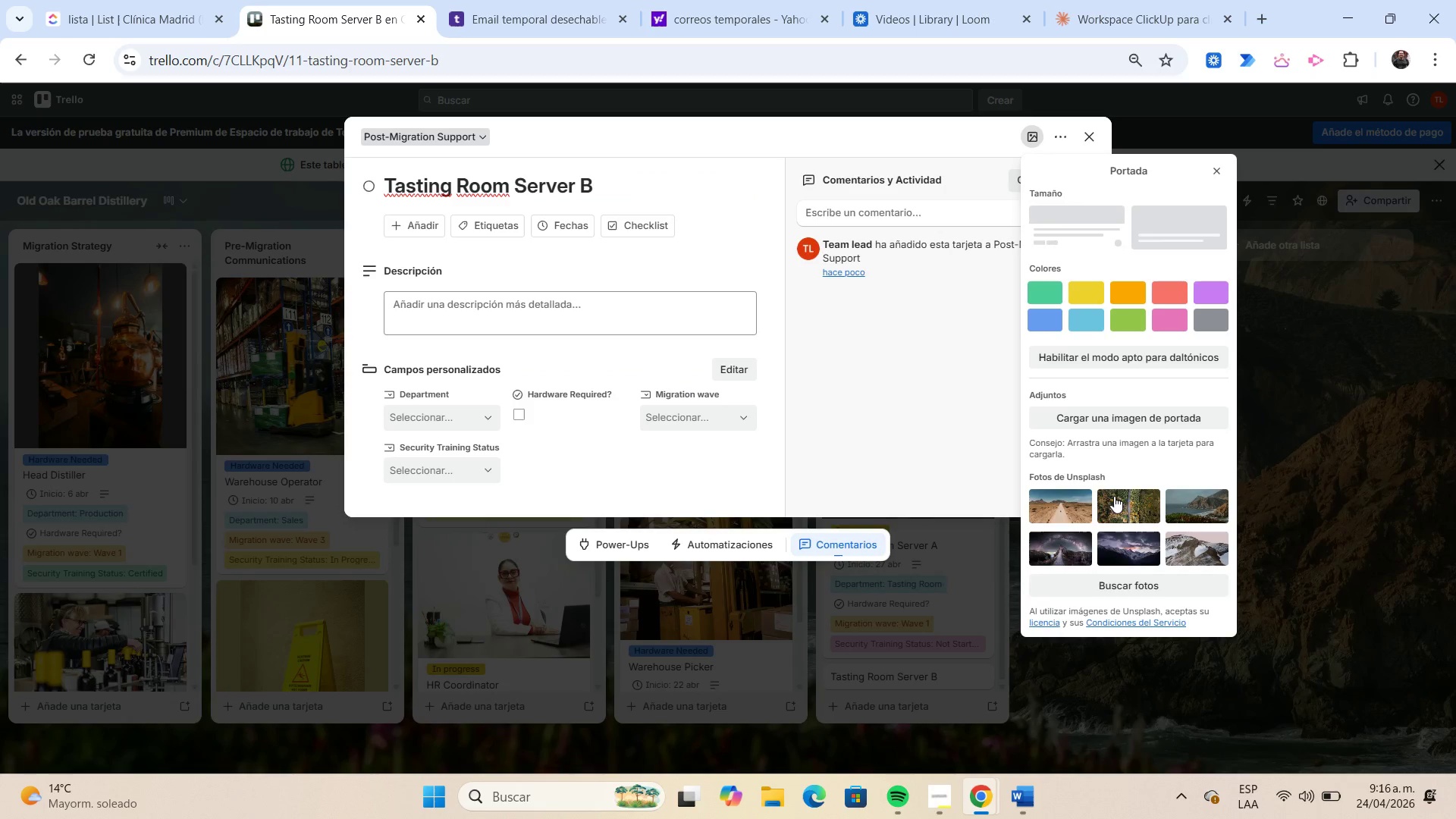 
mouse_move([1128, 547])
 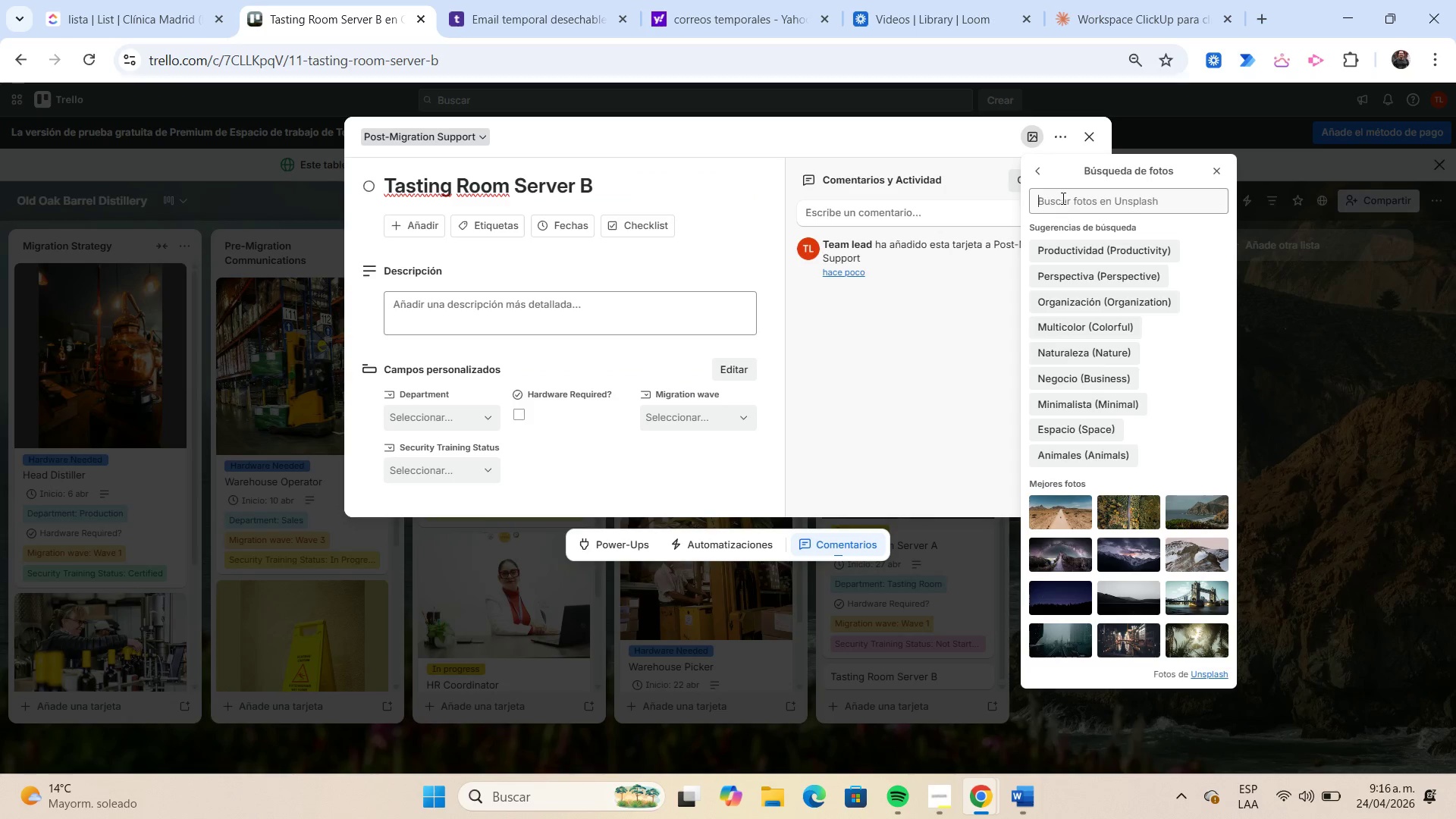 
left_click([1062, 198])
 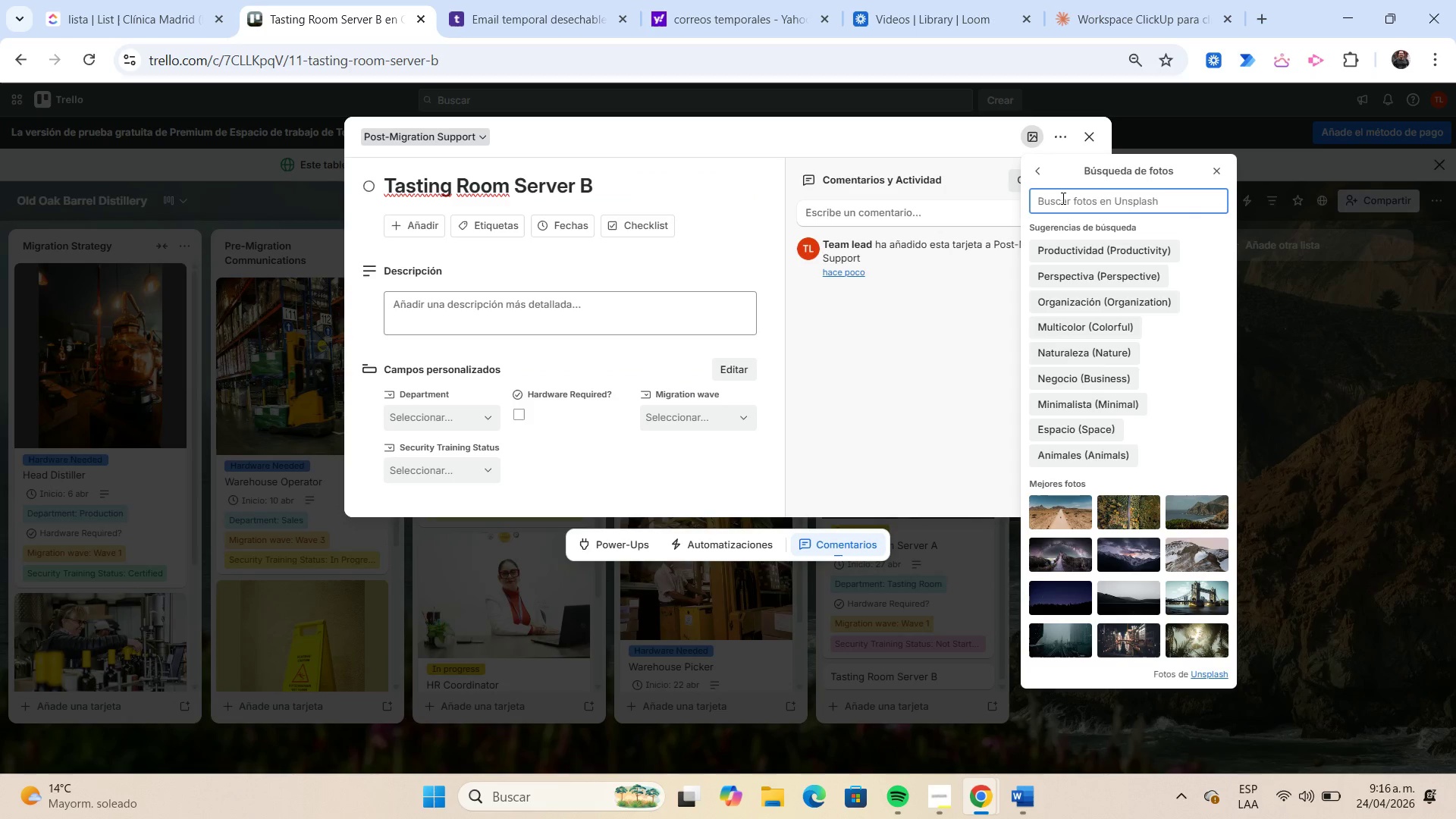 
key(Control+V)
 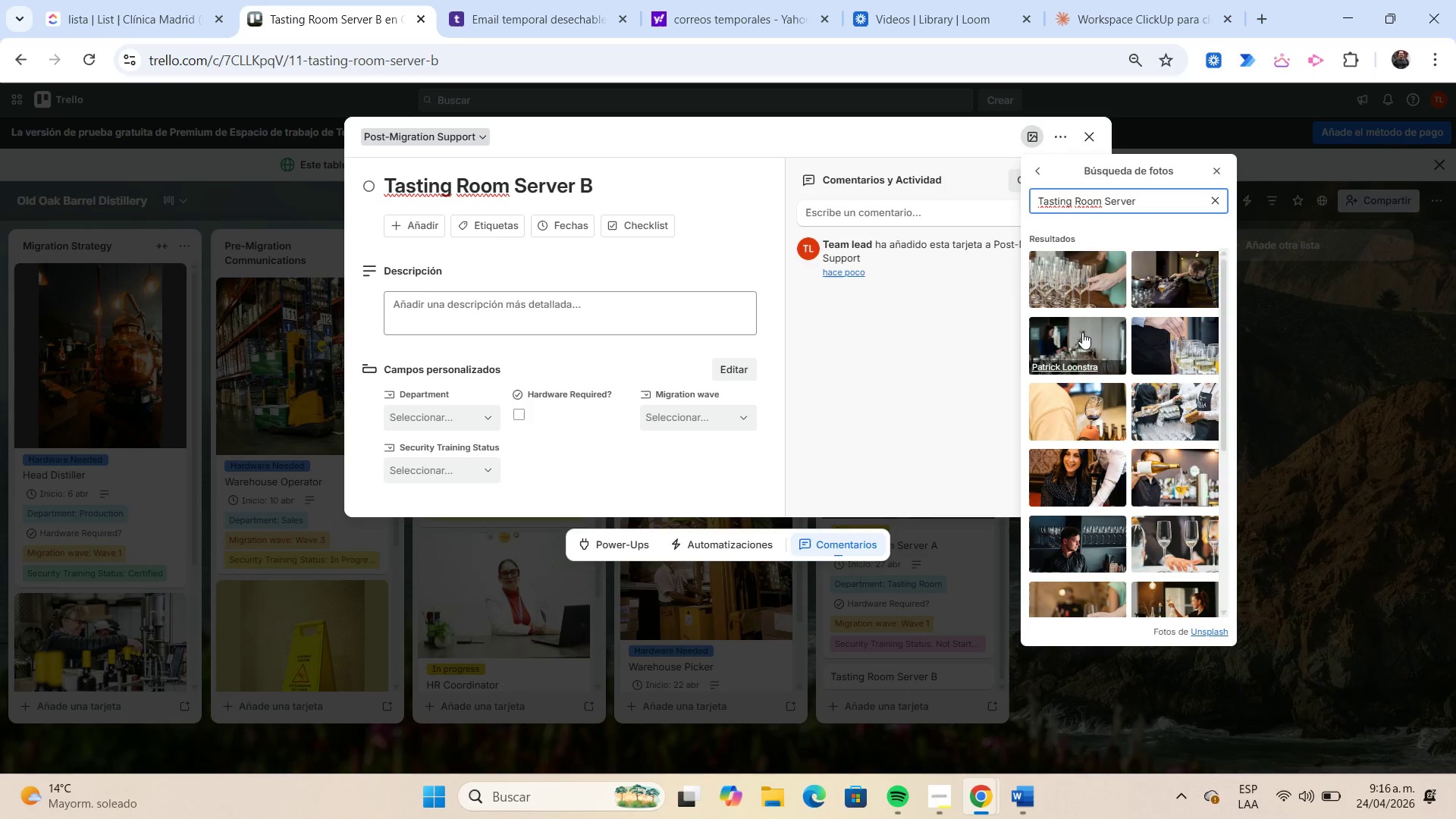 
left_click([1081, 332])
 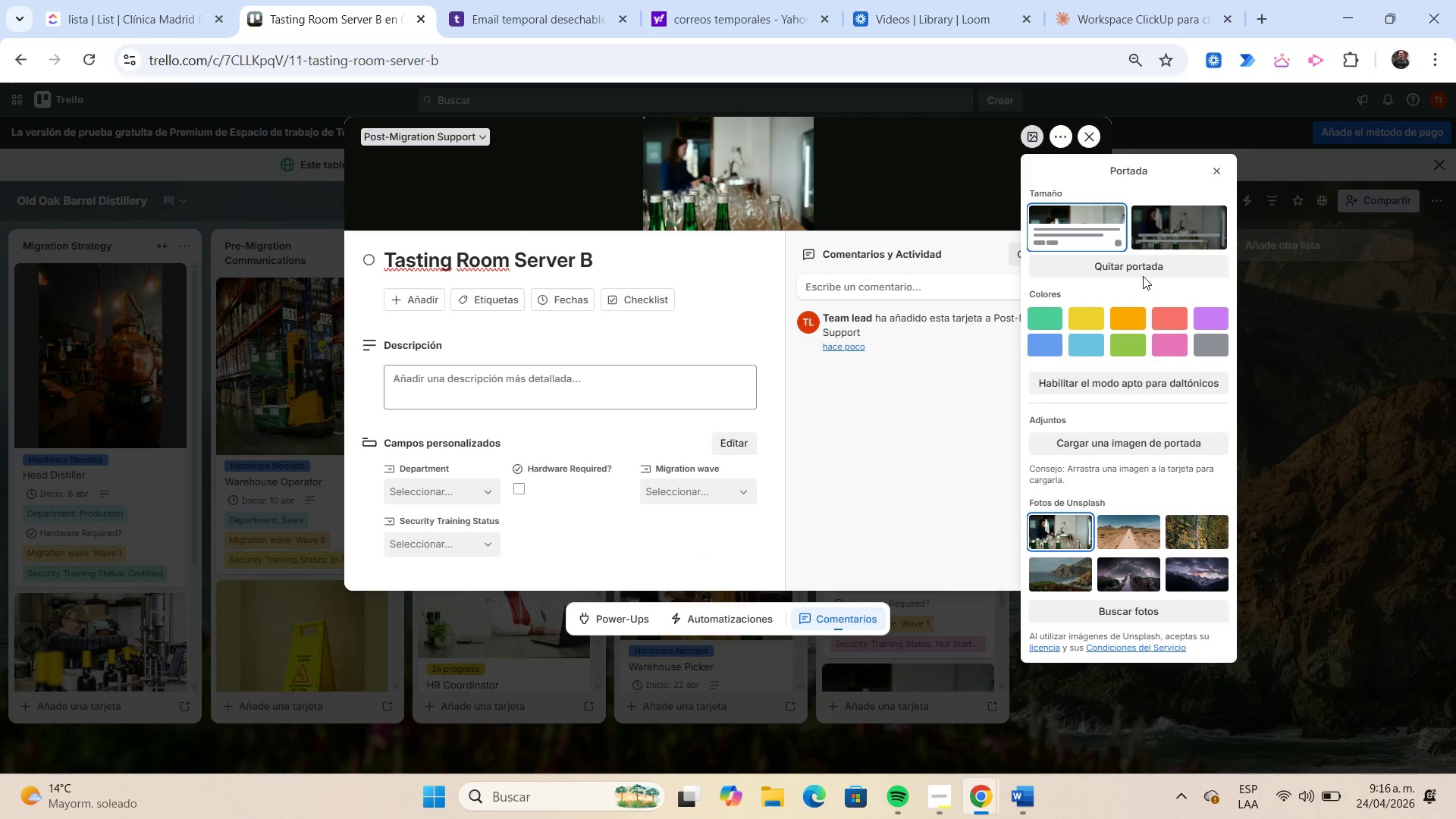 
wait(5.95)
 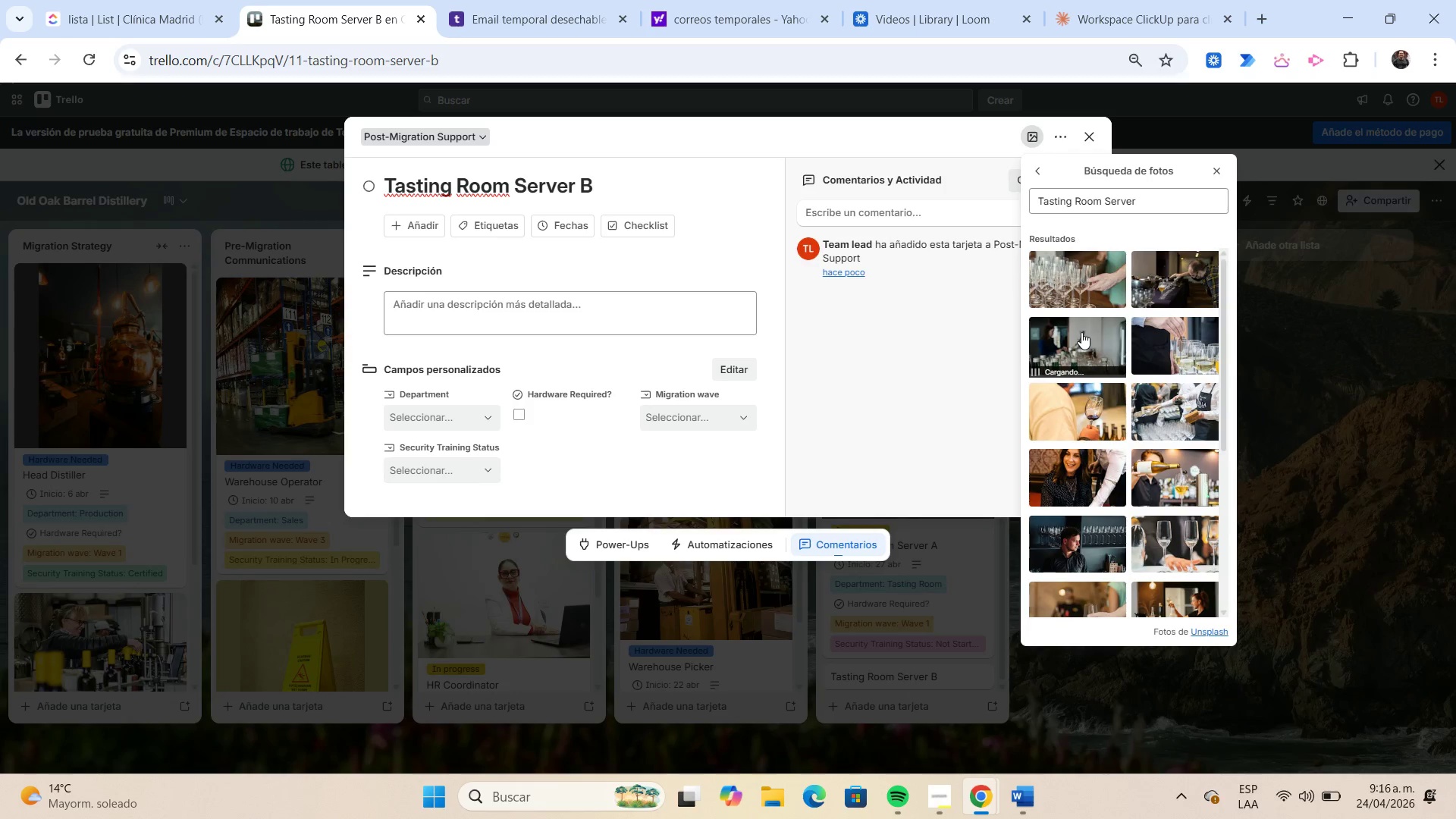 
left_click([1219, 172])
 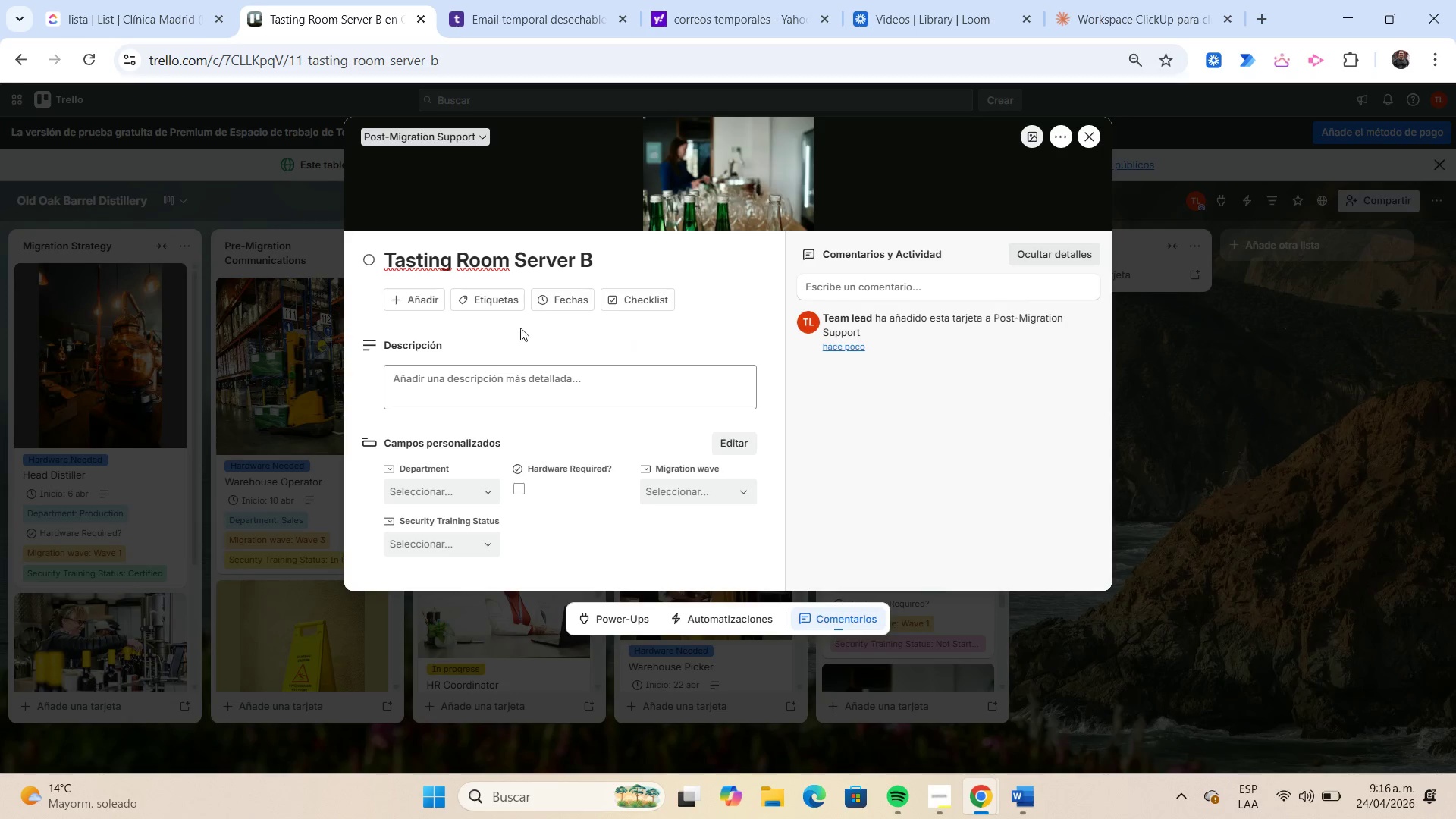 
left_click([497, 304])
 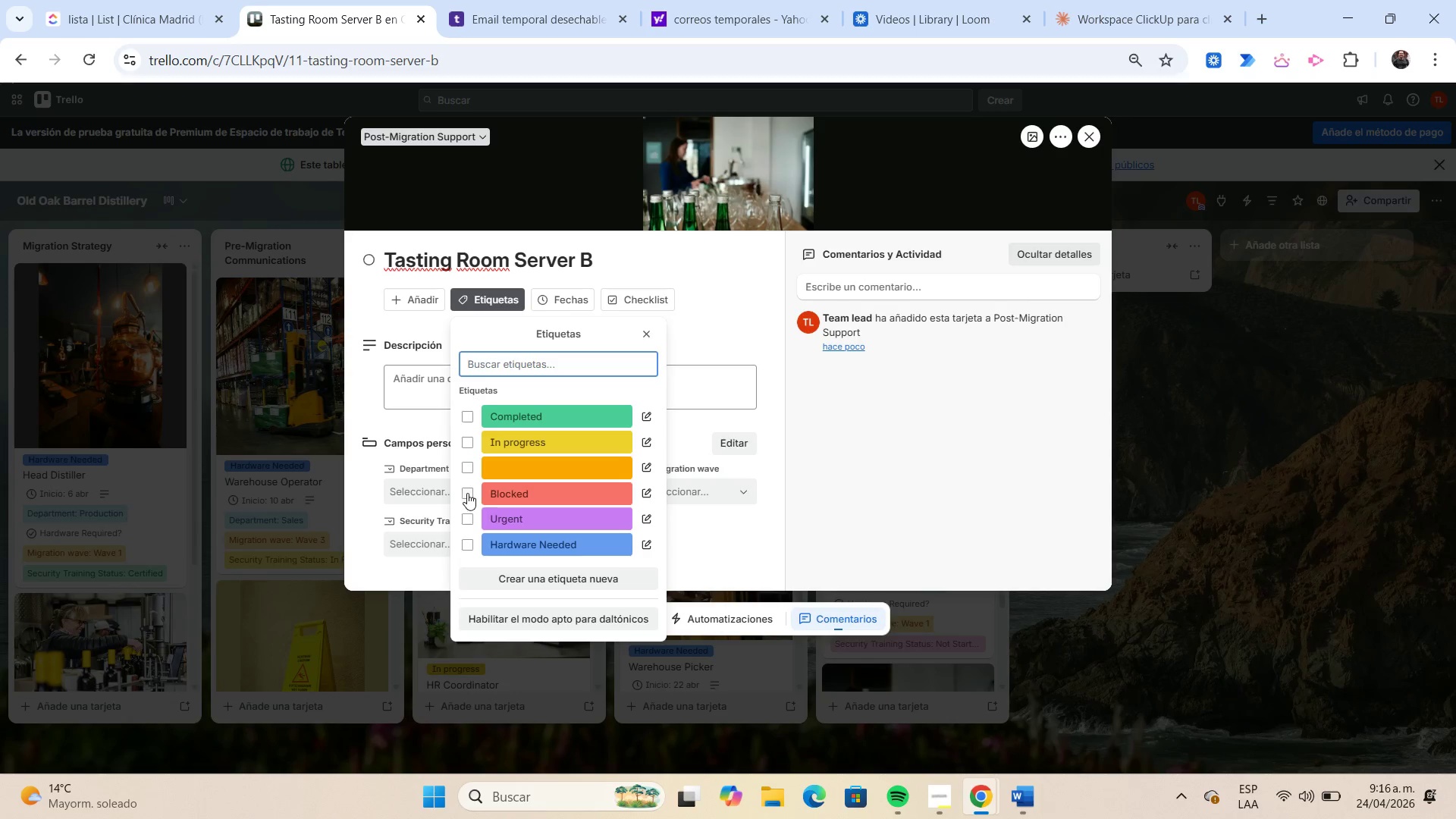 
wait(9.3)
 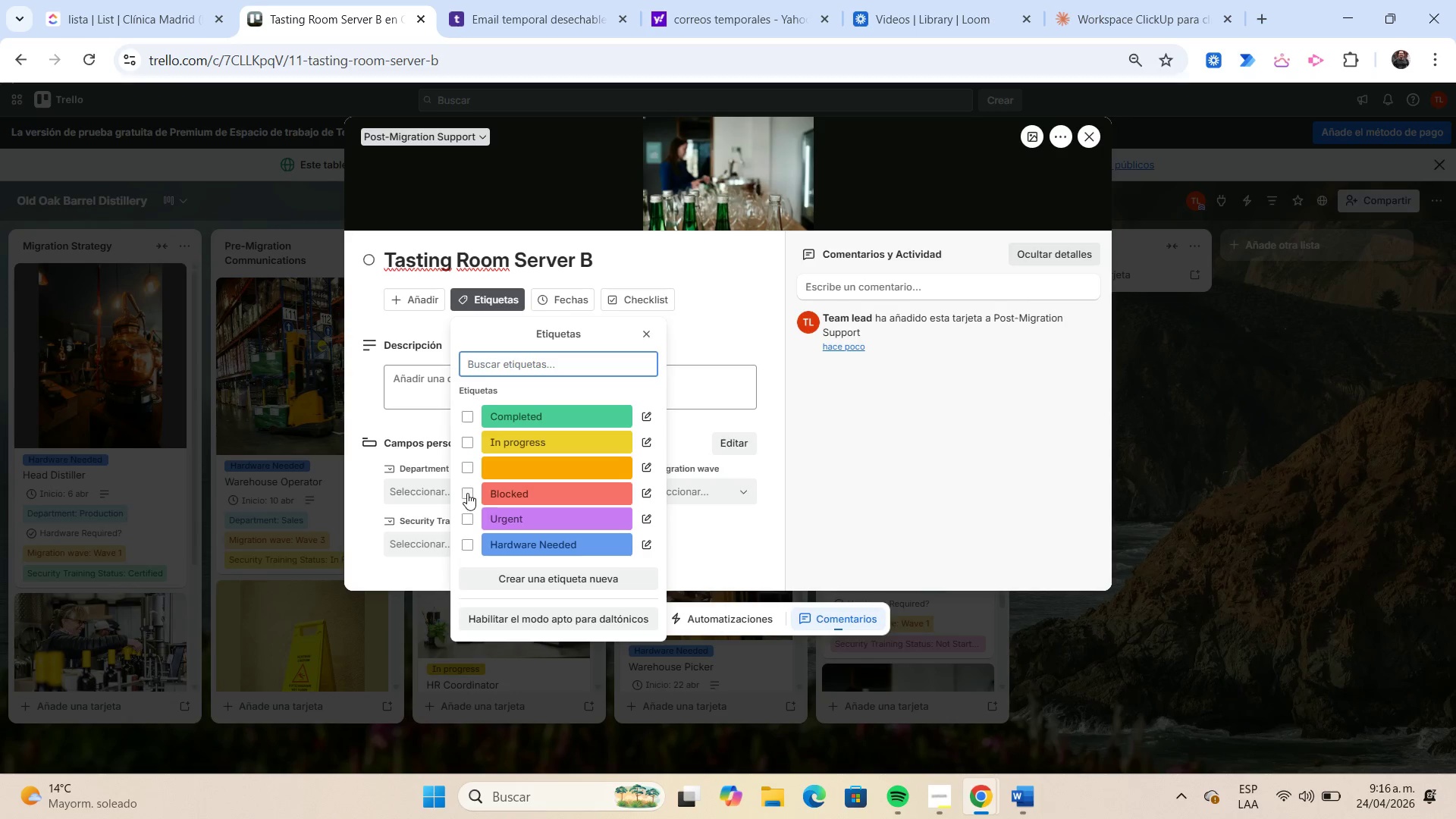 
left_click([563, 300])
 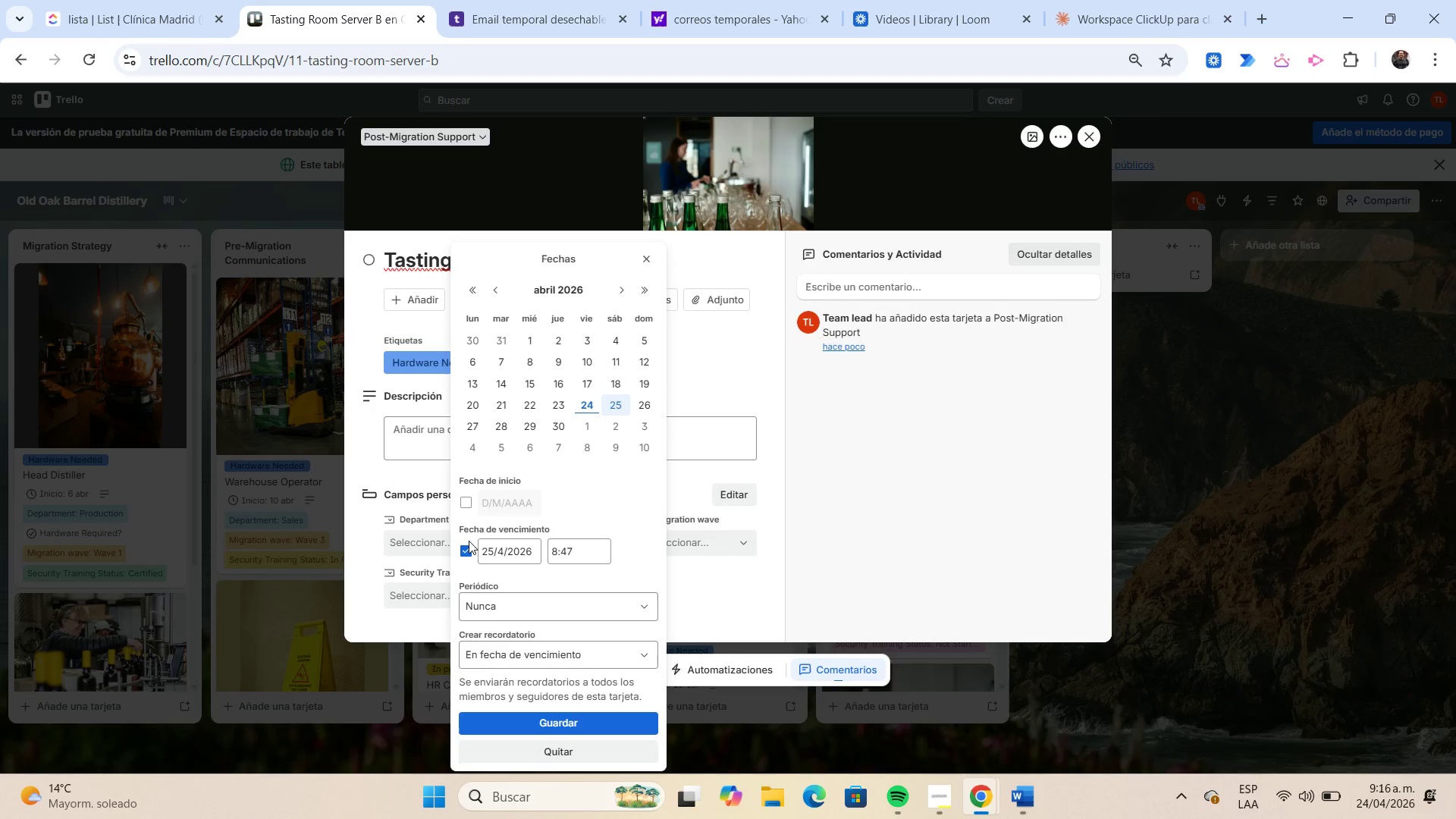 
left_click([466, 548])
 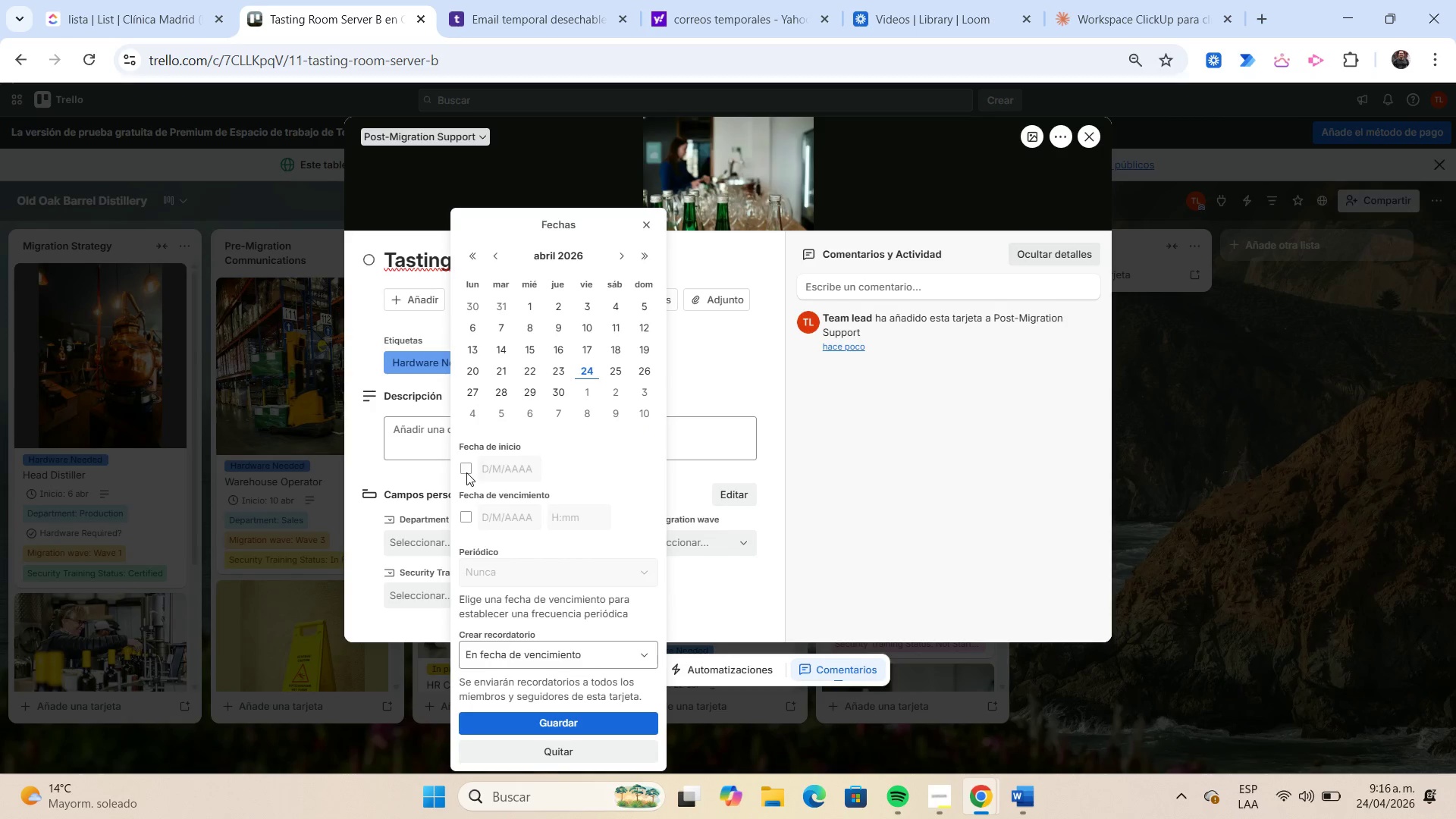 
left_click([466, 472])
 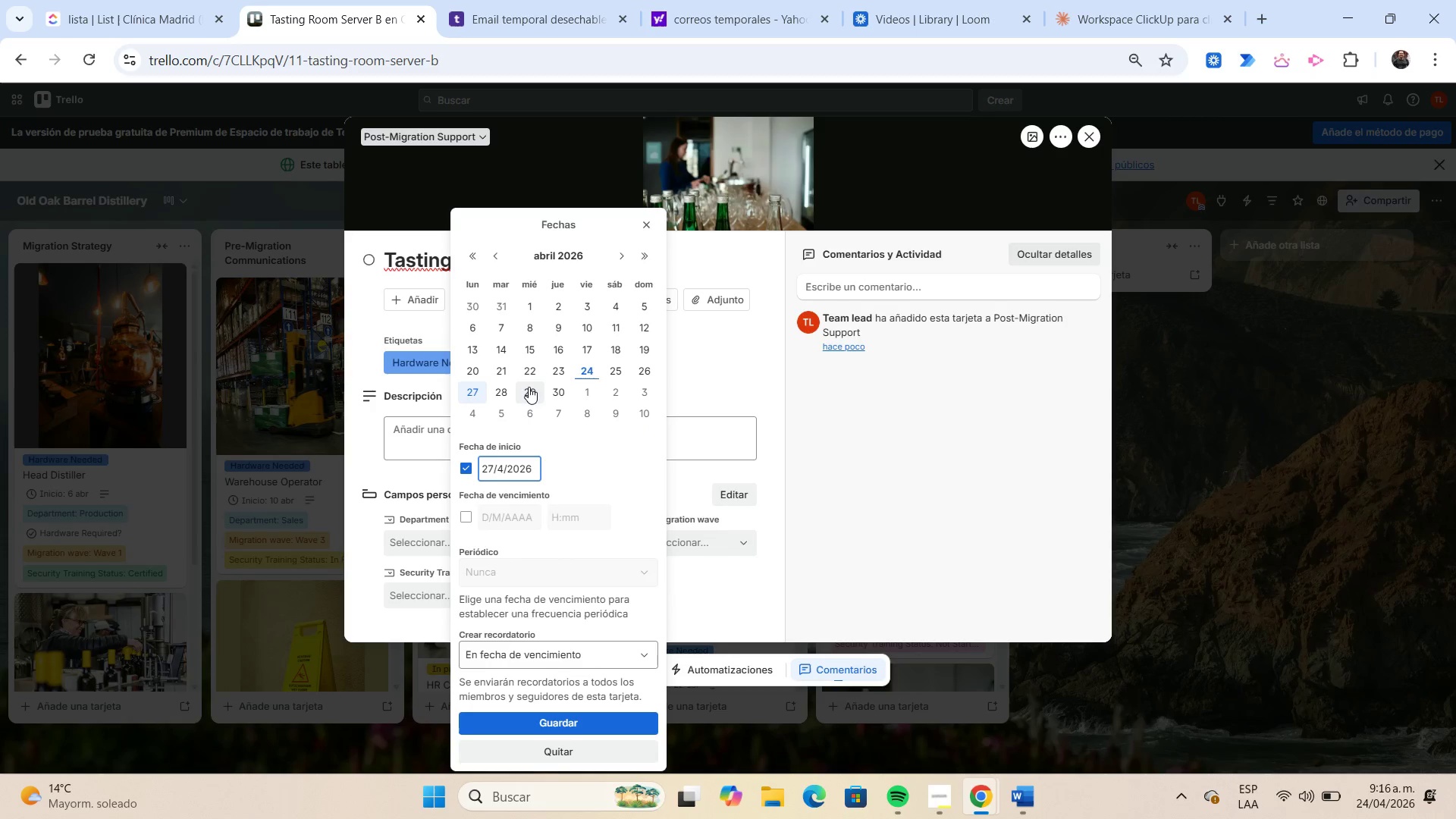 
left_click([529, 387])
 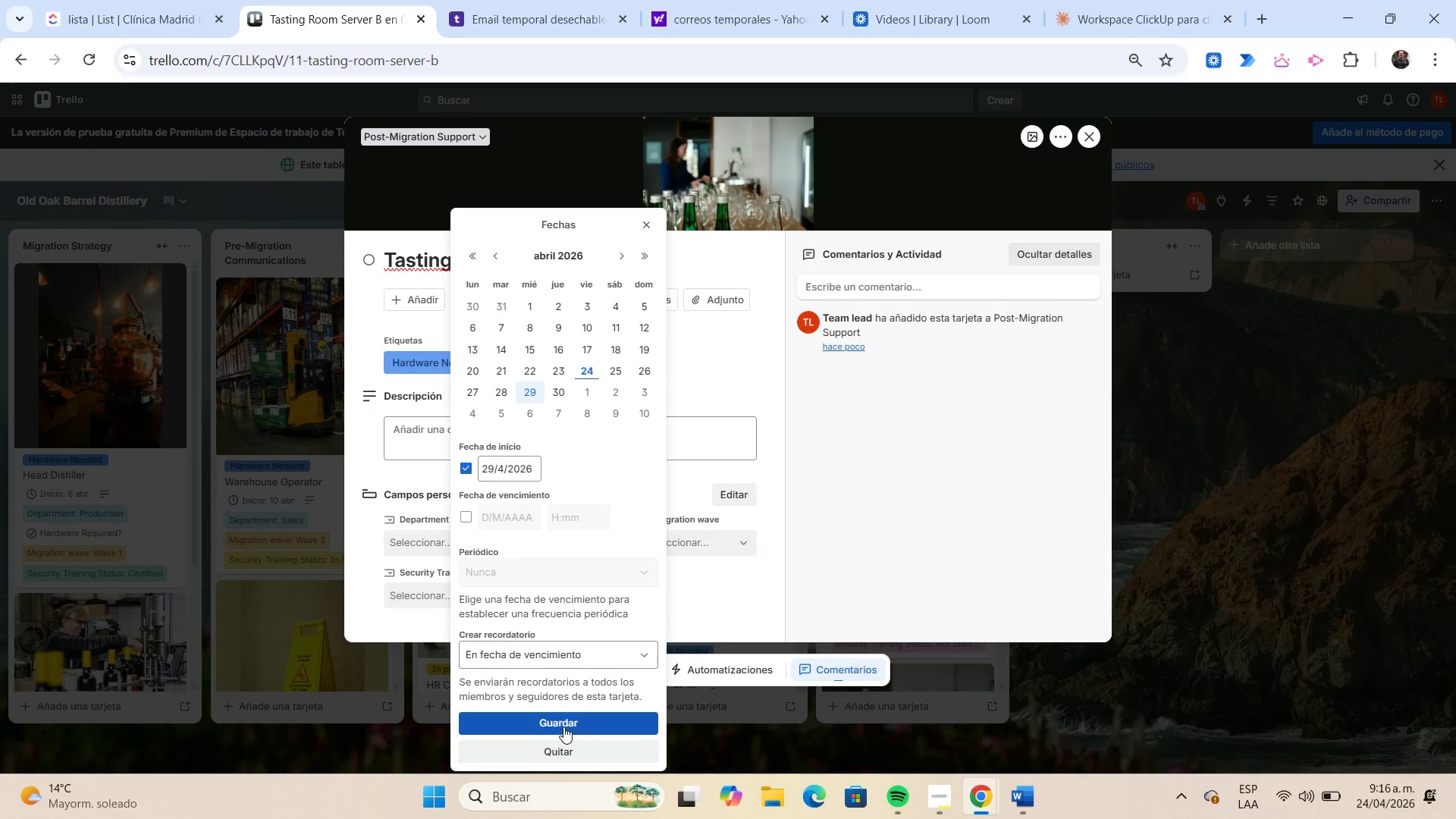 
left_click([562, 726])
 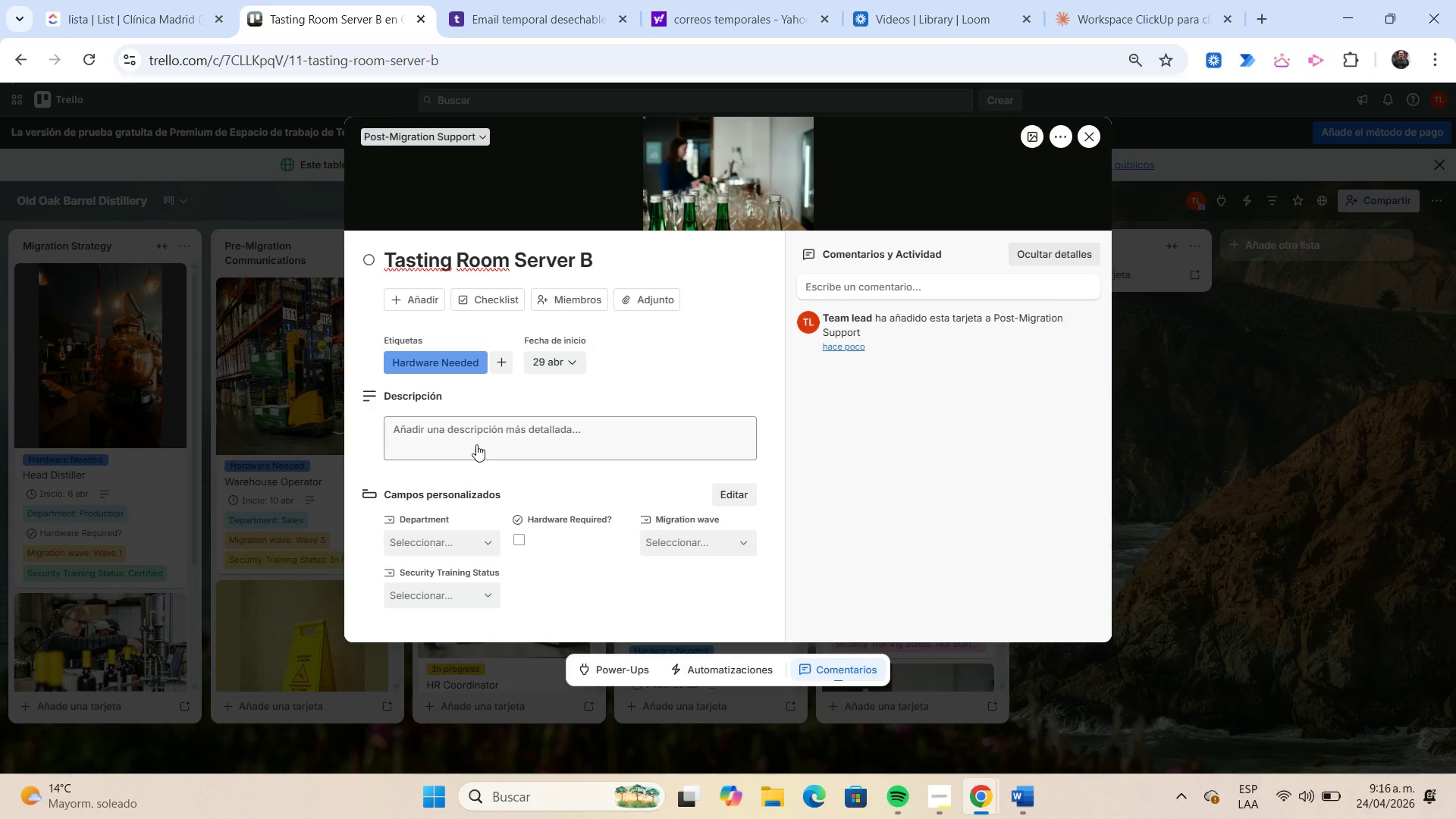 
left_click([476, 441])
 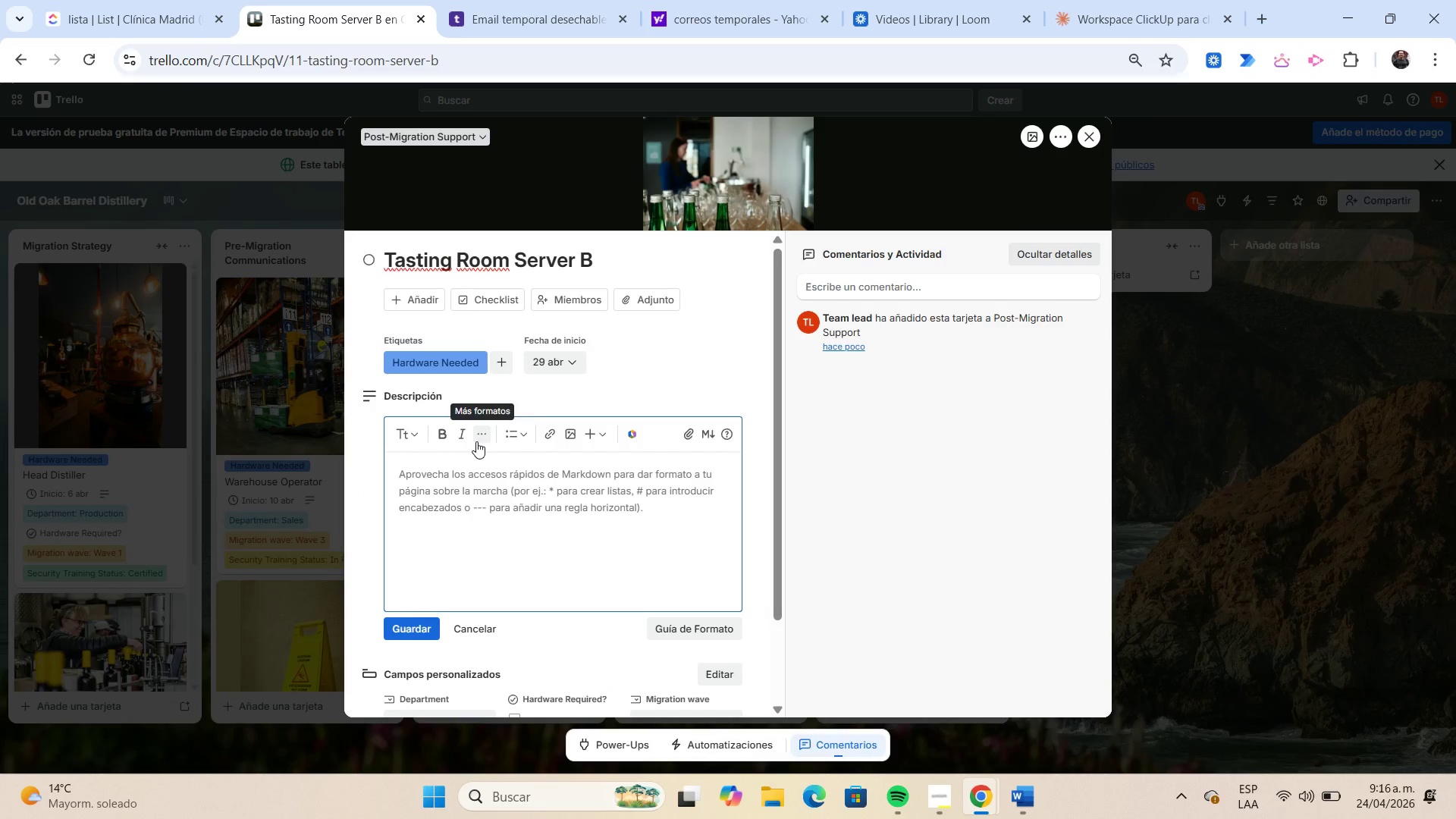 
type(Morning shift migration access handover.)
 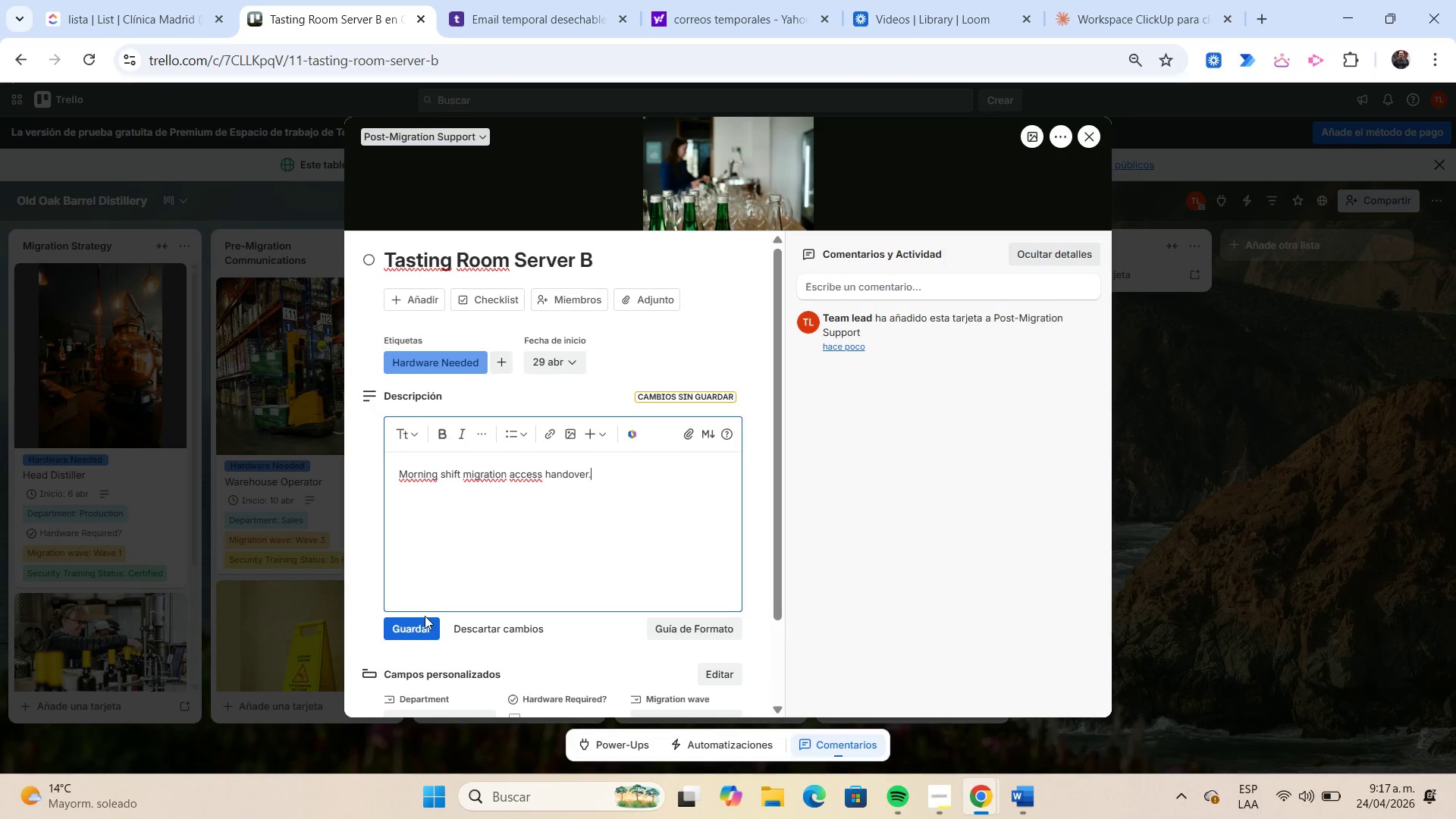 
left_click([426, 619])
 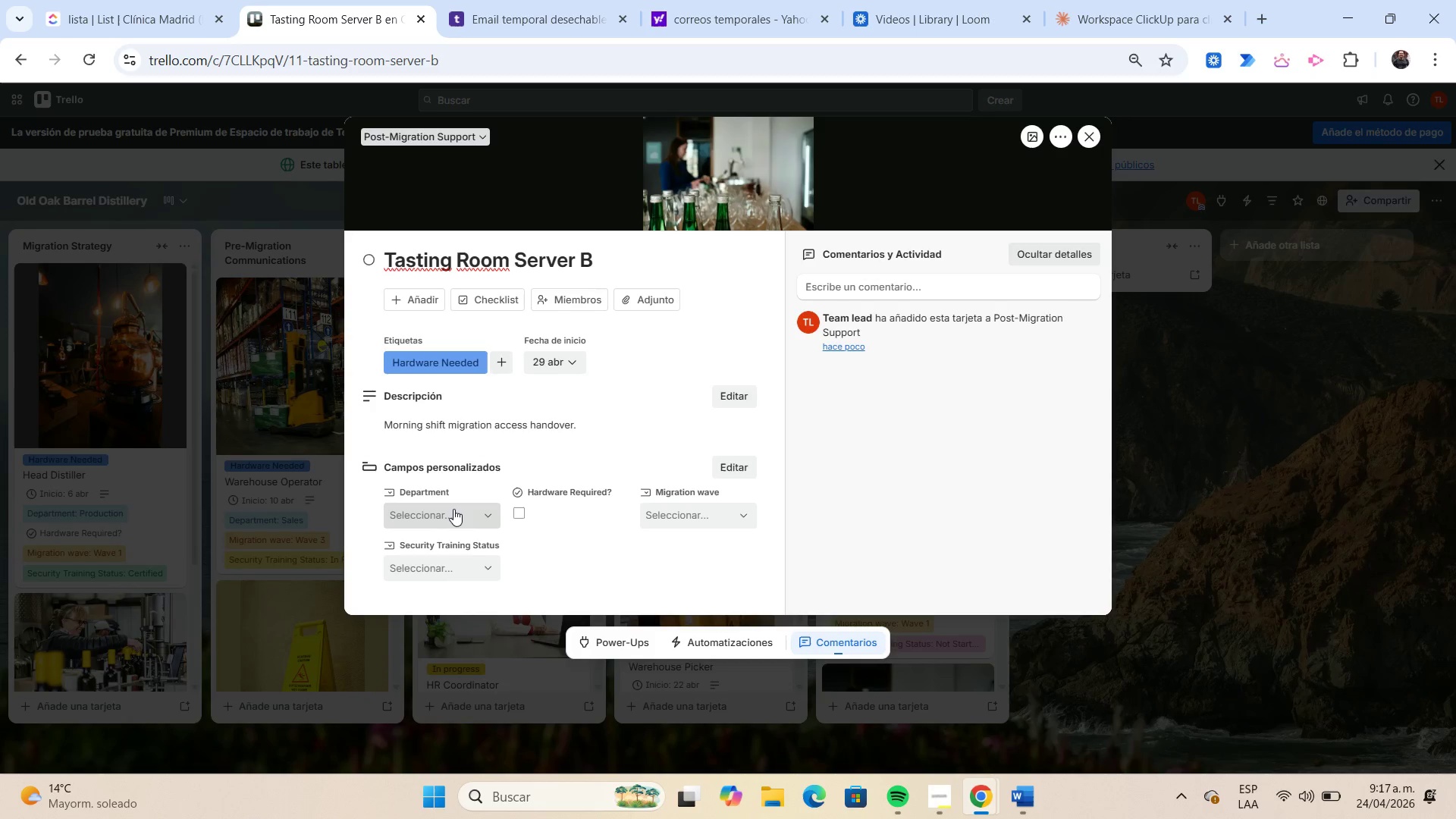 
left_click([453, 507])
 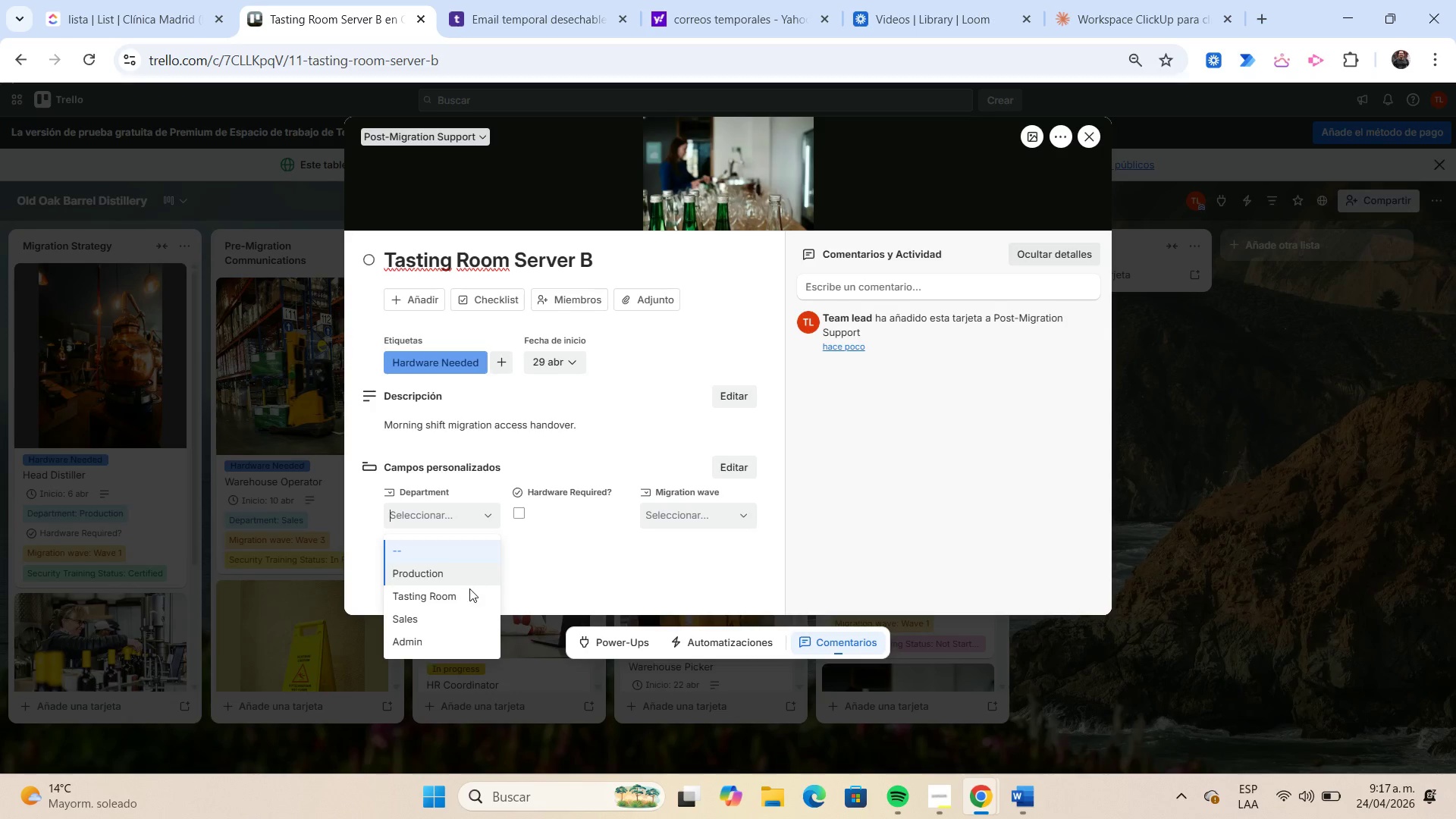 
left_click([469, 588])
 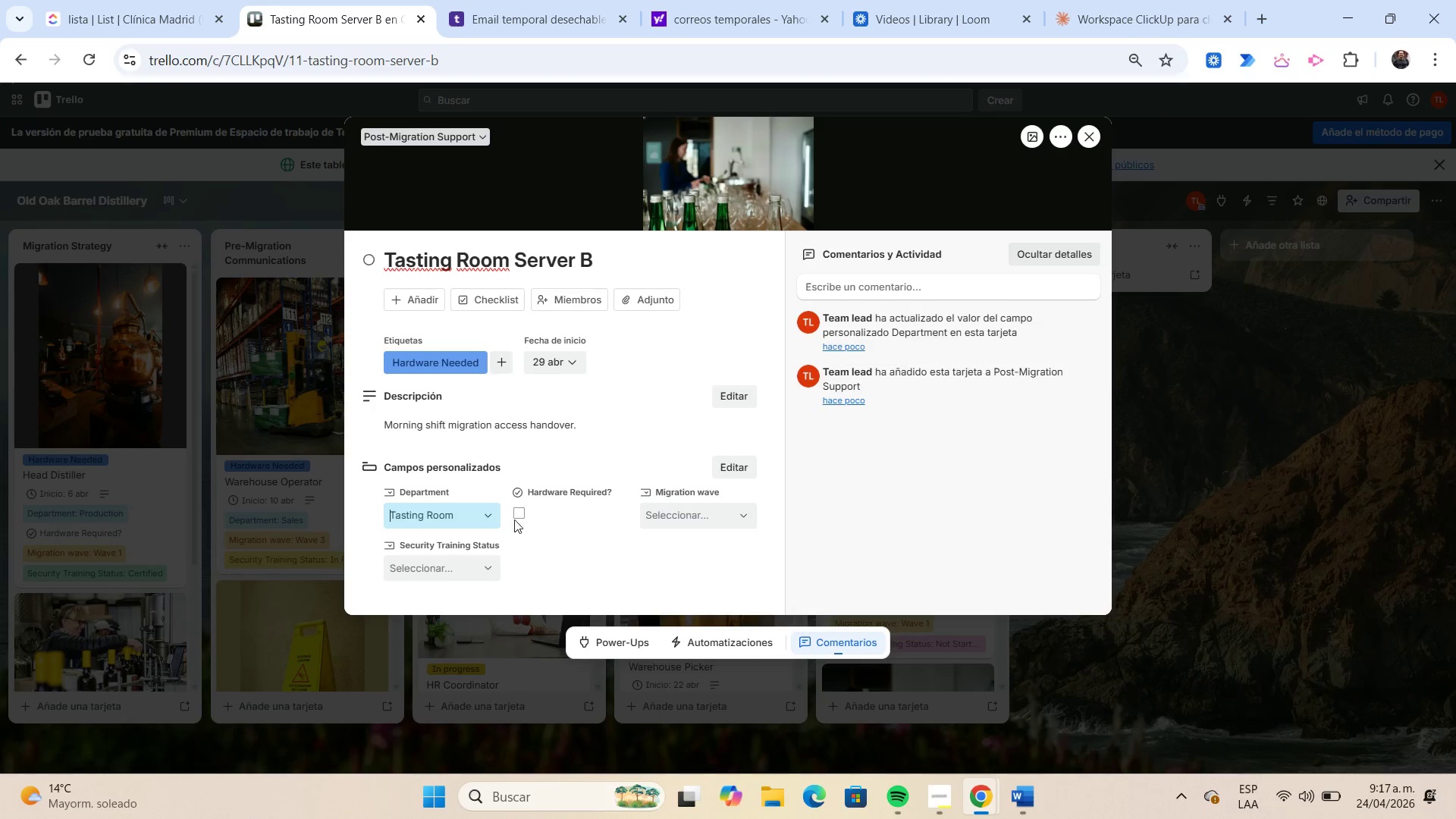 
left_click([517, 514])
 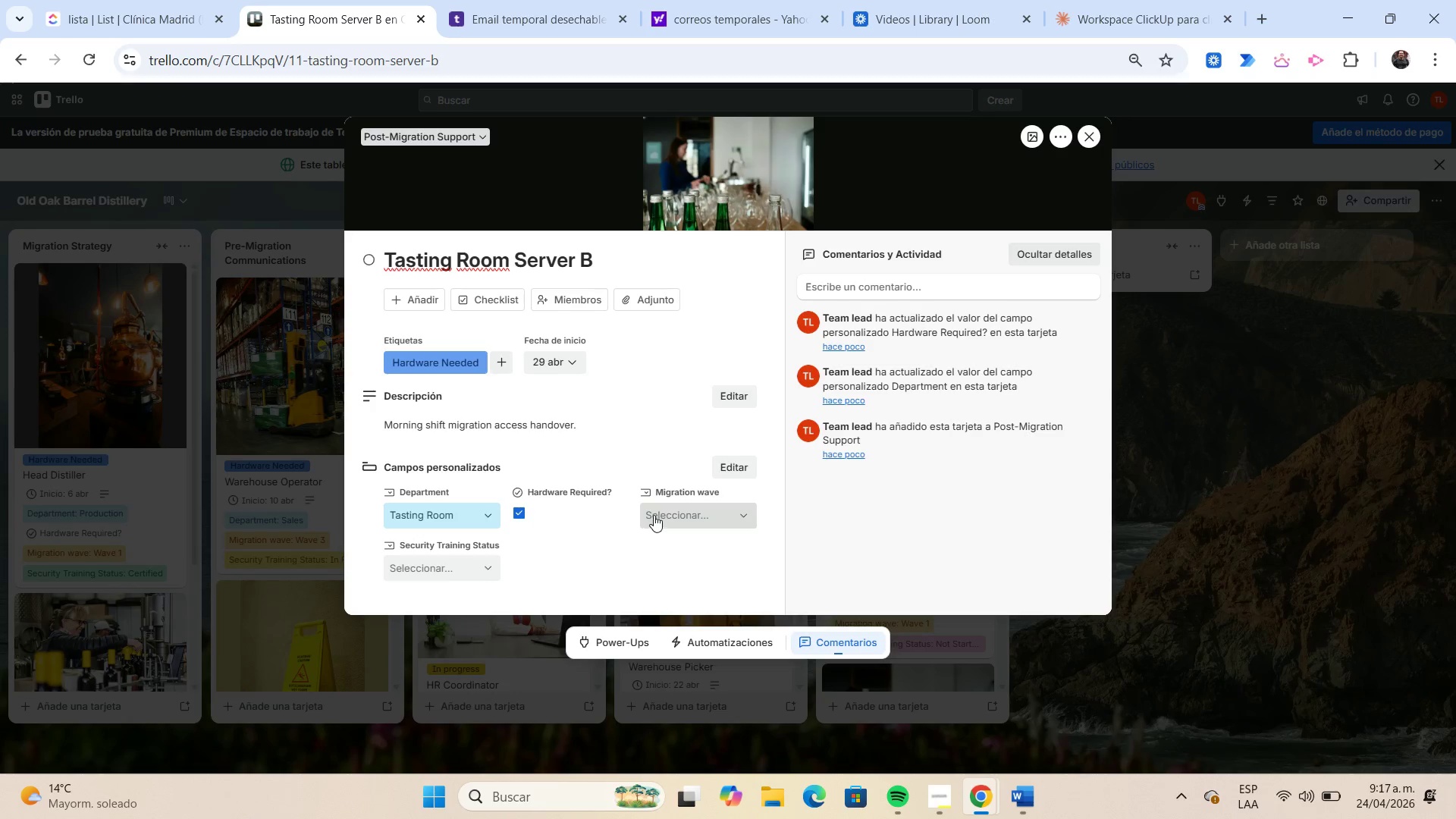 
left_click([655, 515])
 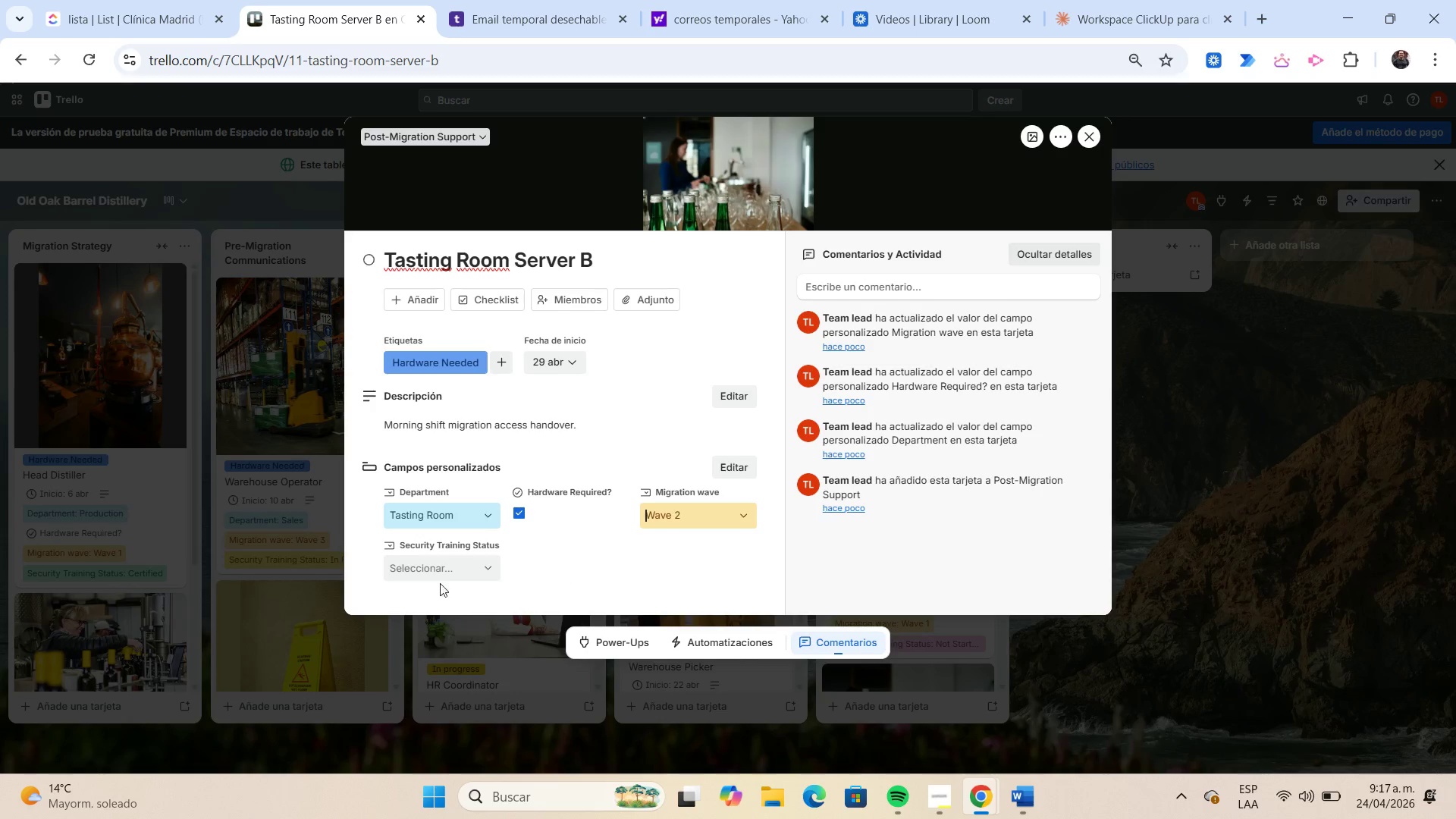 
left_click([416, 569])
 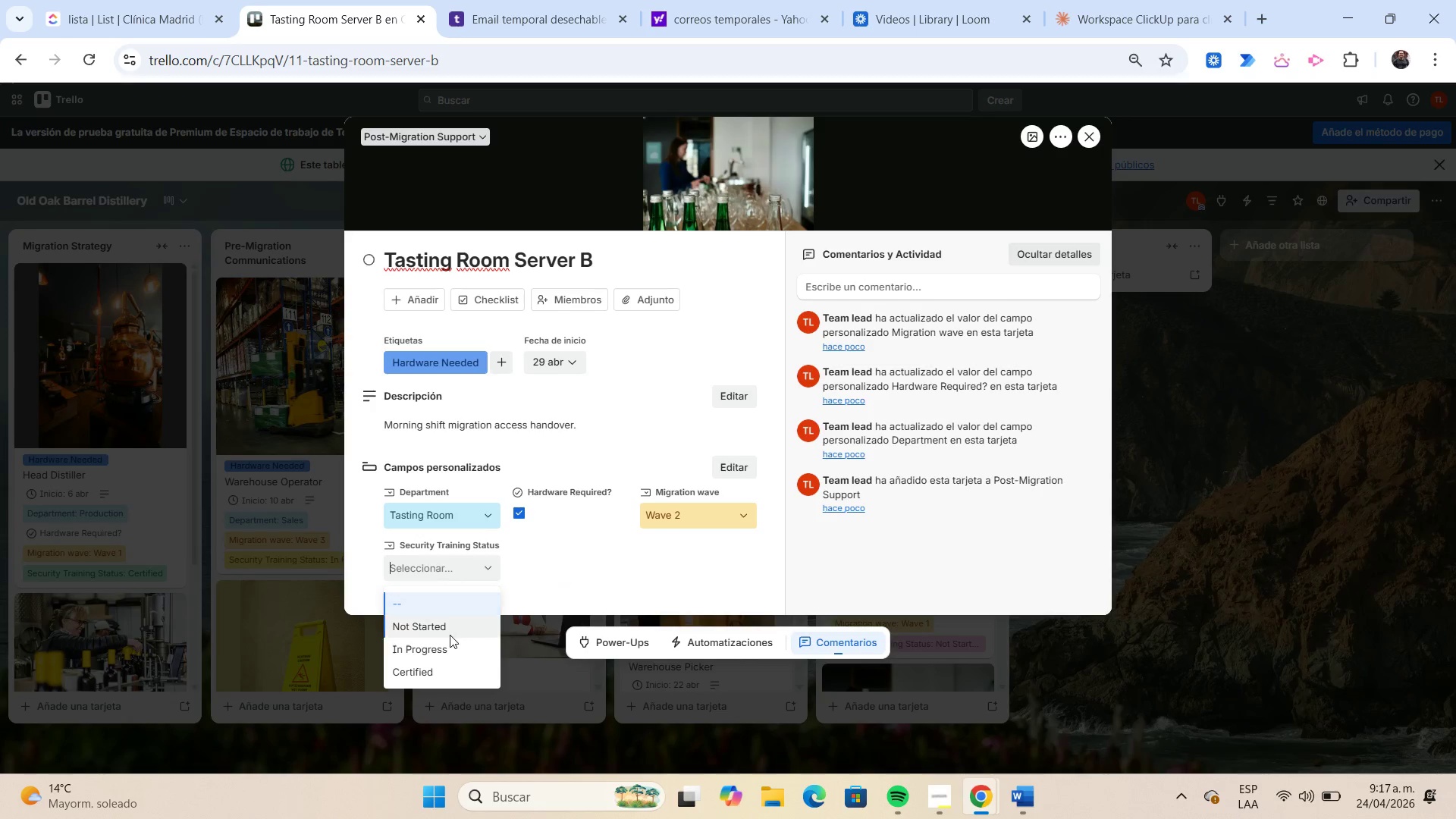 
left_click([463, 670])
 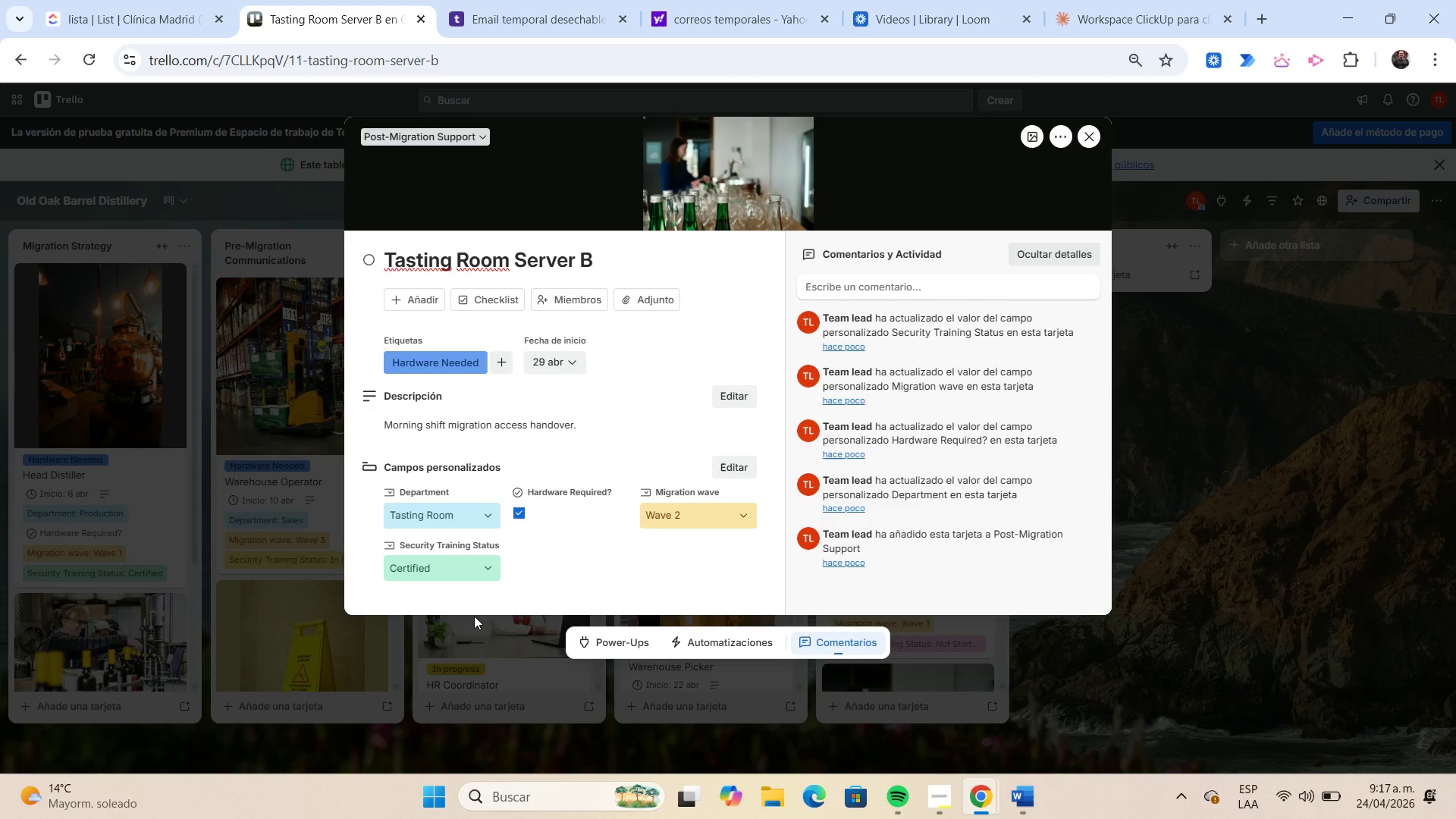 
wait(36.75)
 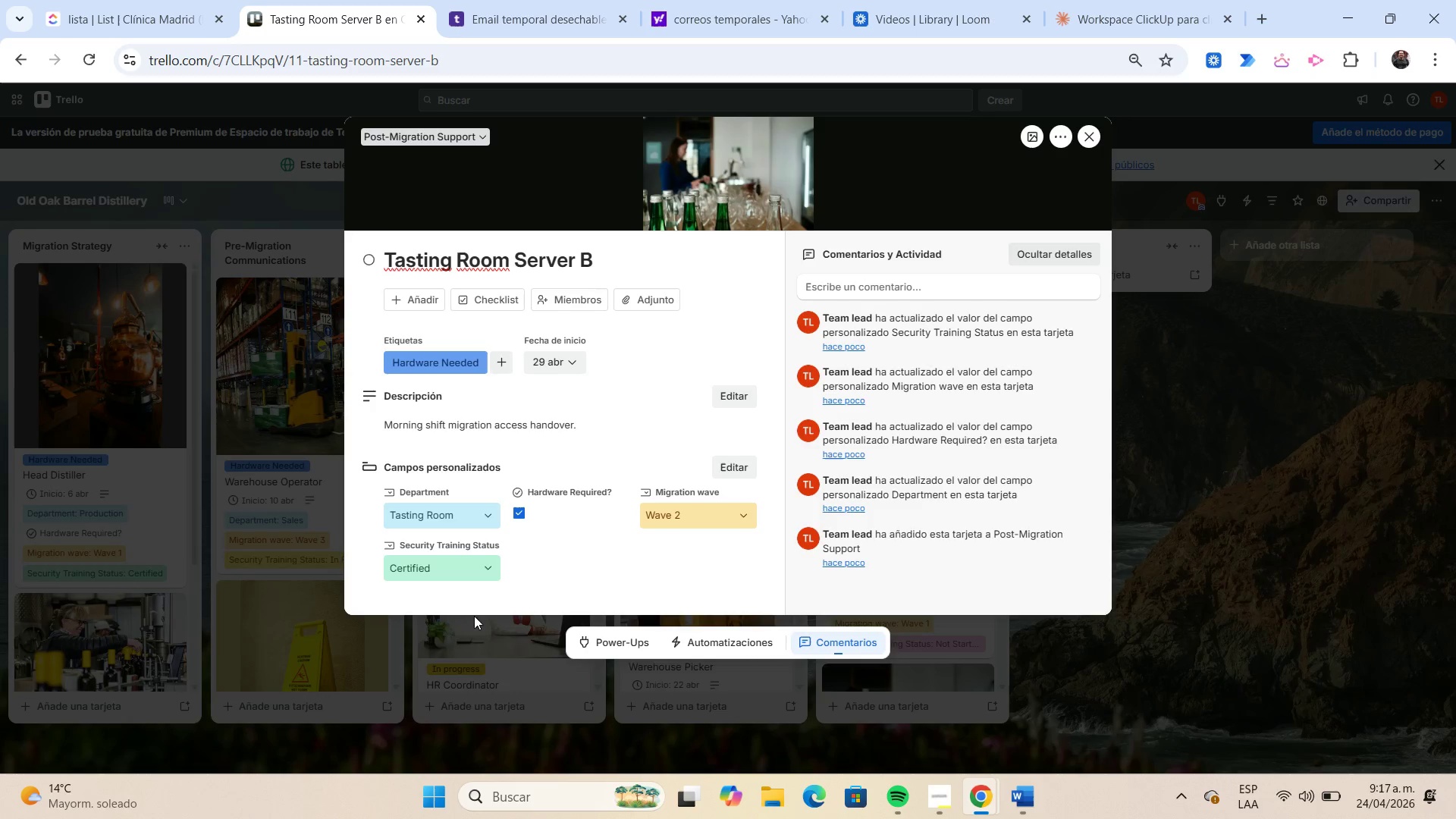 
left_click([1085, 145])
 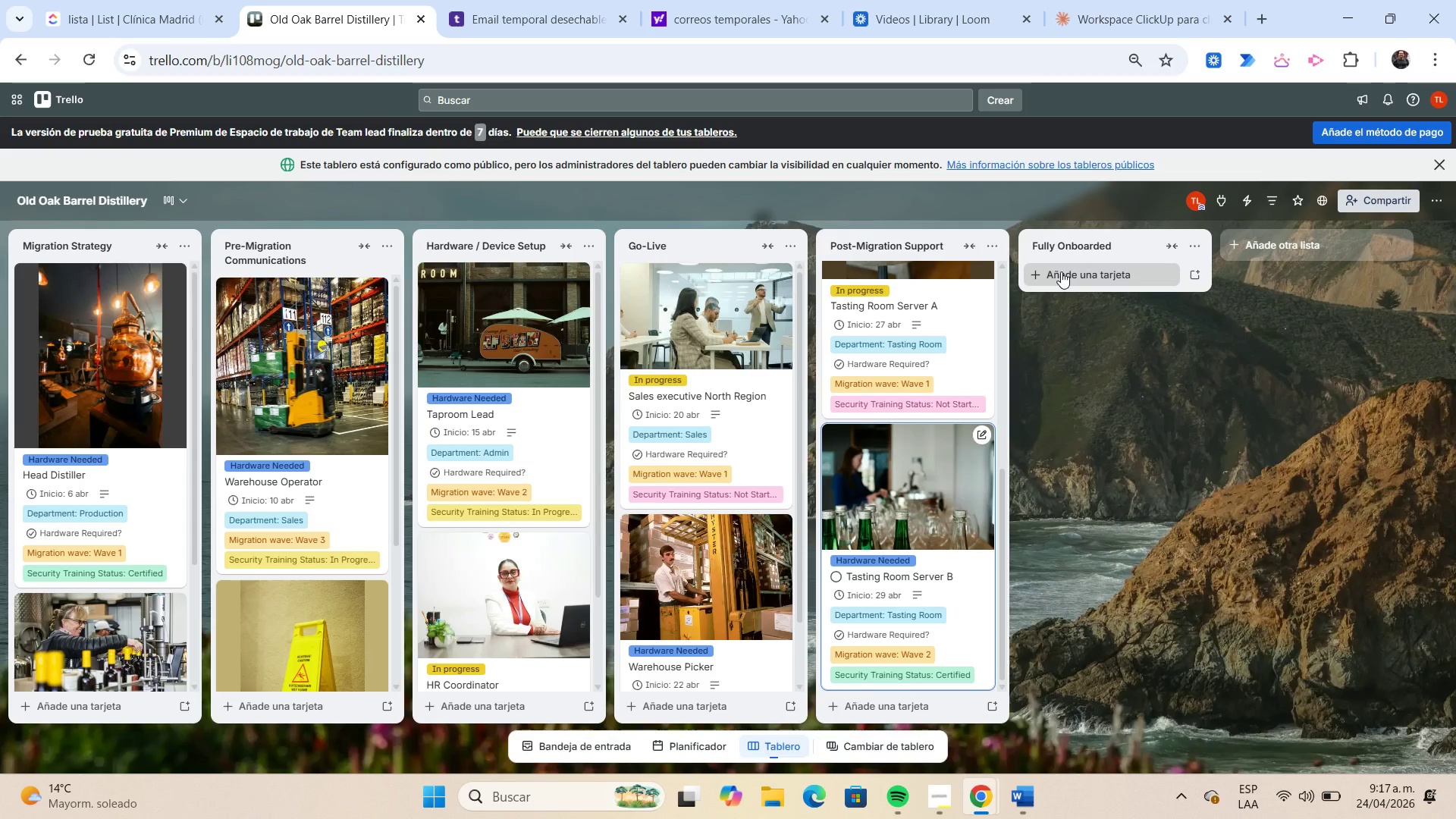 
wait(7.08)
 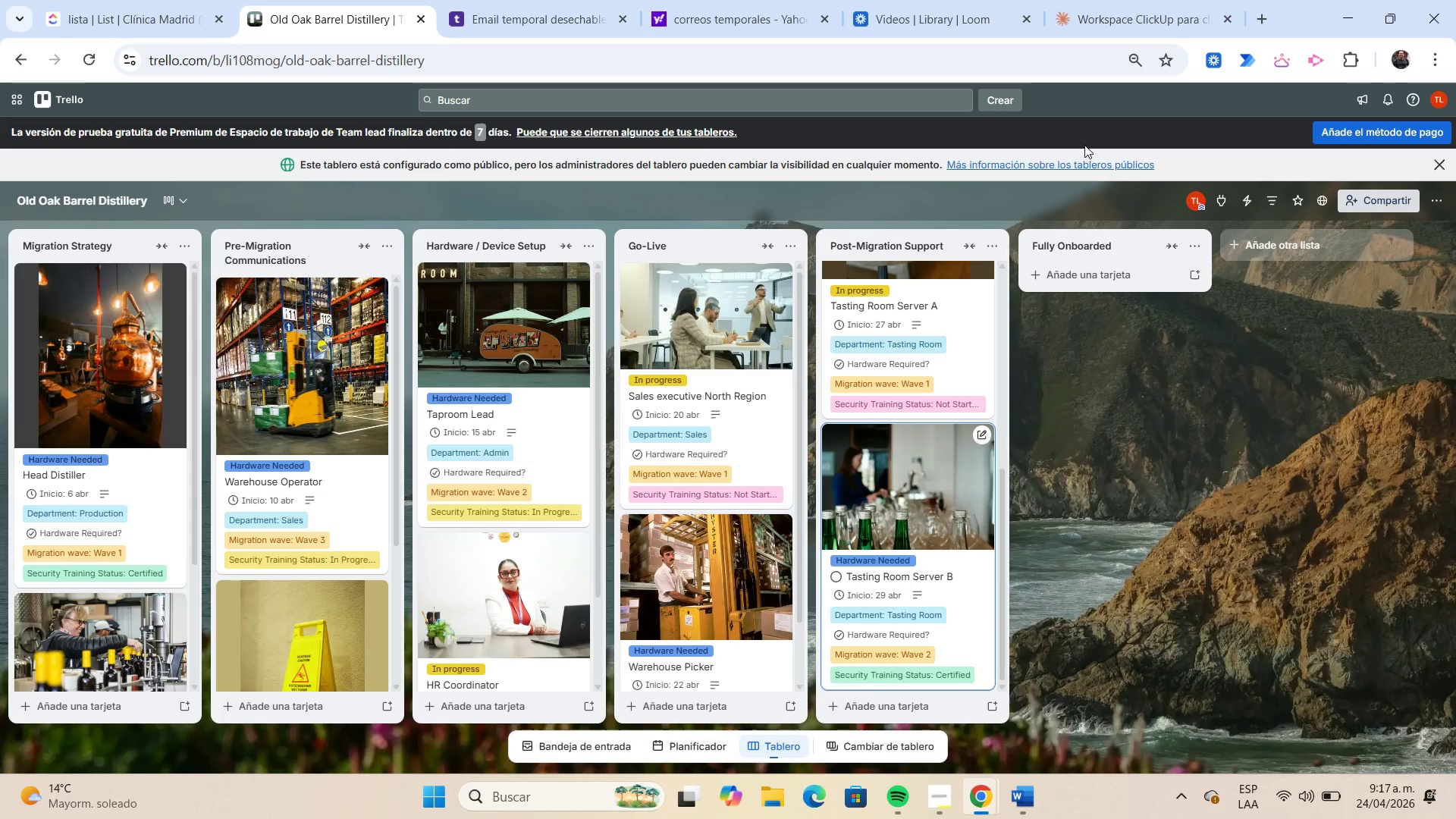 
left_click([1061, 271])
 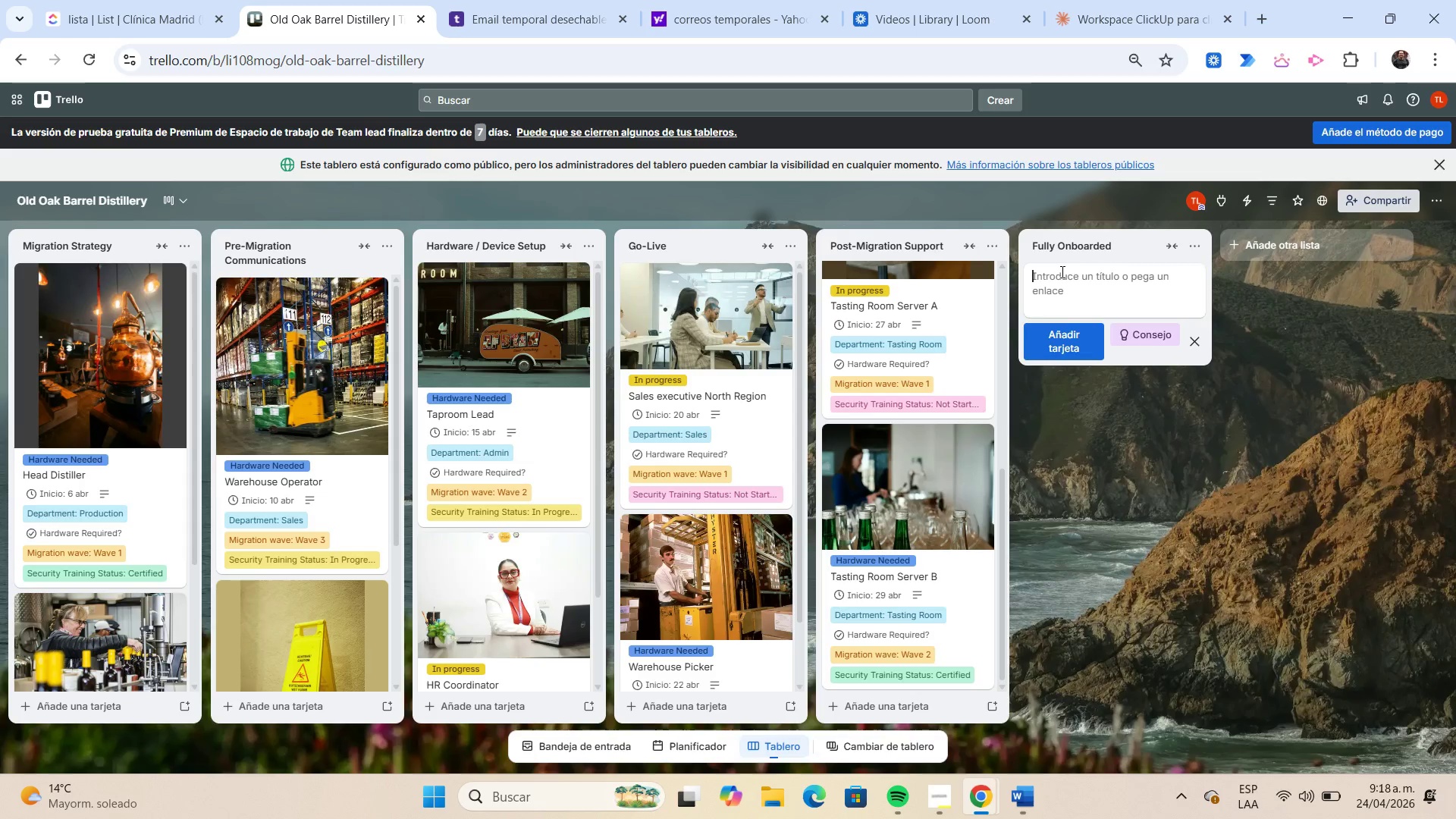 
wait(32.81)
 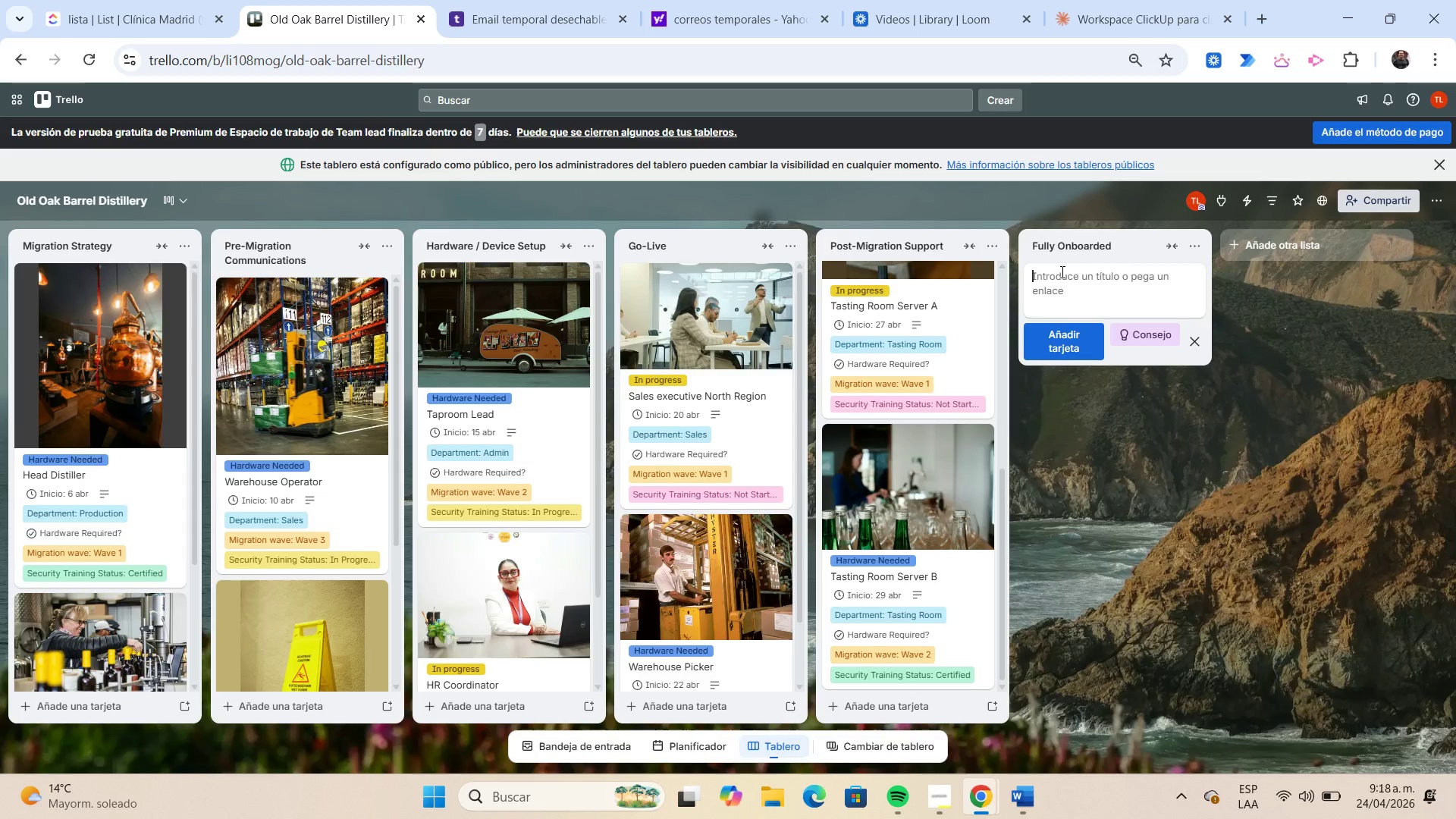 
type(Finance Analyst)
 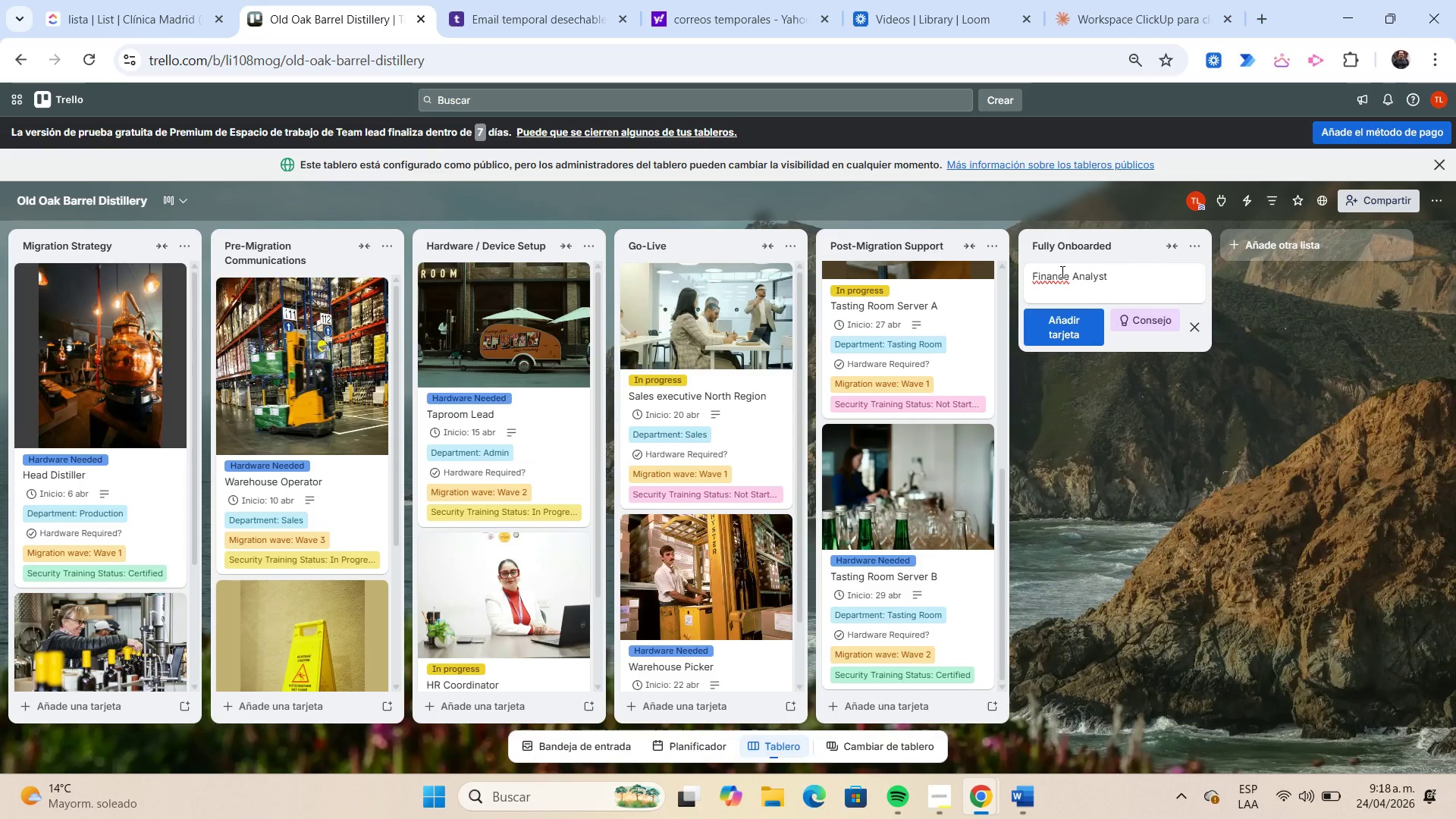 
key(Enter)
 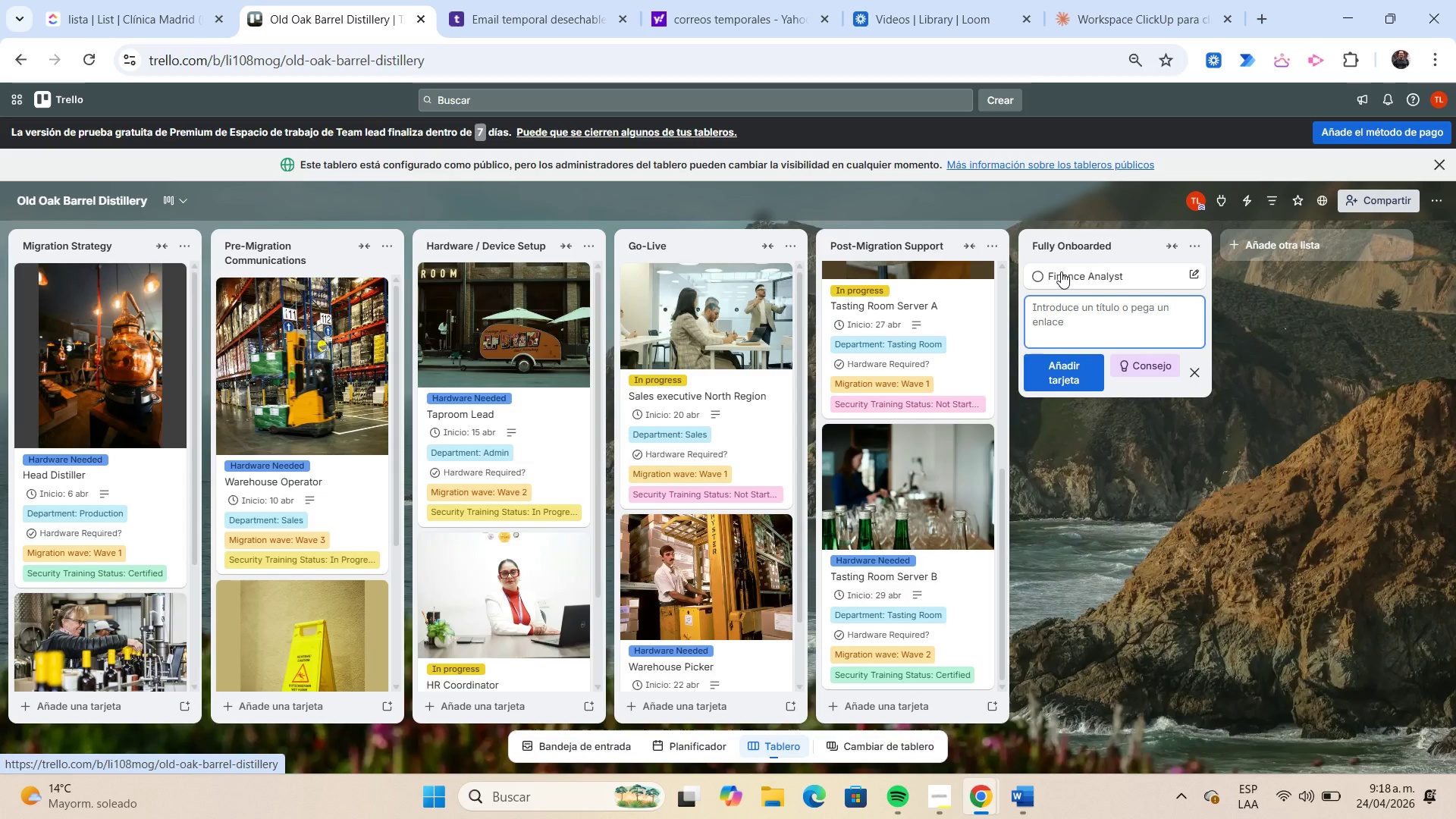 
left_click([1061, 271])
 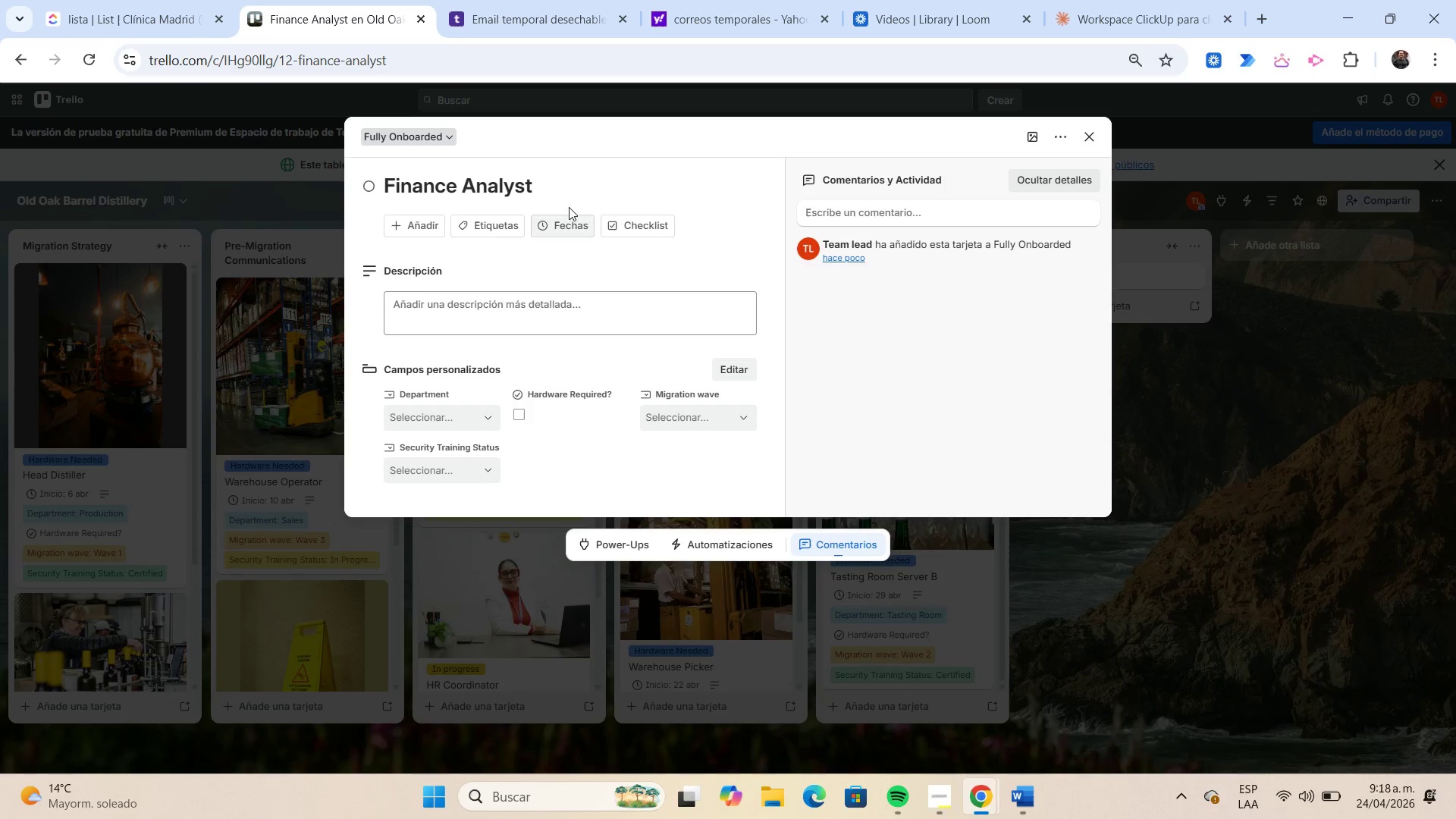 
left_click([560, 189])
 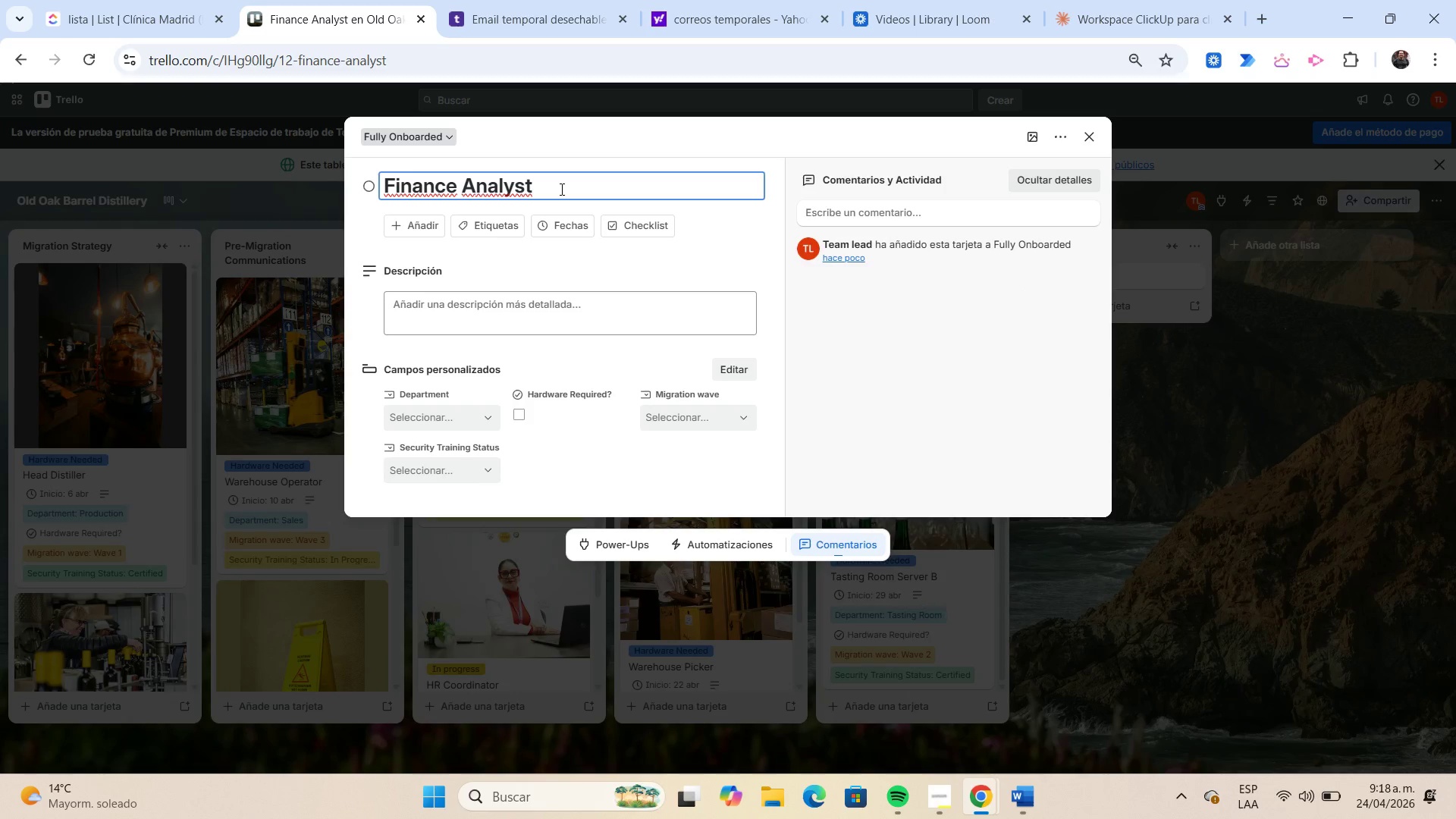 
key(Shift+Home)
 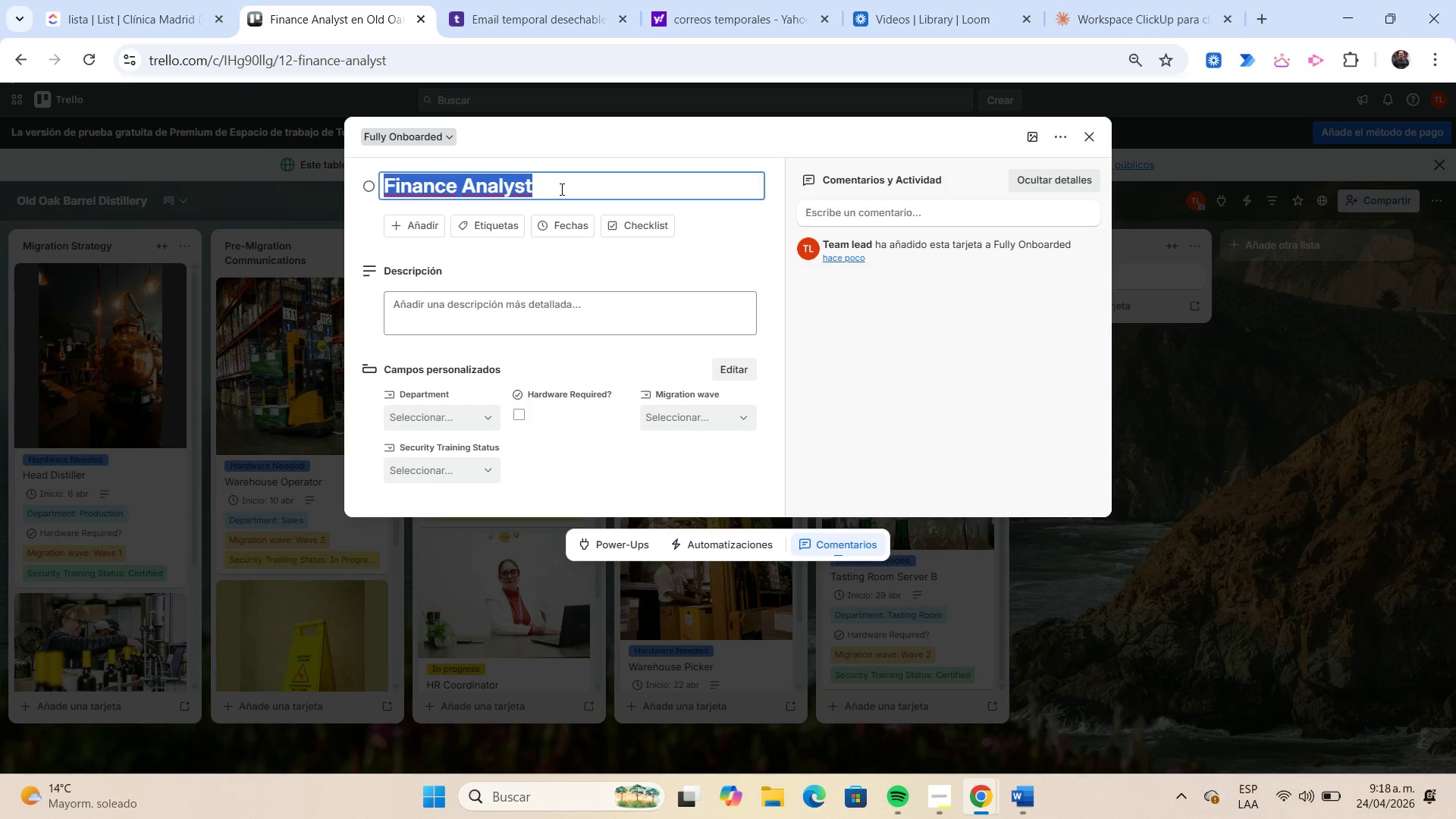 
key(Control+C)
 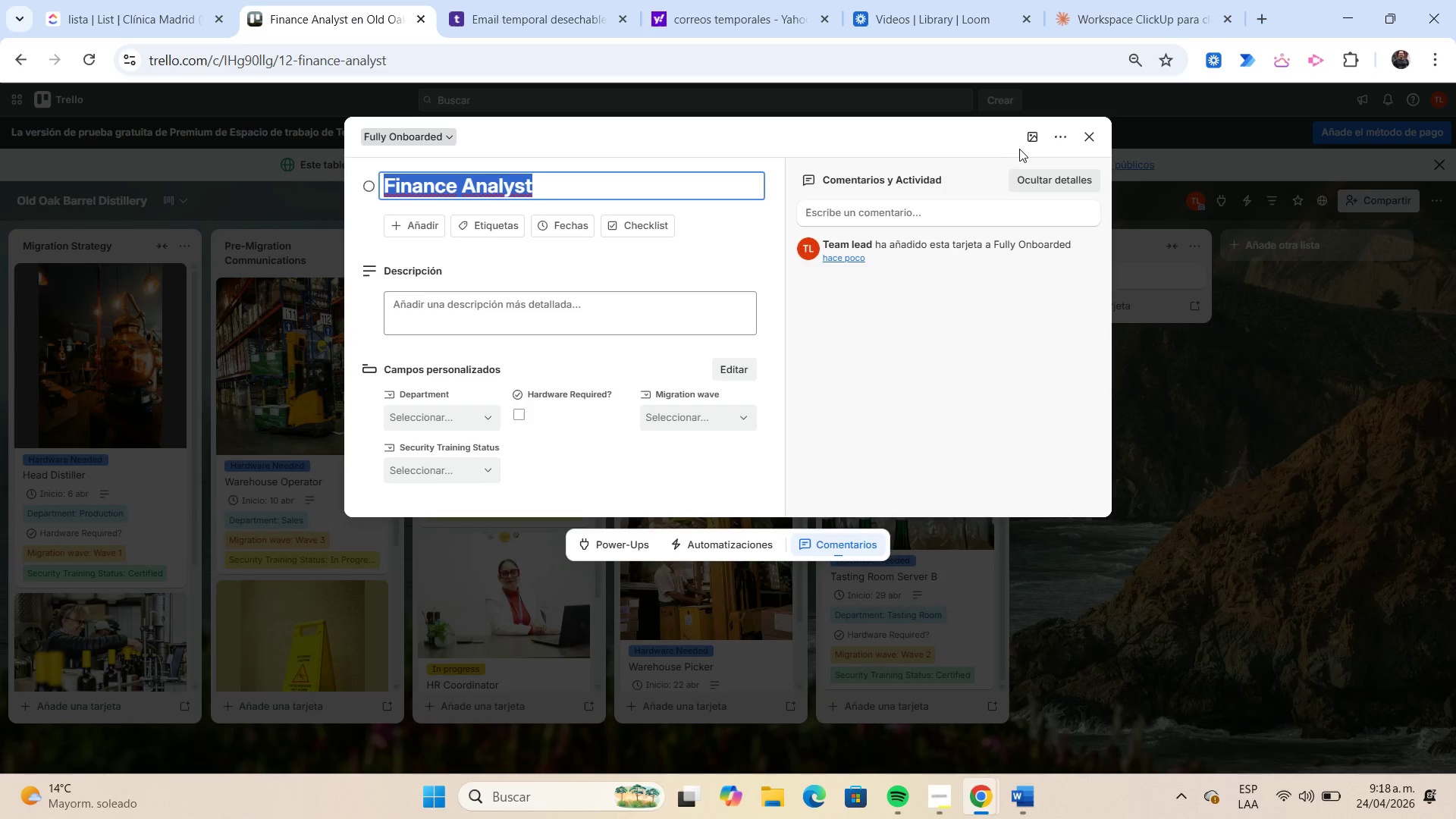 
left_click([1030, 140])
 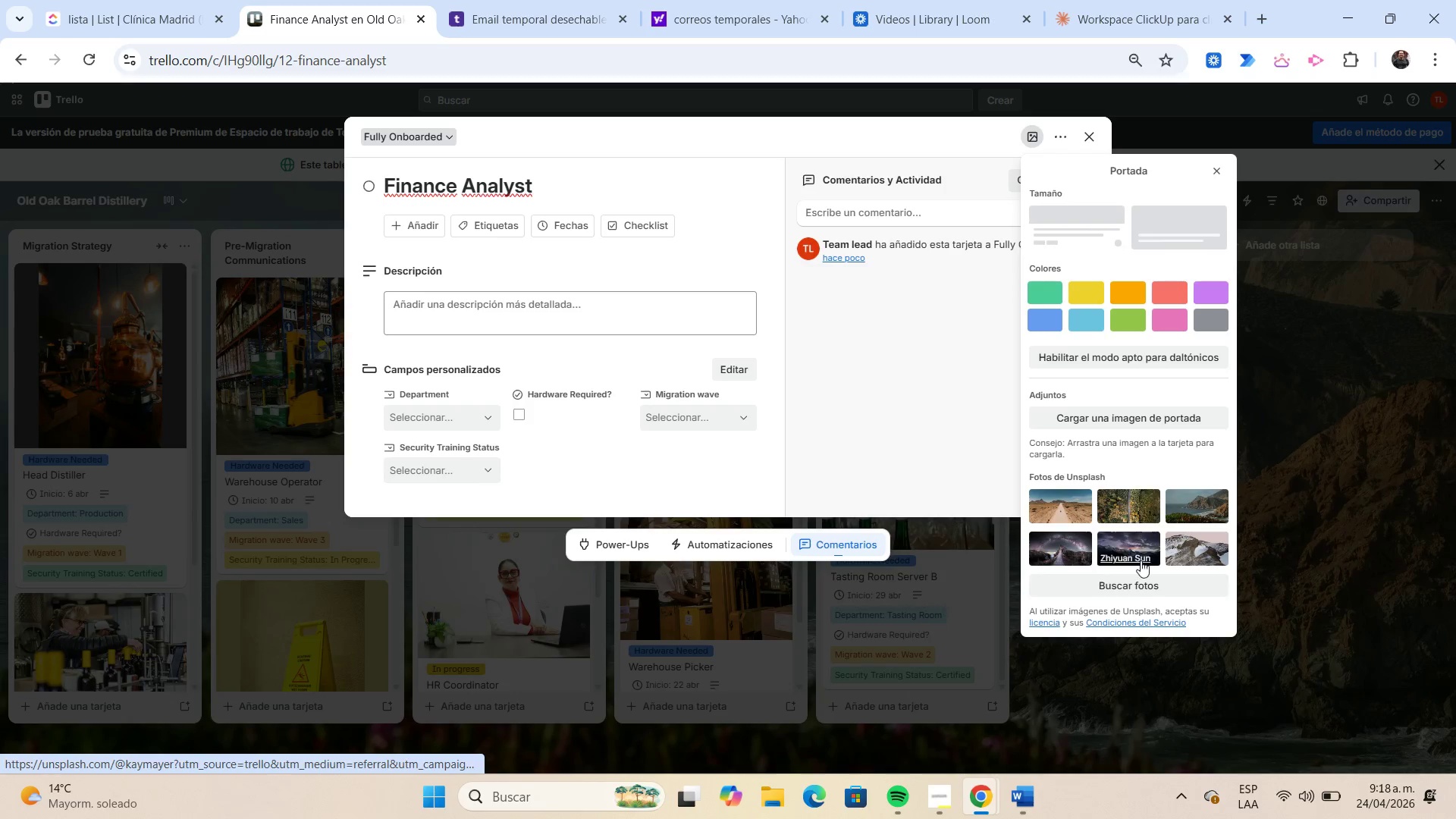 
left_click([1131, 583])
 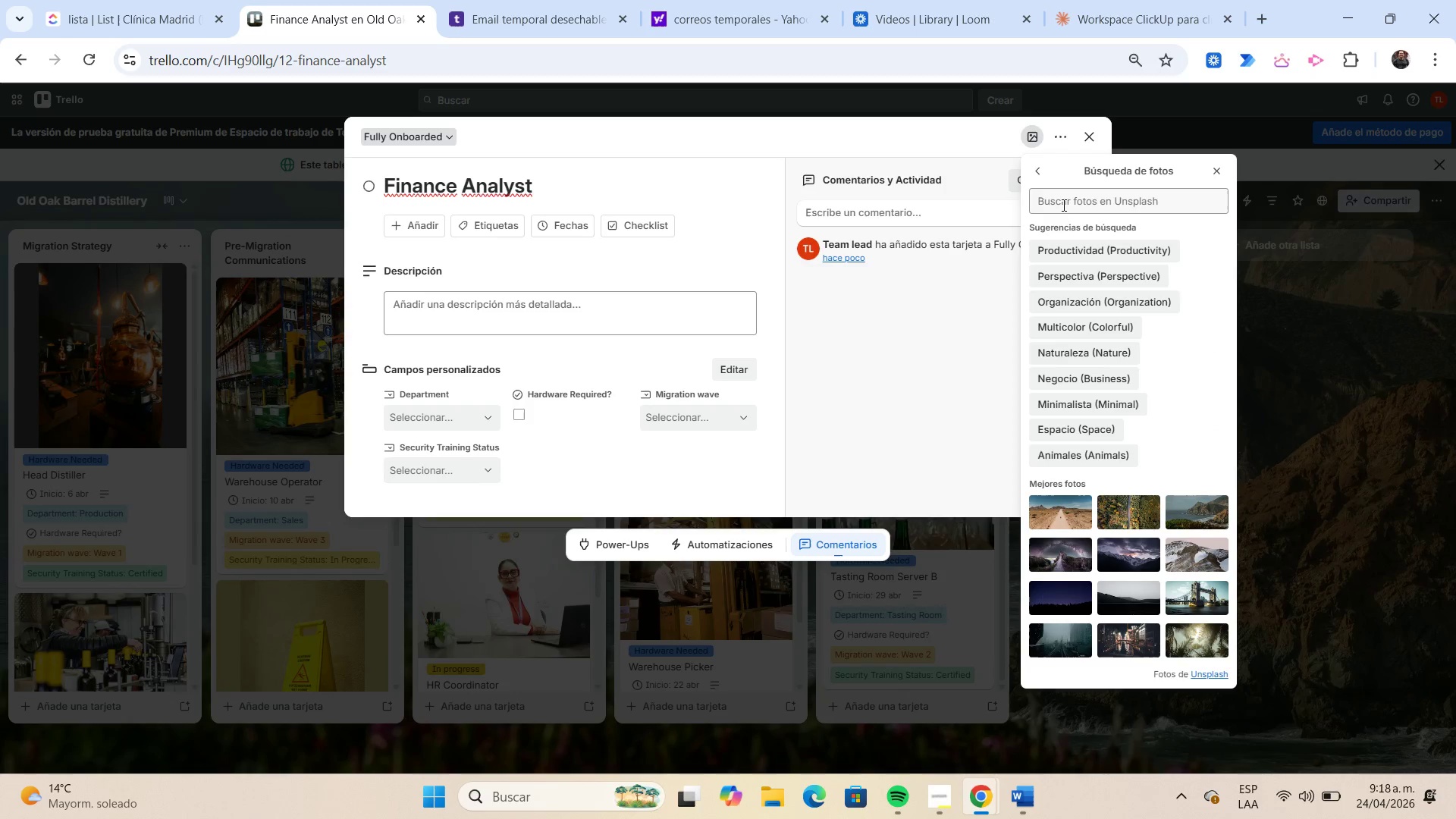 
left_click([1062, 205])
 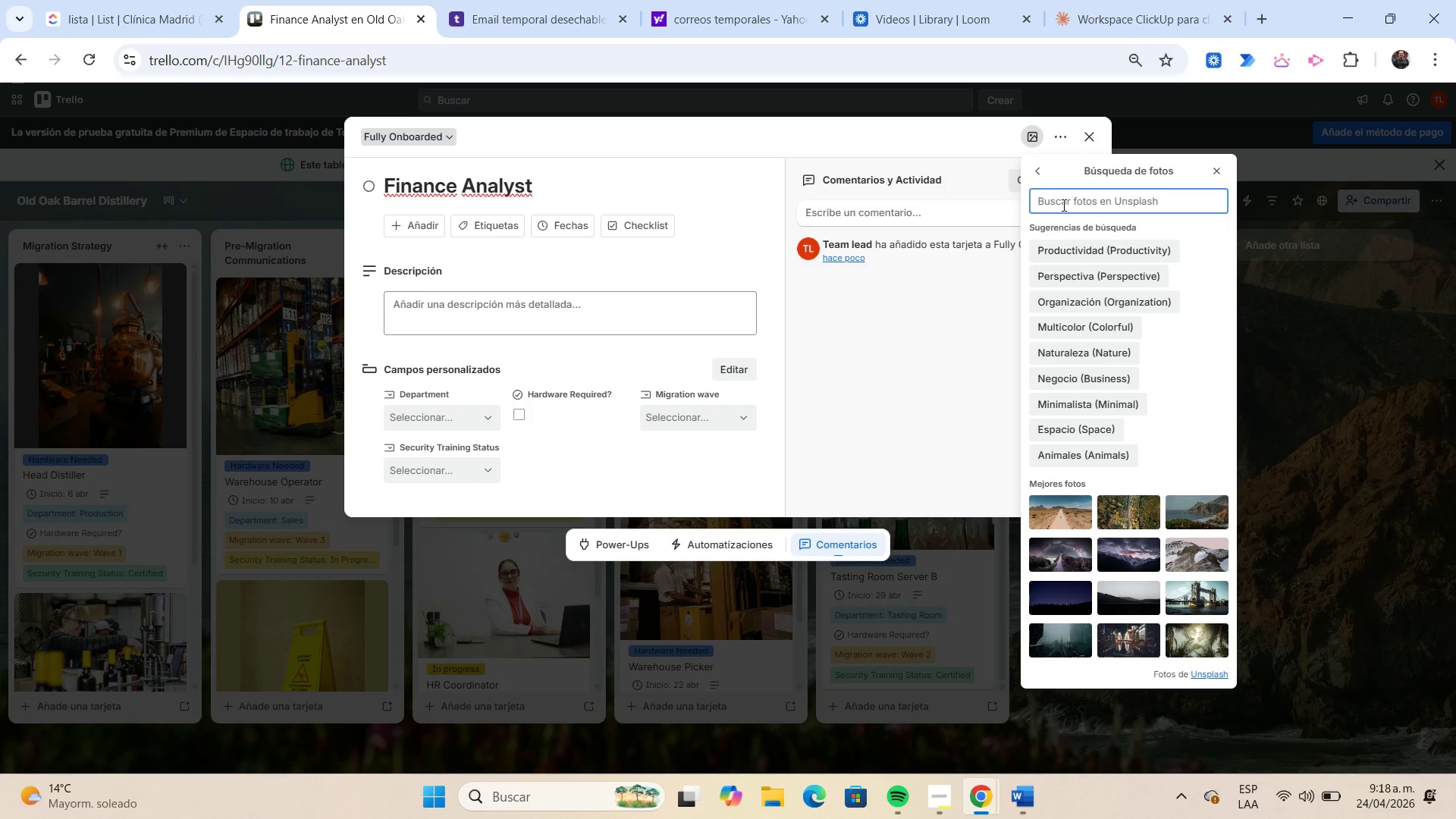 
key(Control+V)
 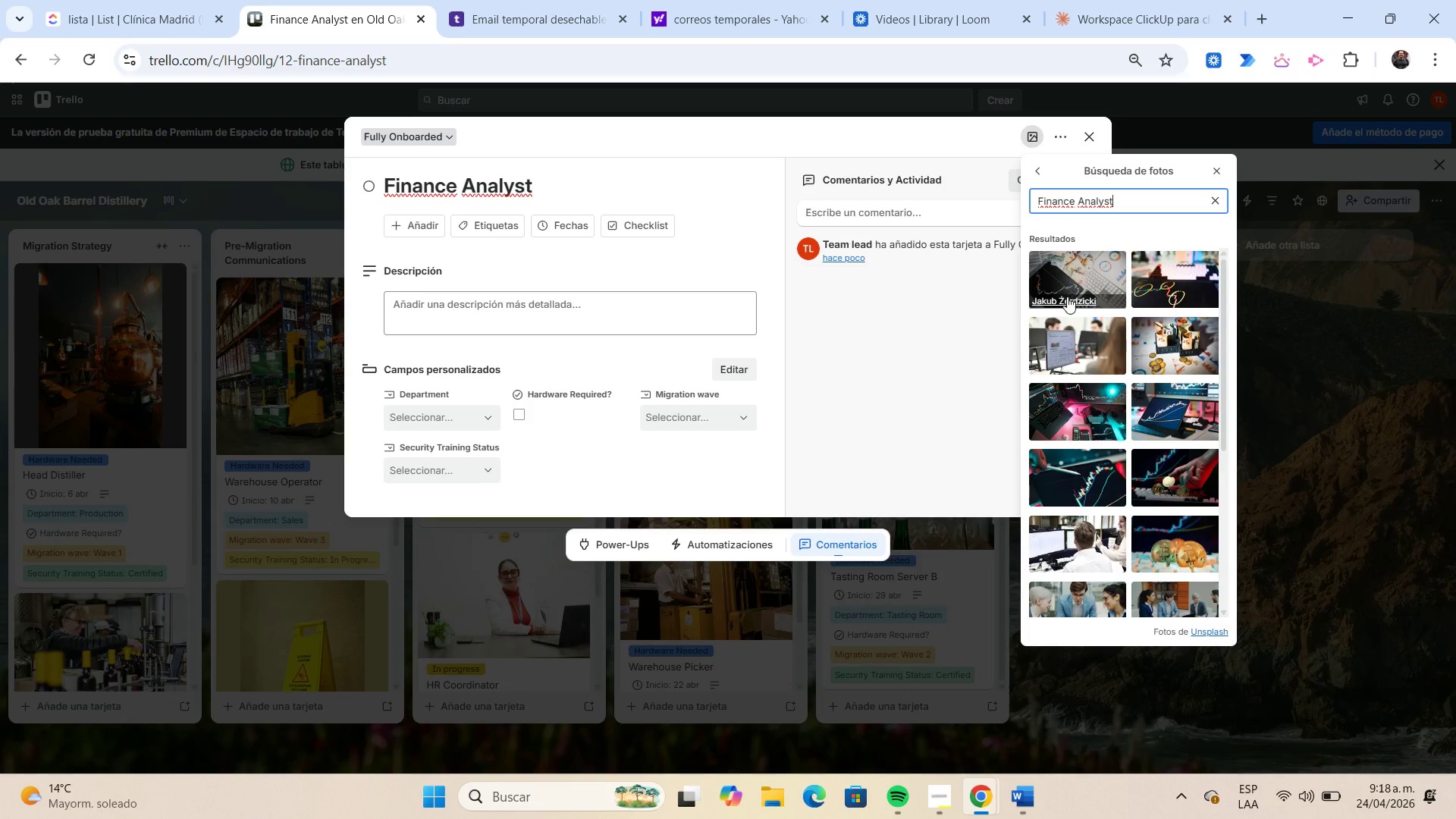 
left_click([1068, 330])
 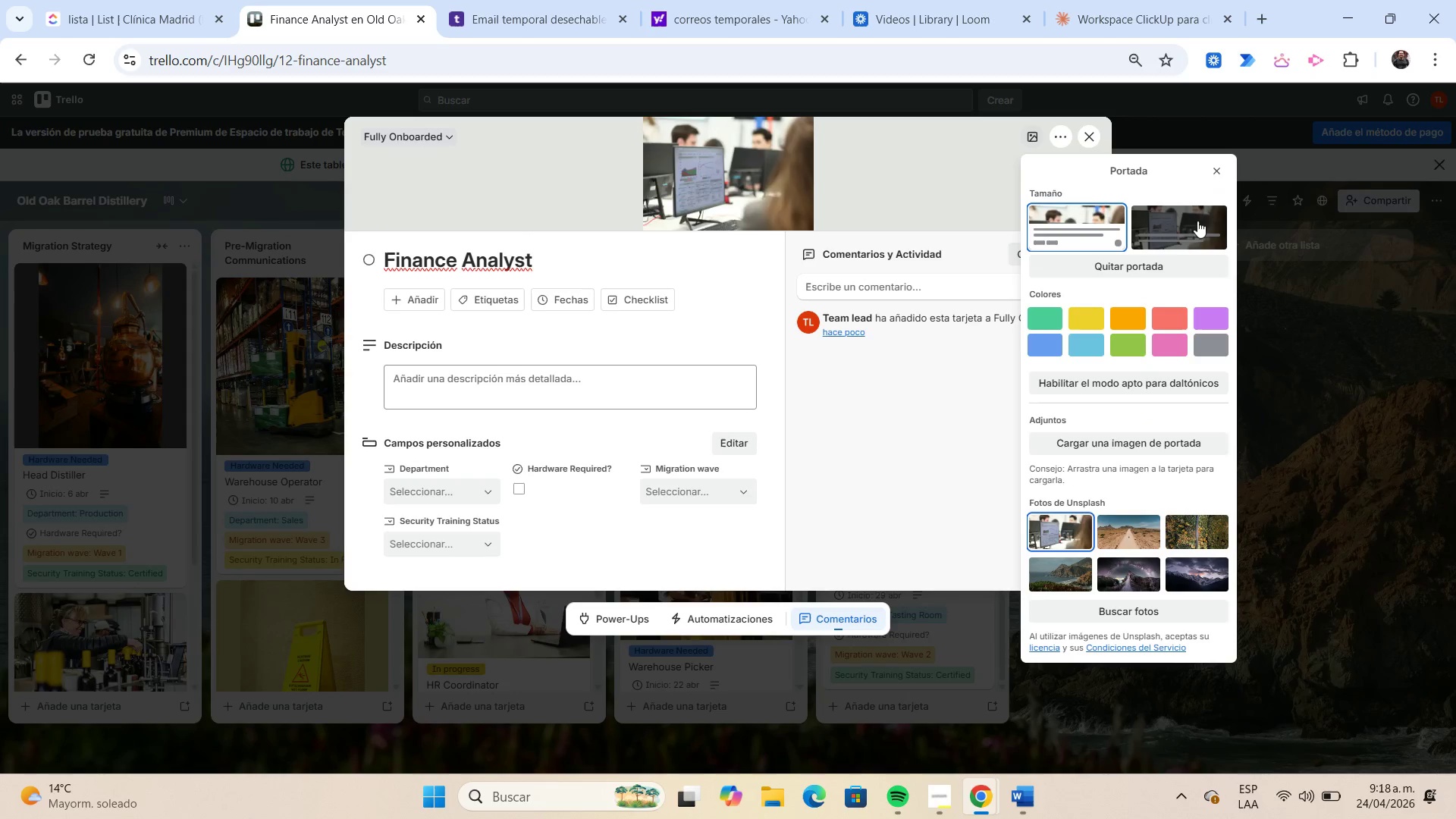 
wait(5.23)
 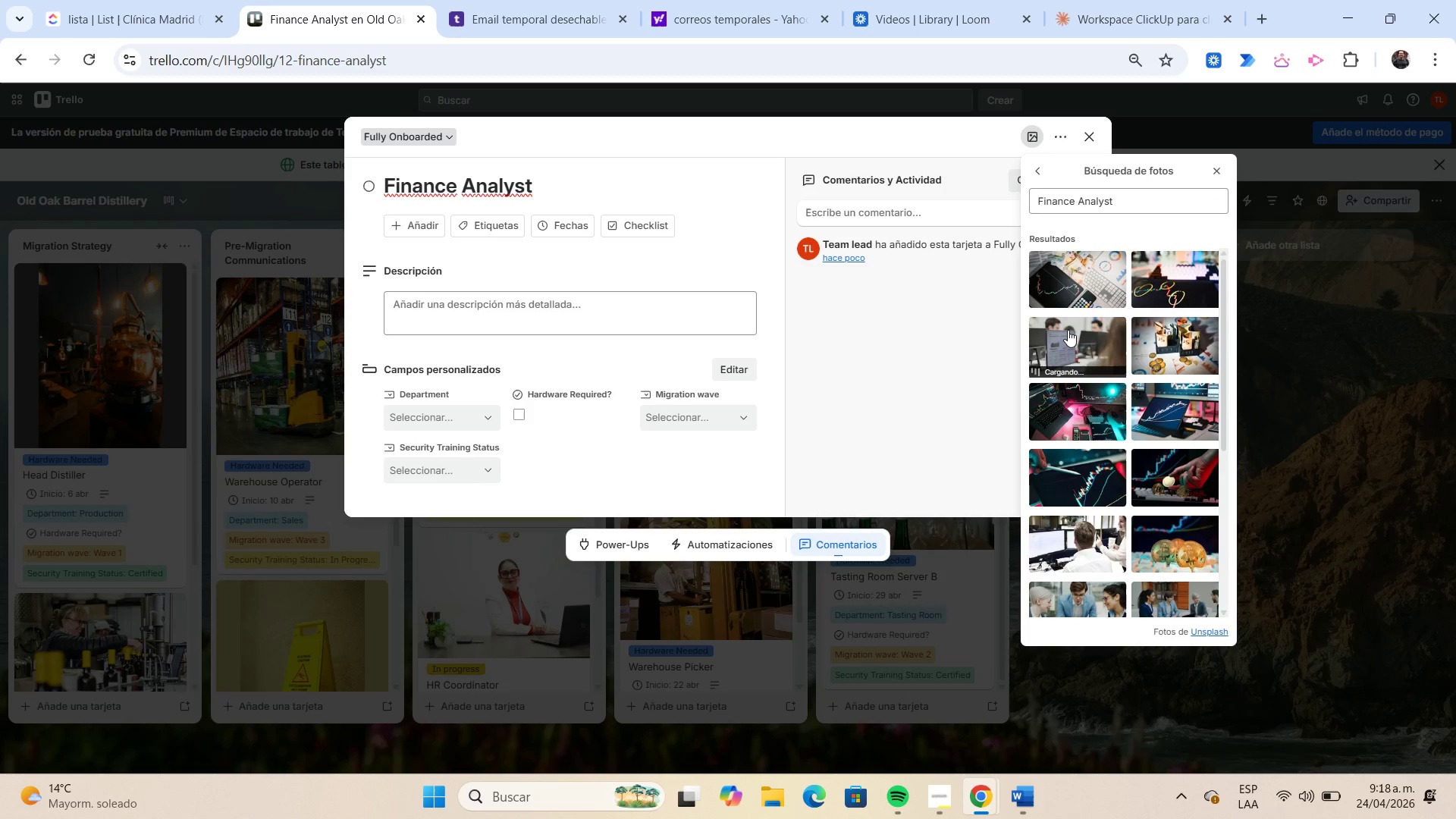 
left_click([1218, 175])
 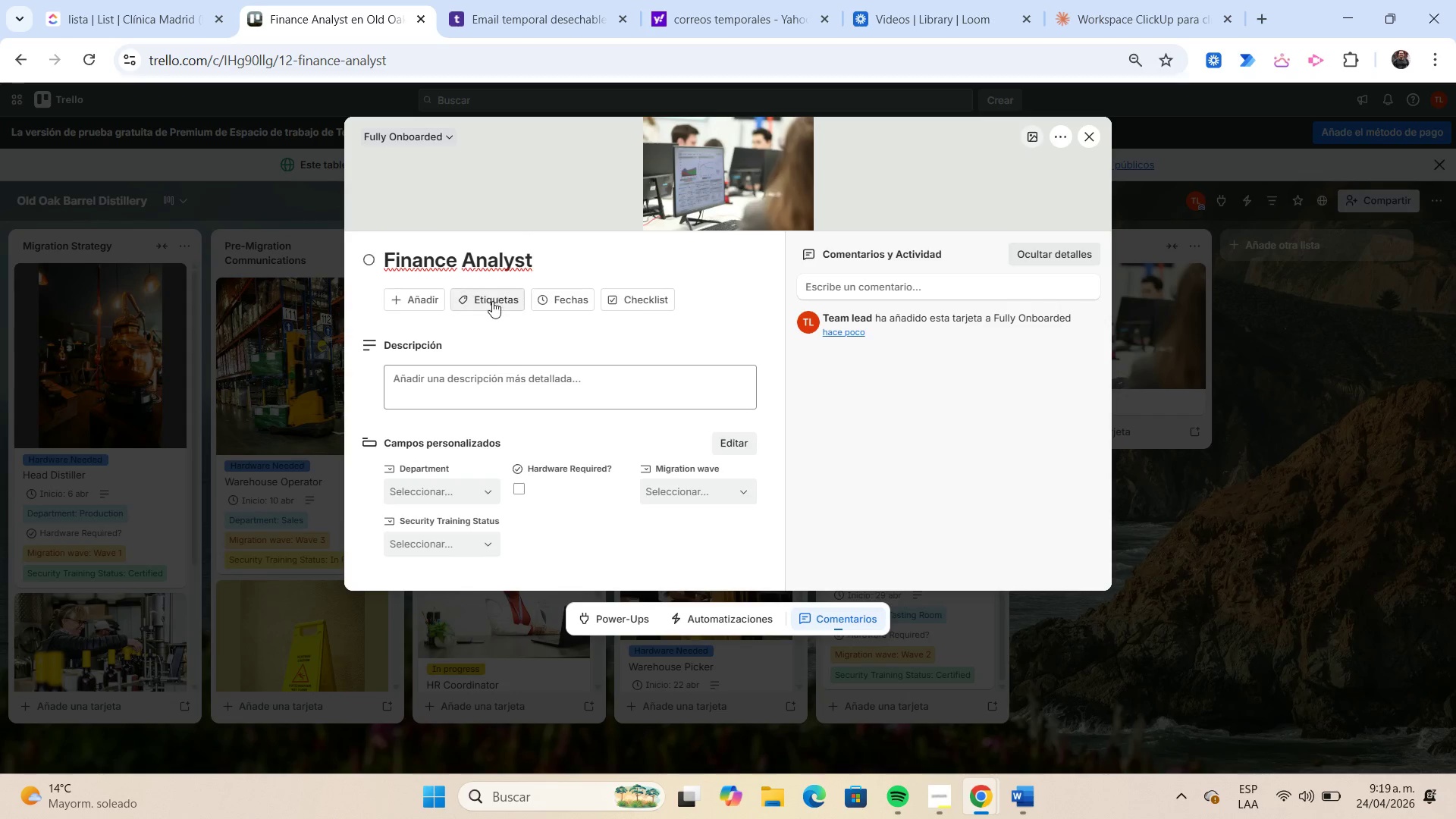 
left_click([491, 300])
 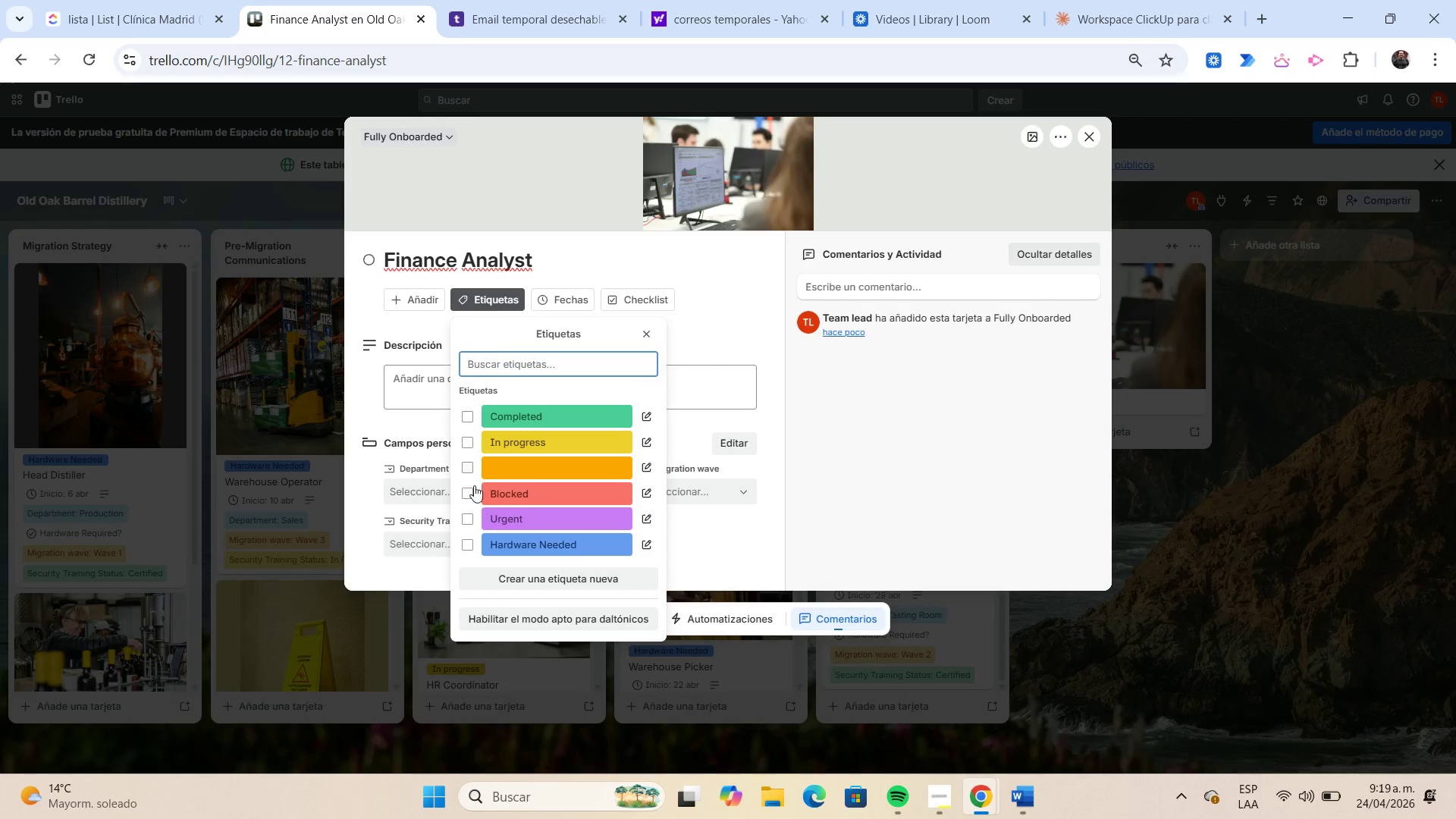 
left_click([467, 517])
 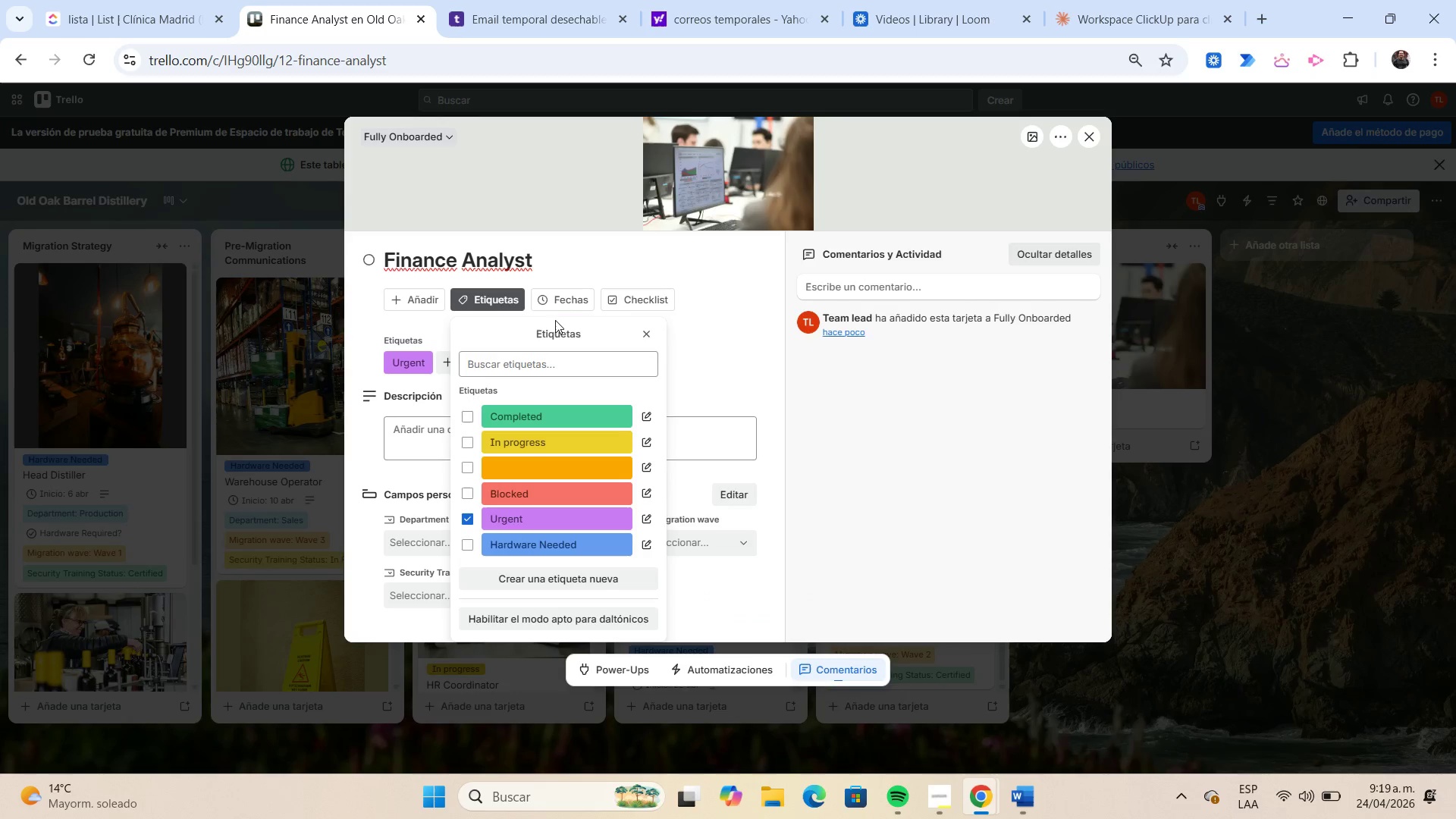 
left_click([564, 298])
 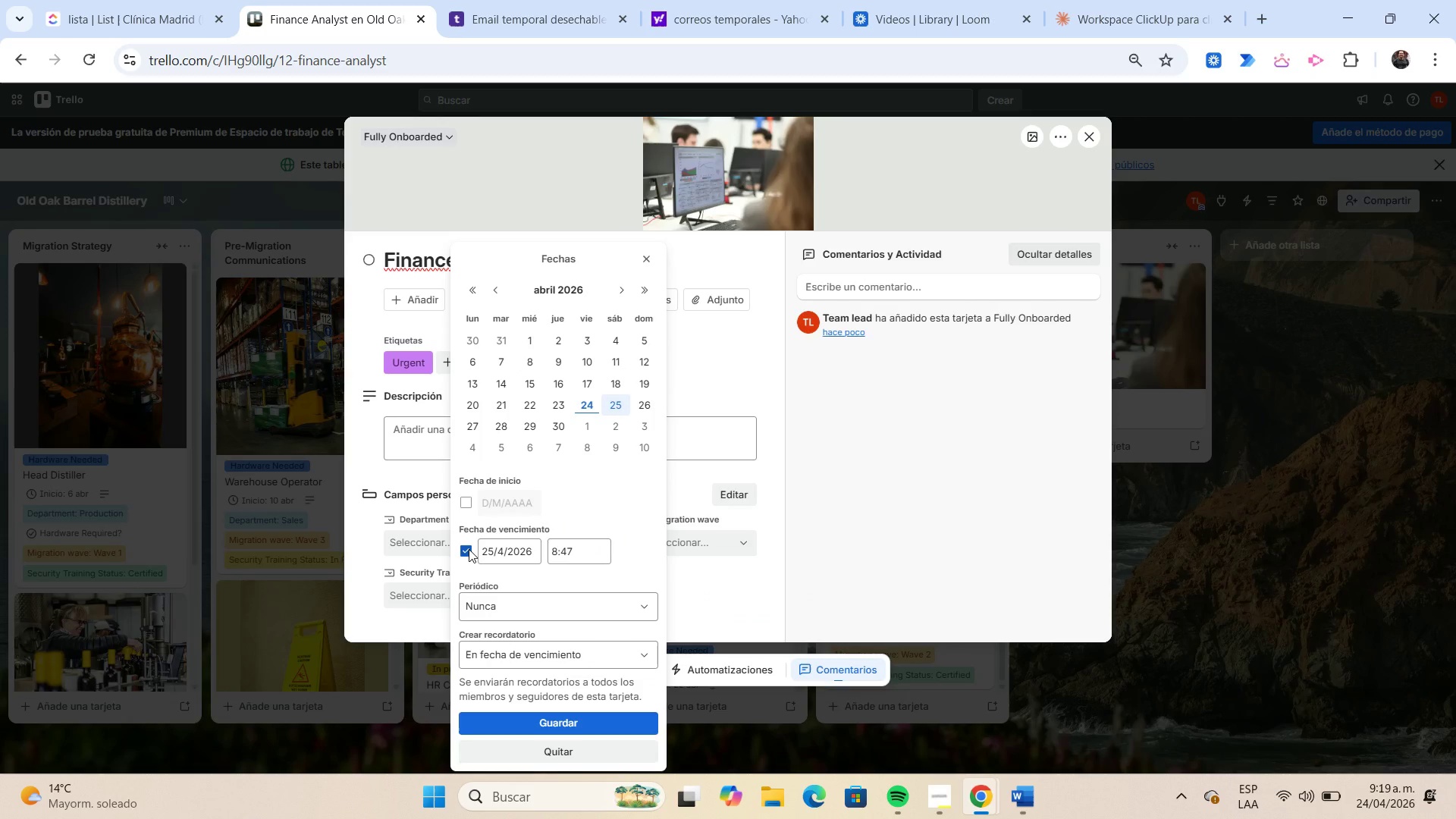 
left_click([469, 549])
 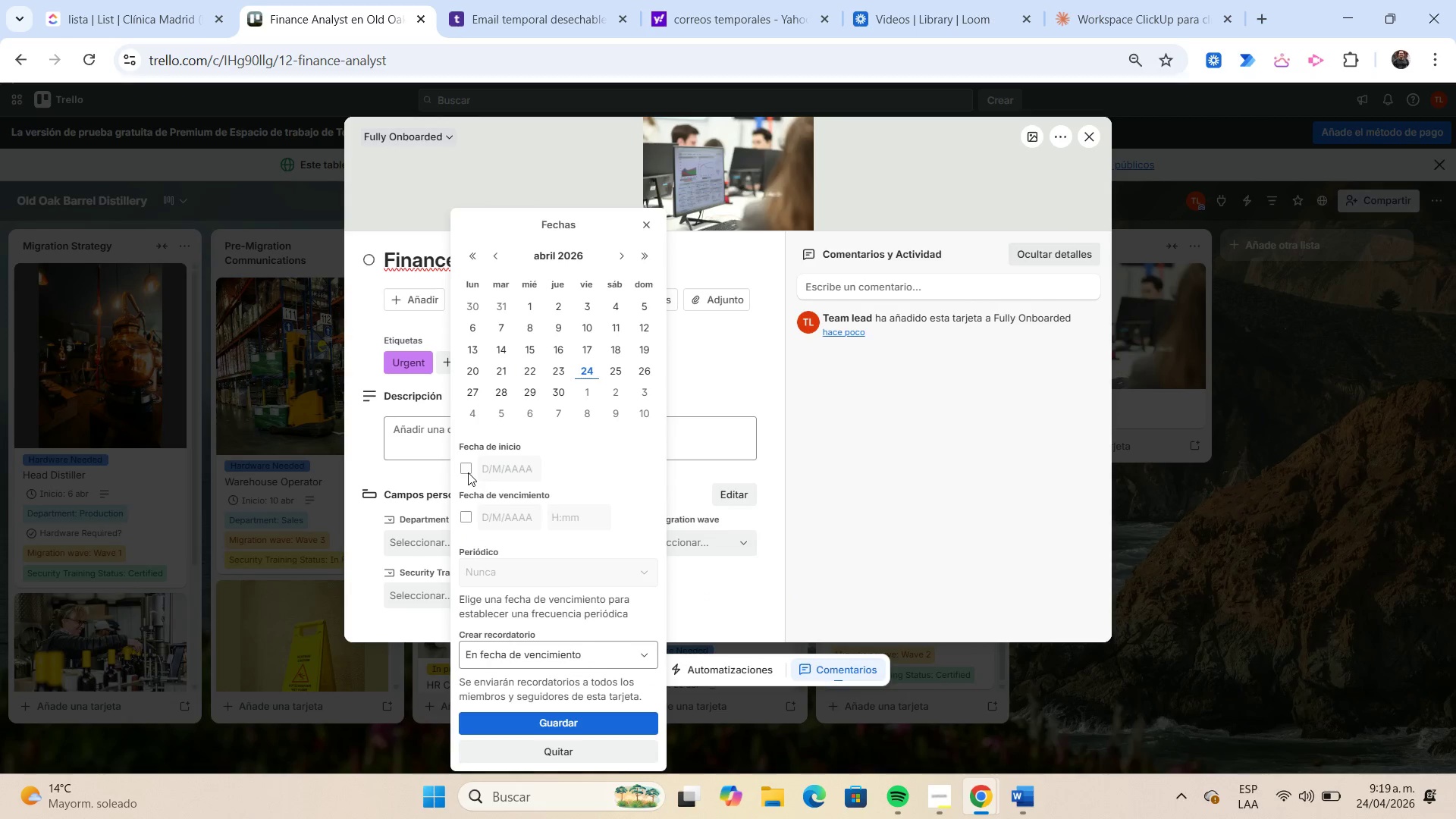 
left_click([466, 469])
 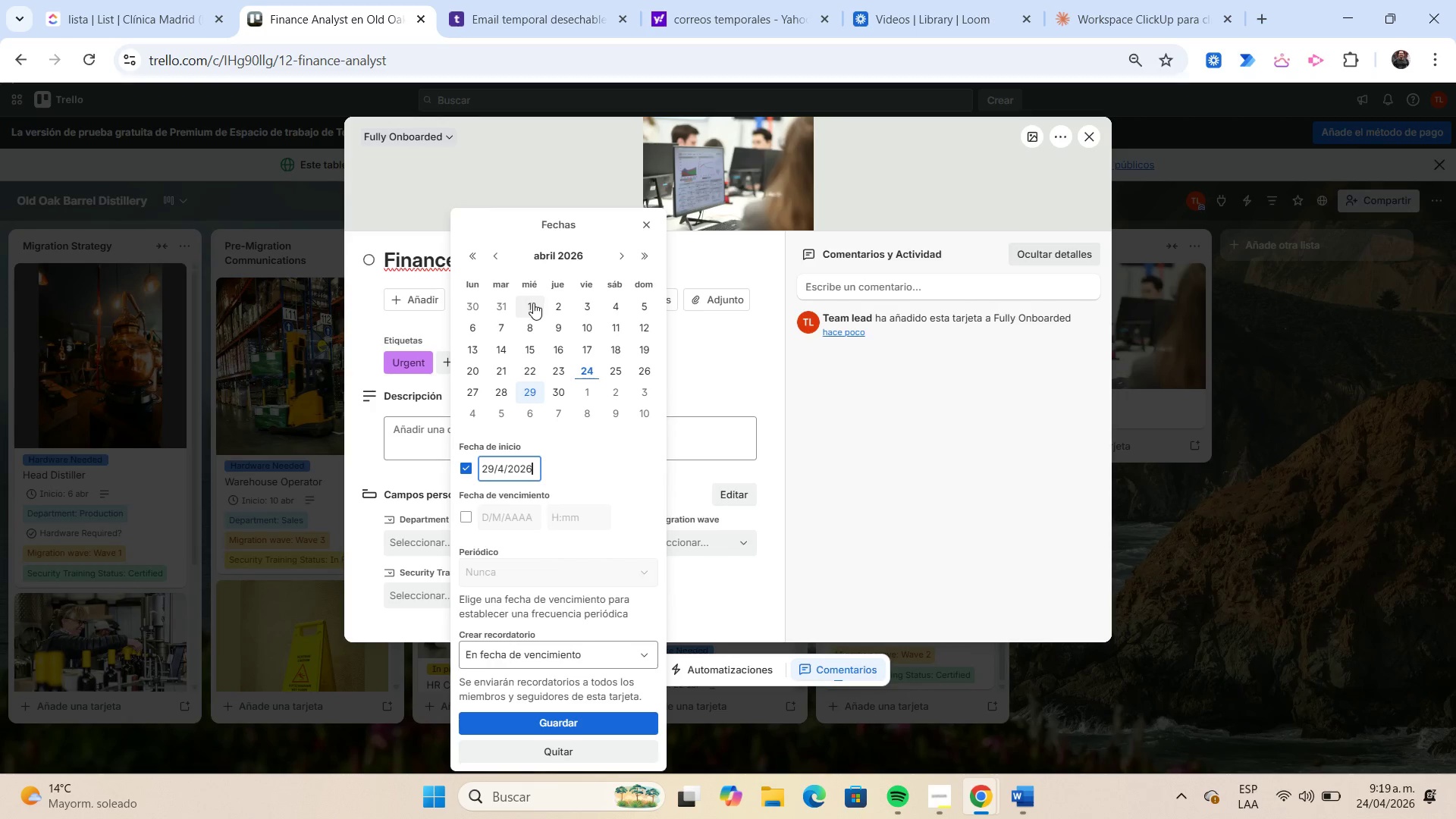 
left_click([531, 303])
 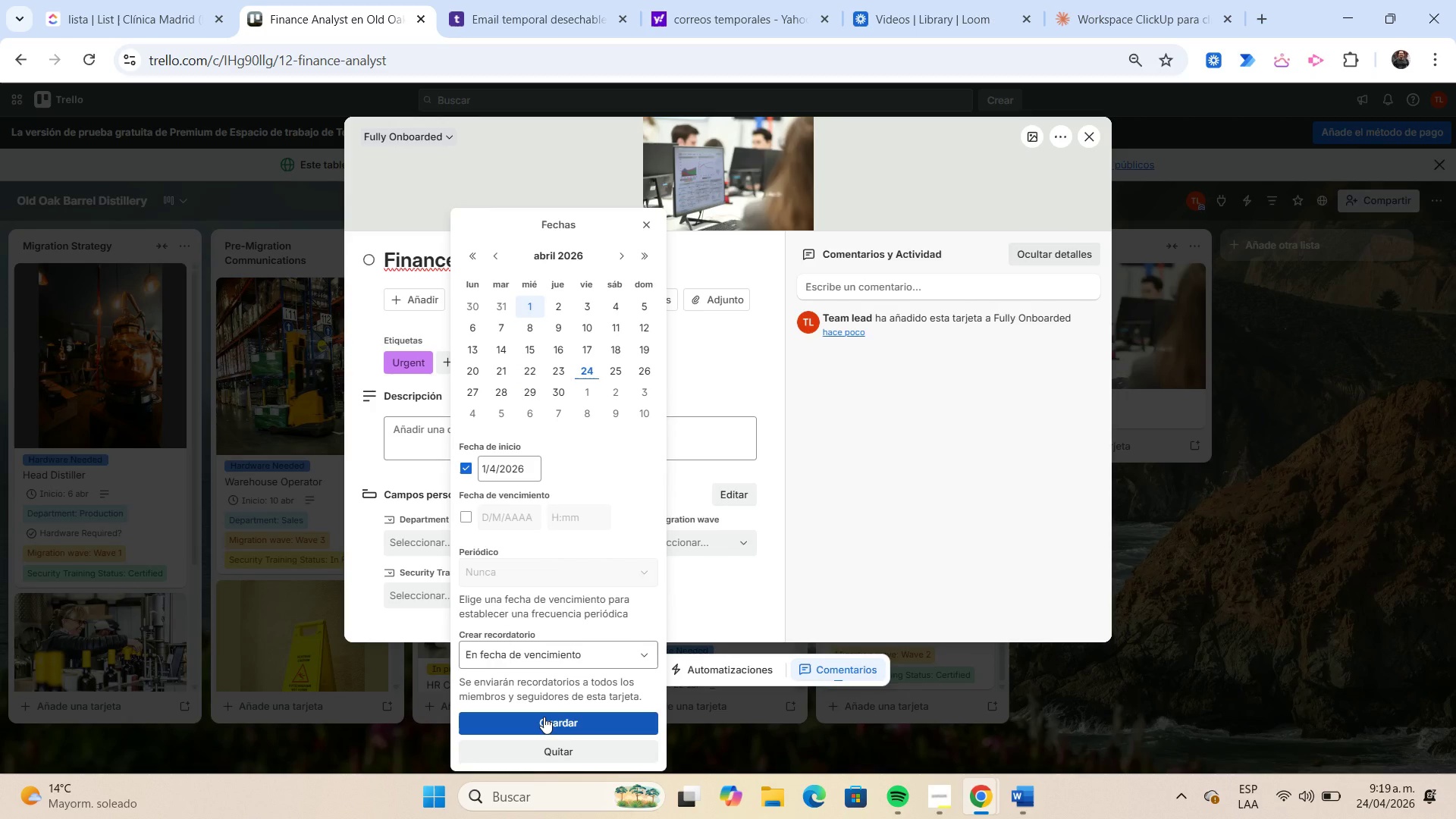 
left_click([544, 717])
 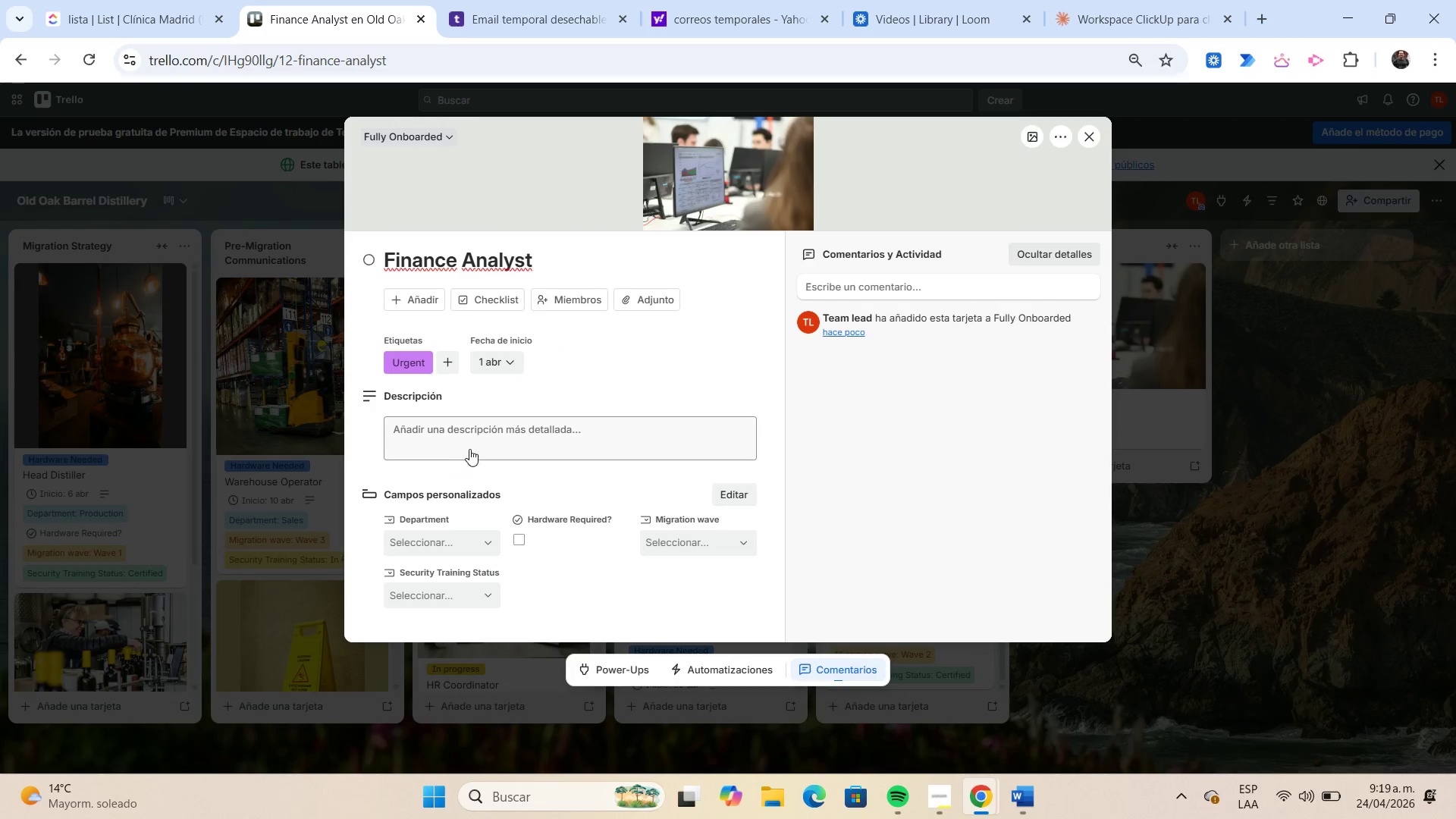 
left_click([470, 449])
 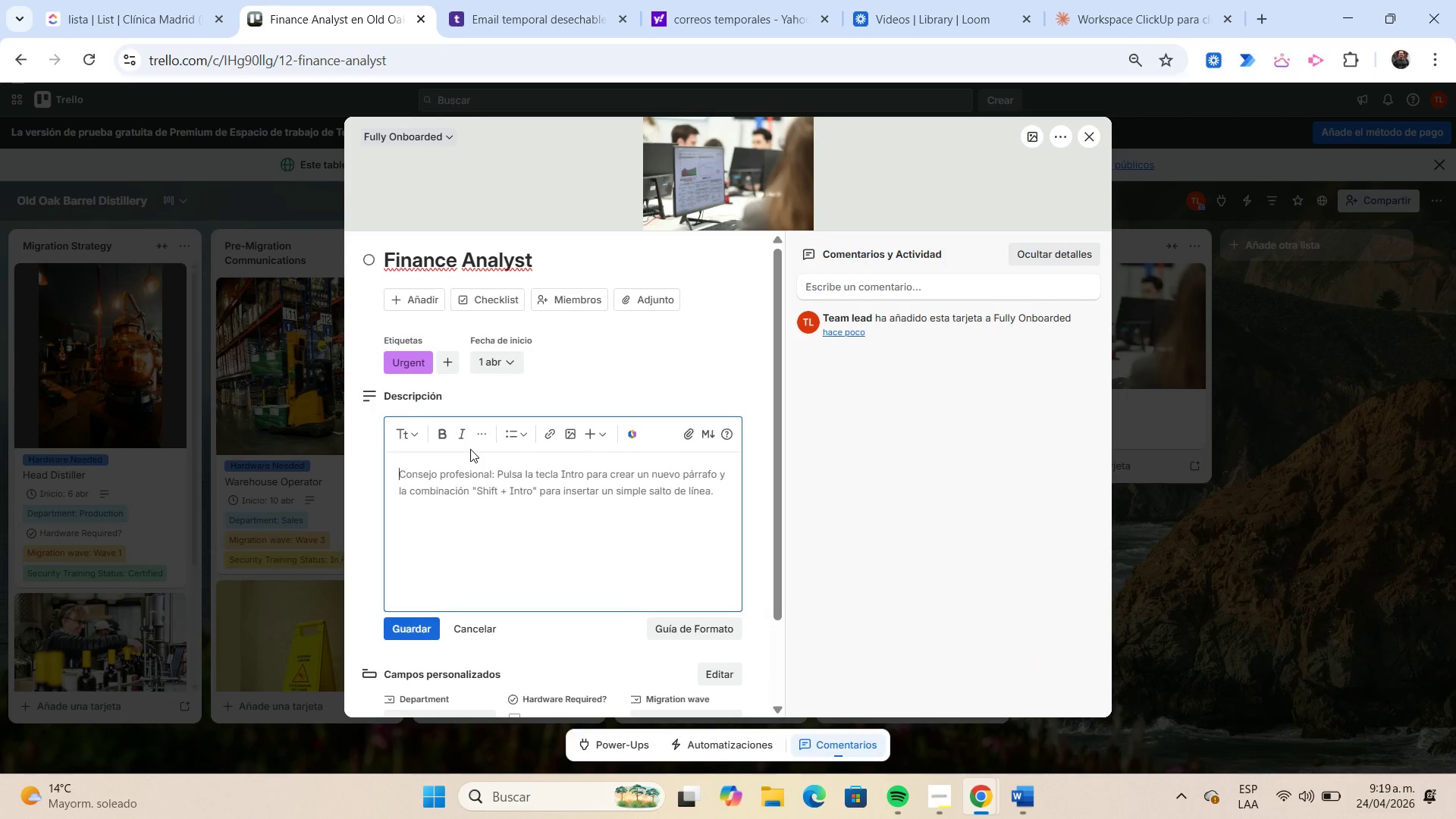 
type(Issues with outlook sync.)
 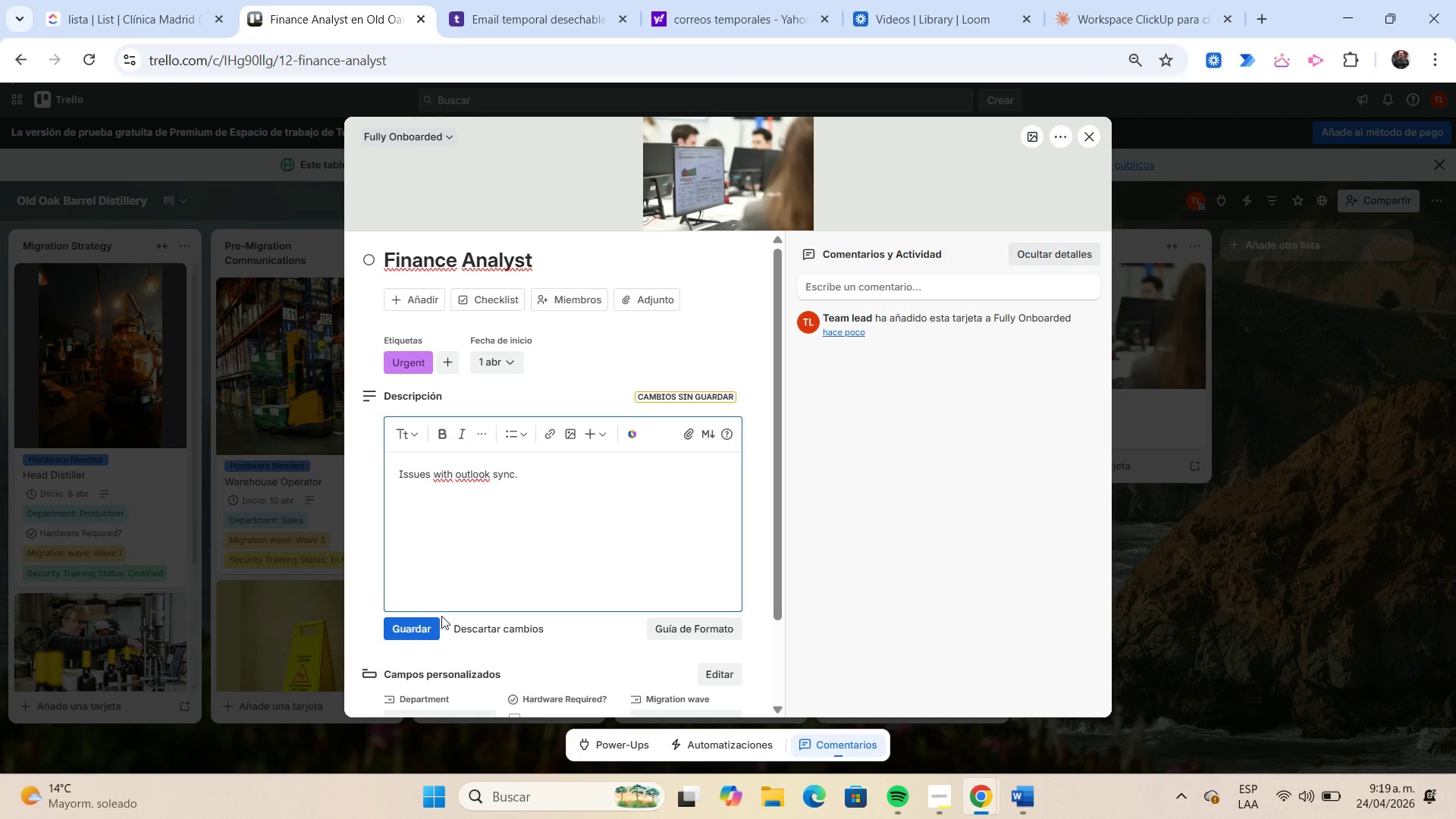 
mouse_move([430, 611])
 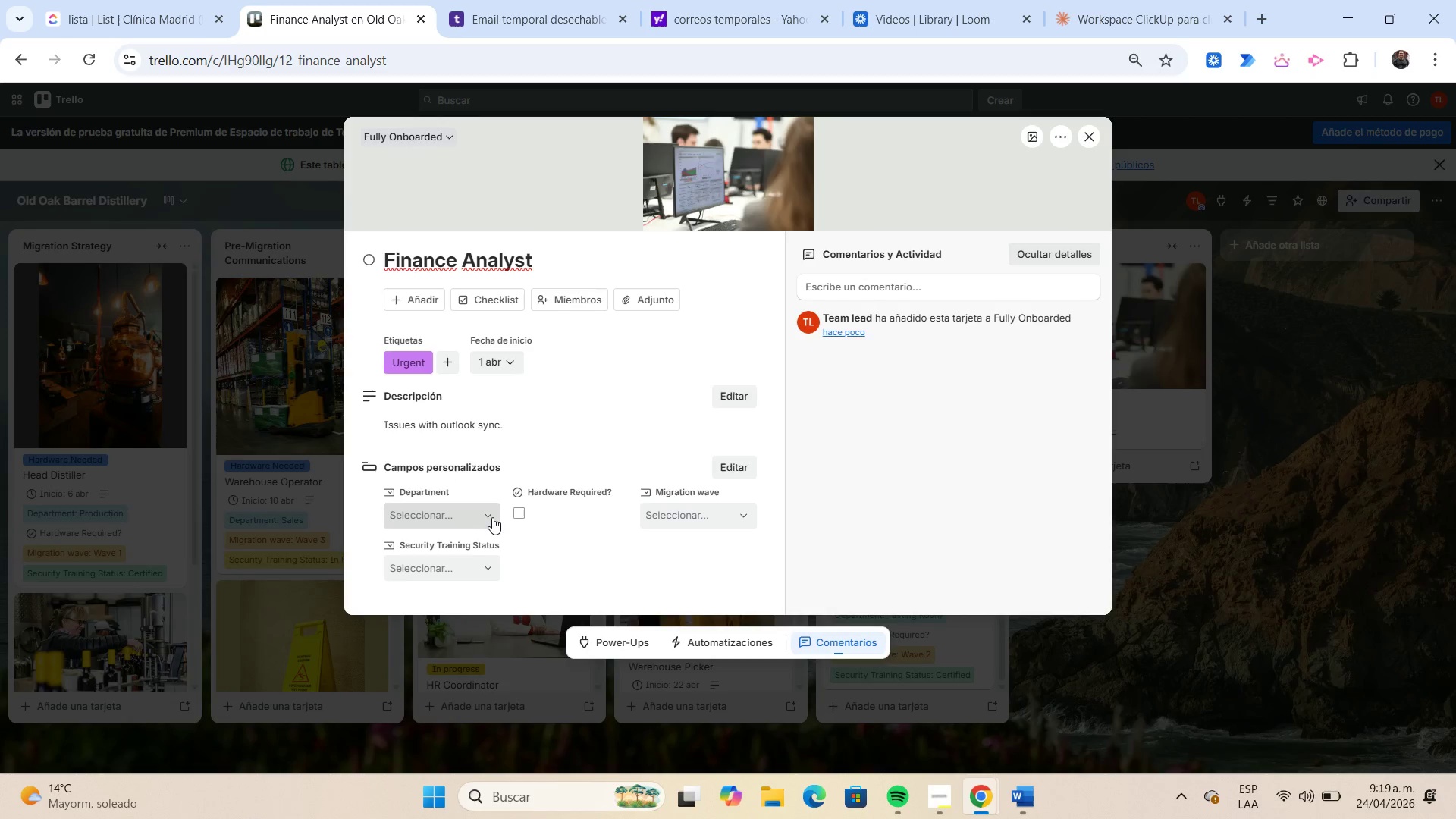 
left_click([491, 516])
 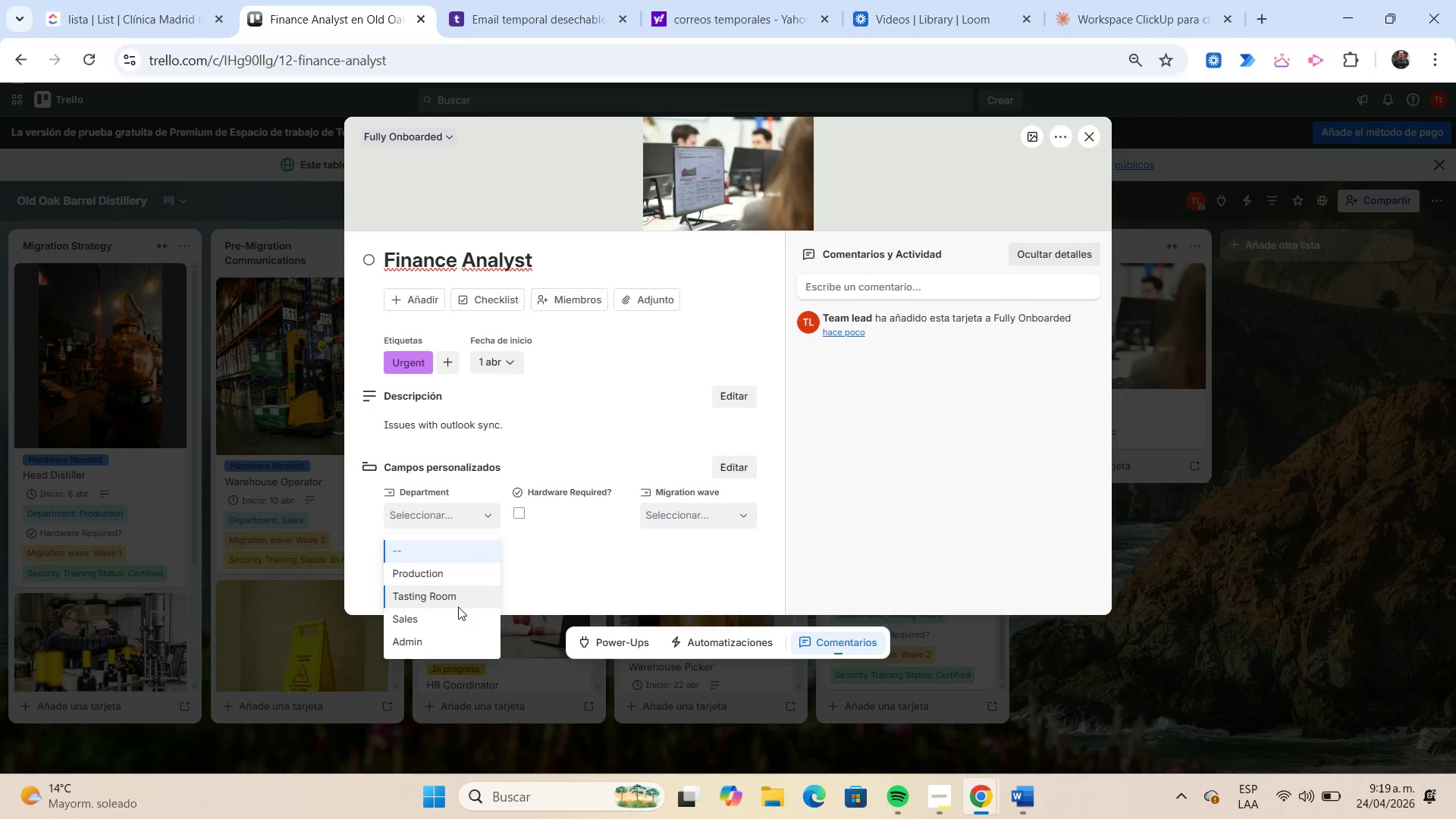 
left_click([458, 615])
 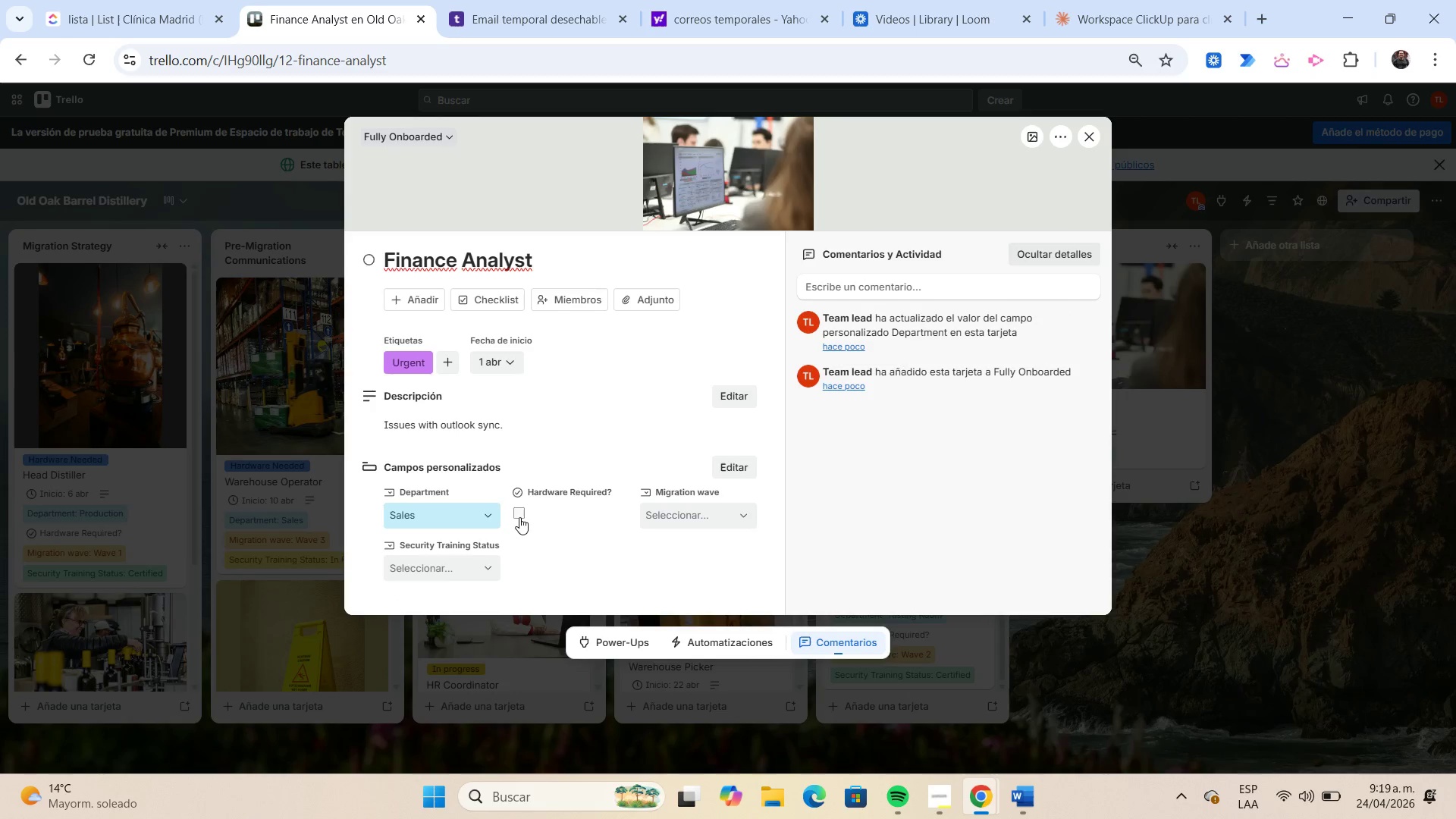 
left_click([519, 514])
 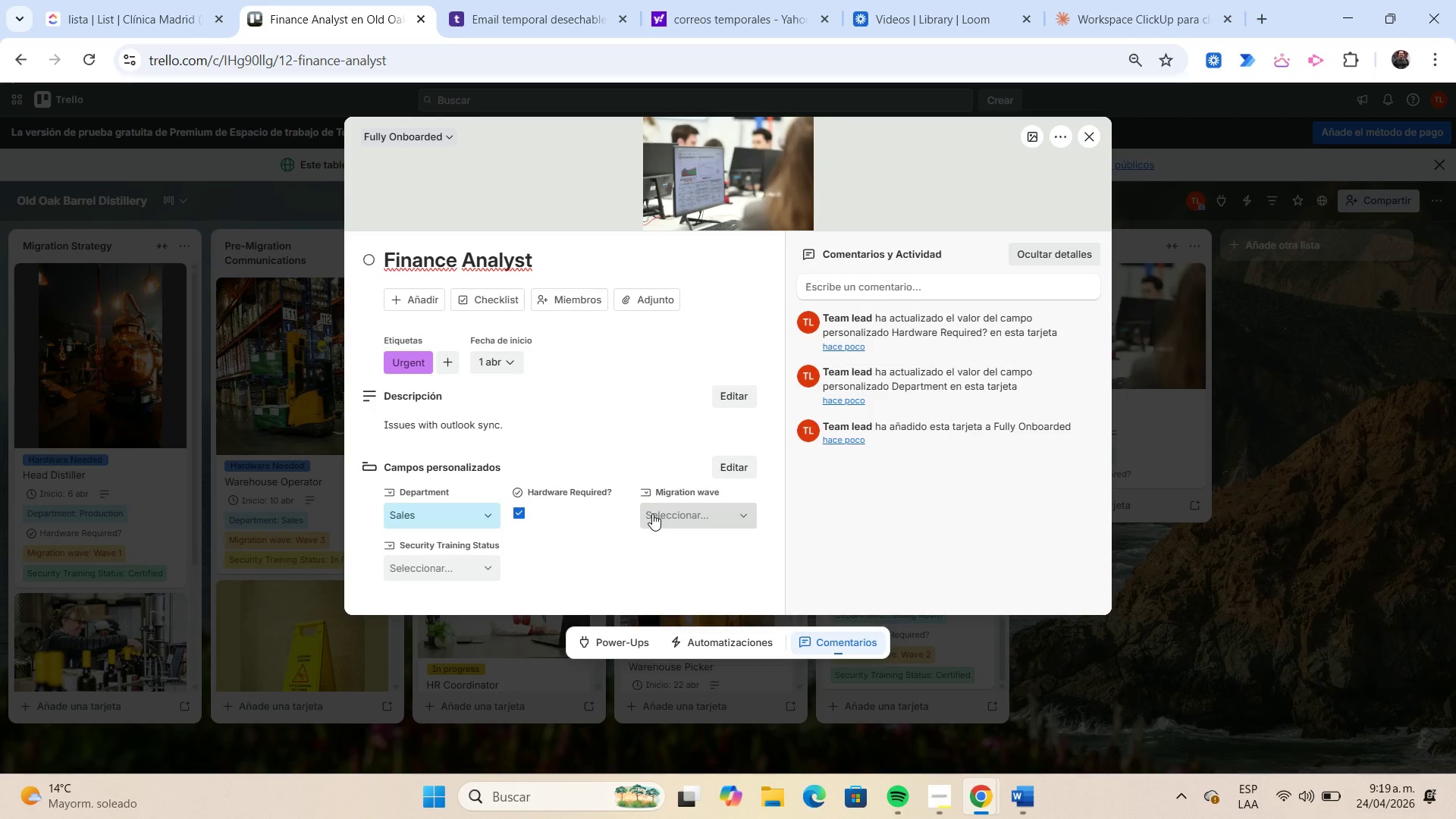 
left_click([652, 513])
 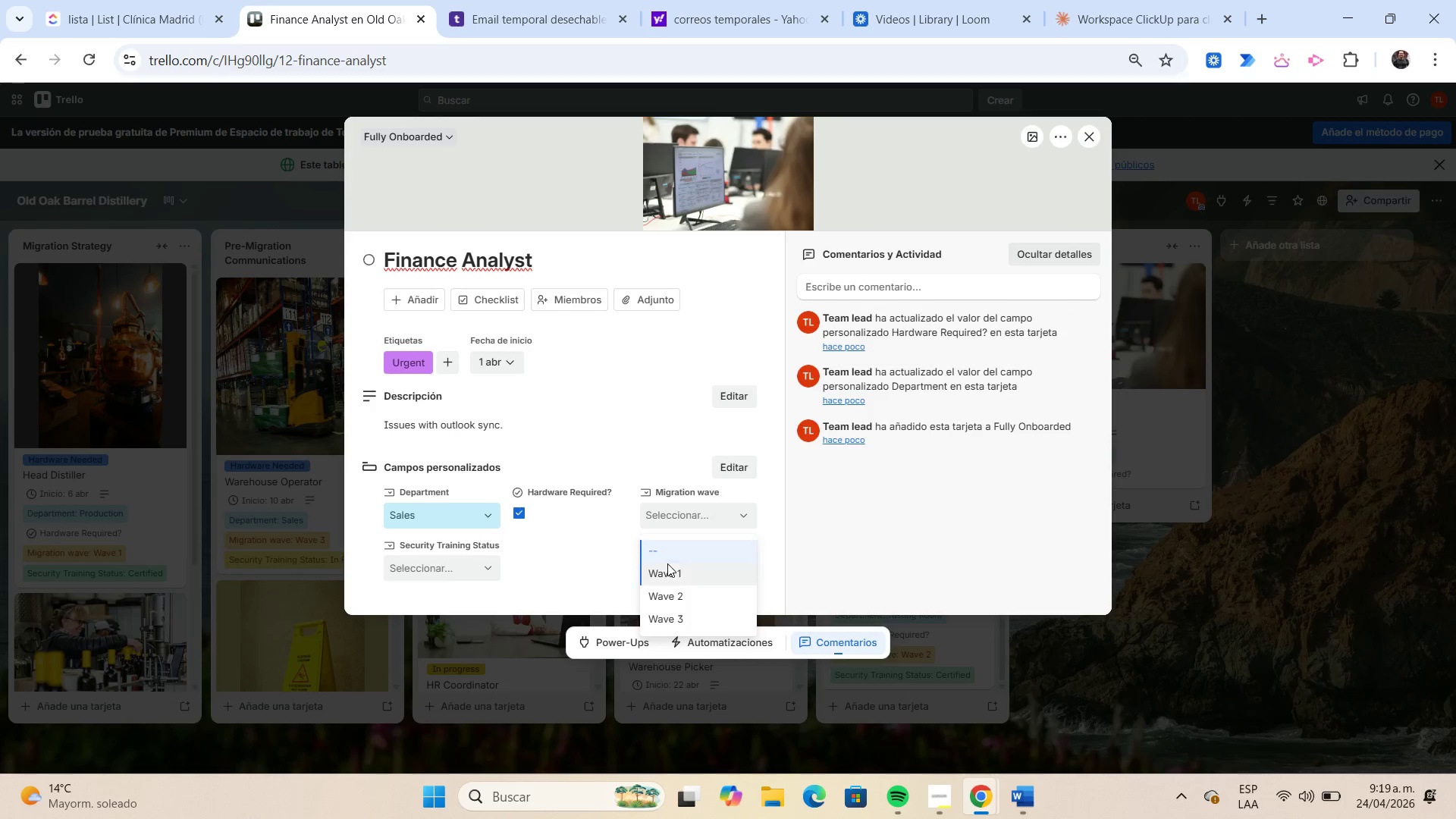 
left_click([663, 566])
 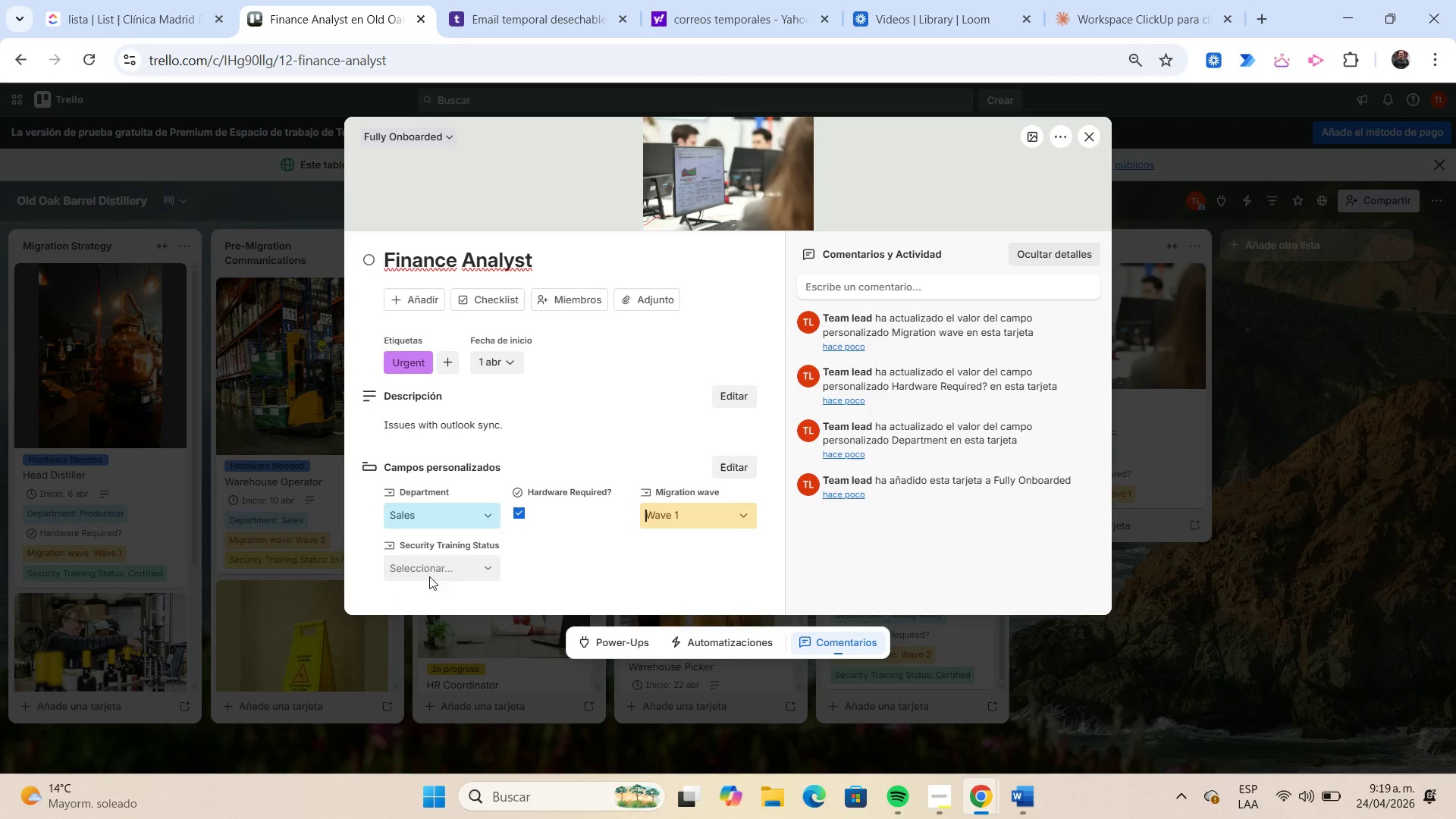 
left_click([429, 573])
 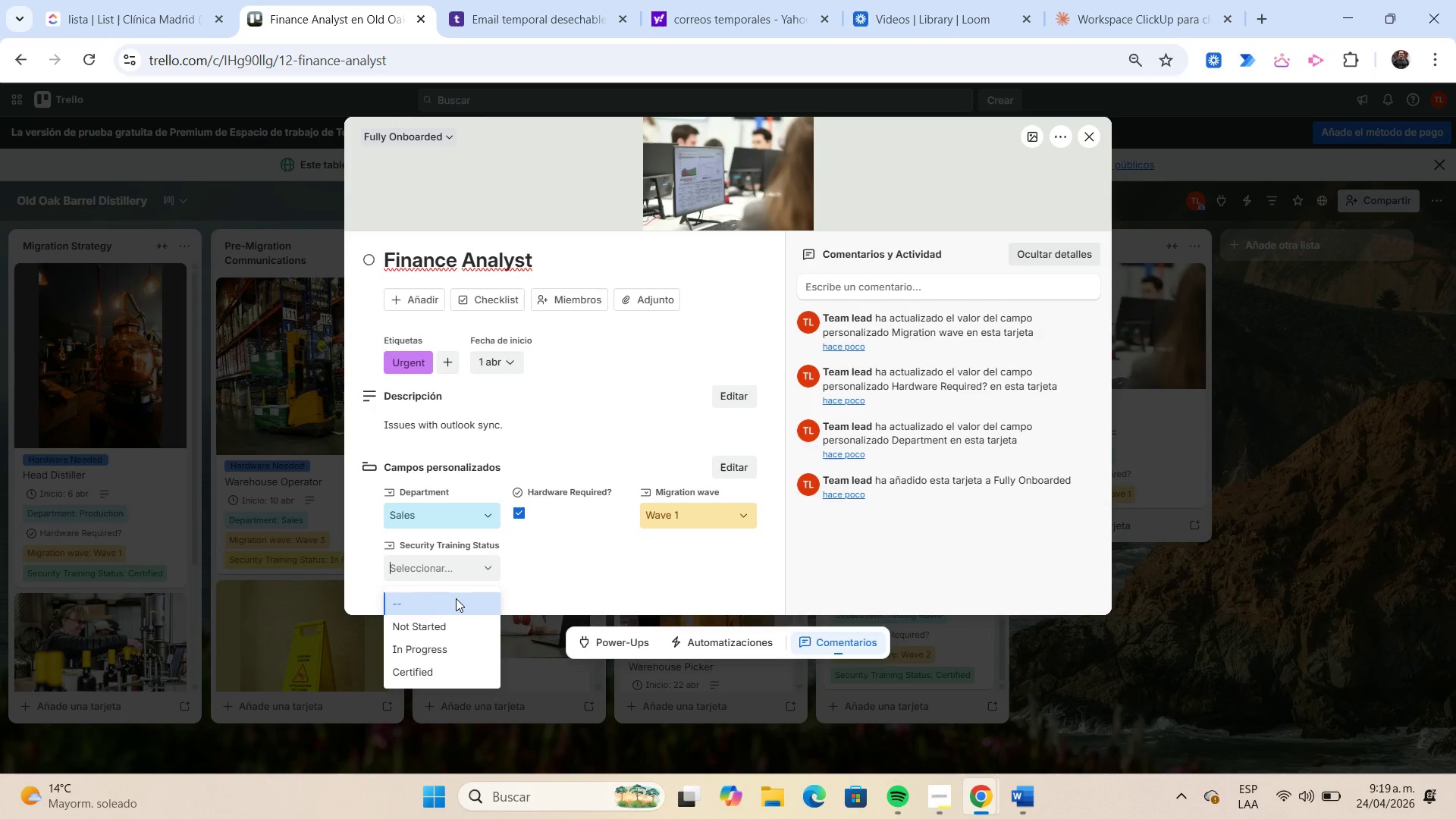 
left_click([462, 623])
 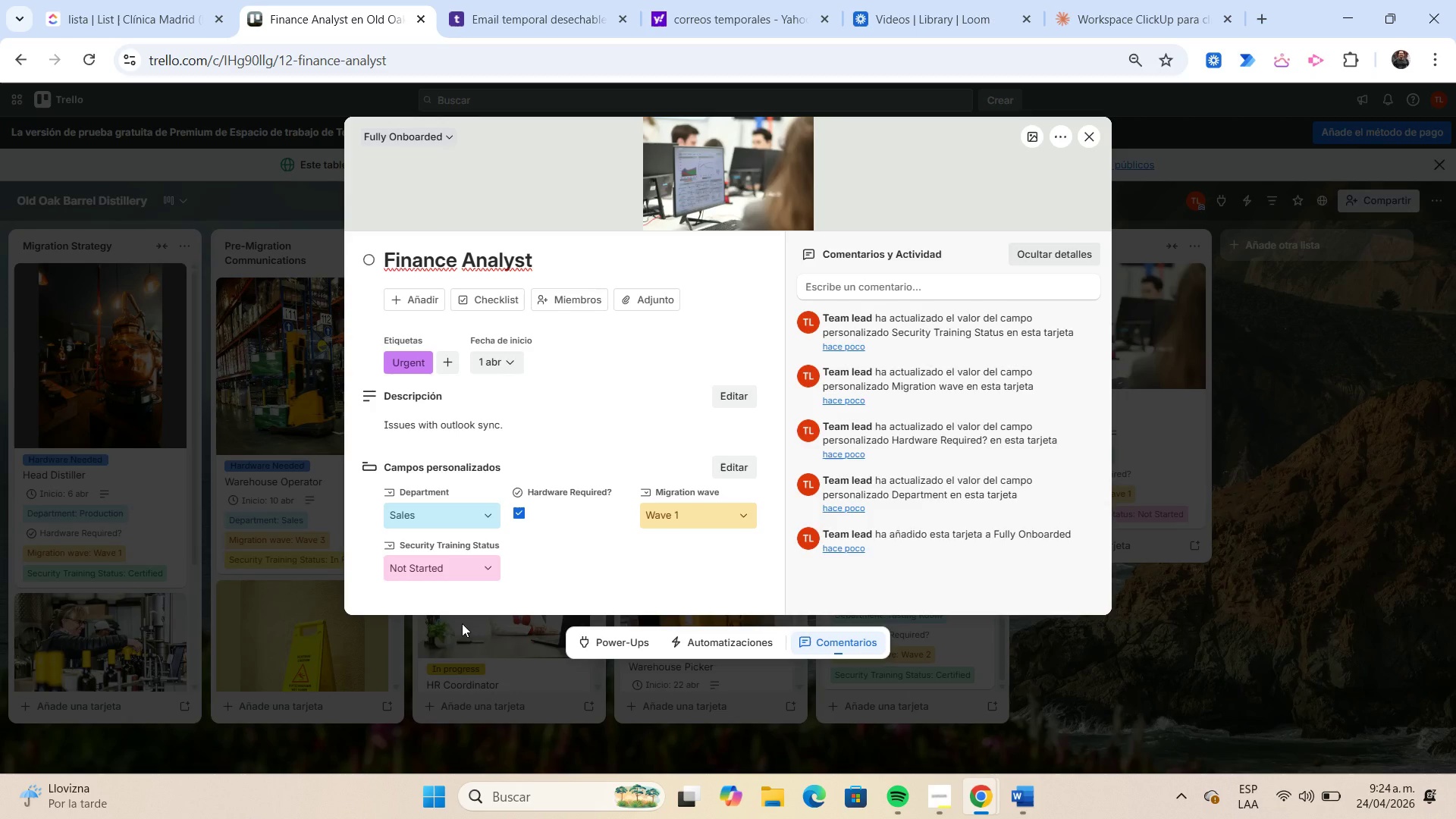 
wait(262.47)
 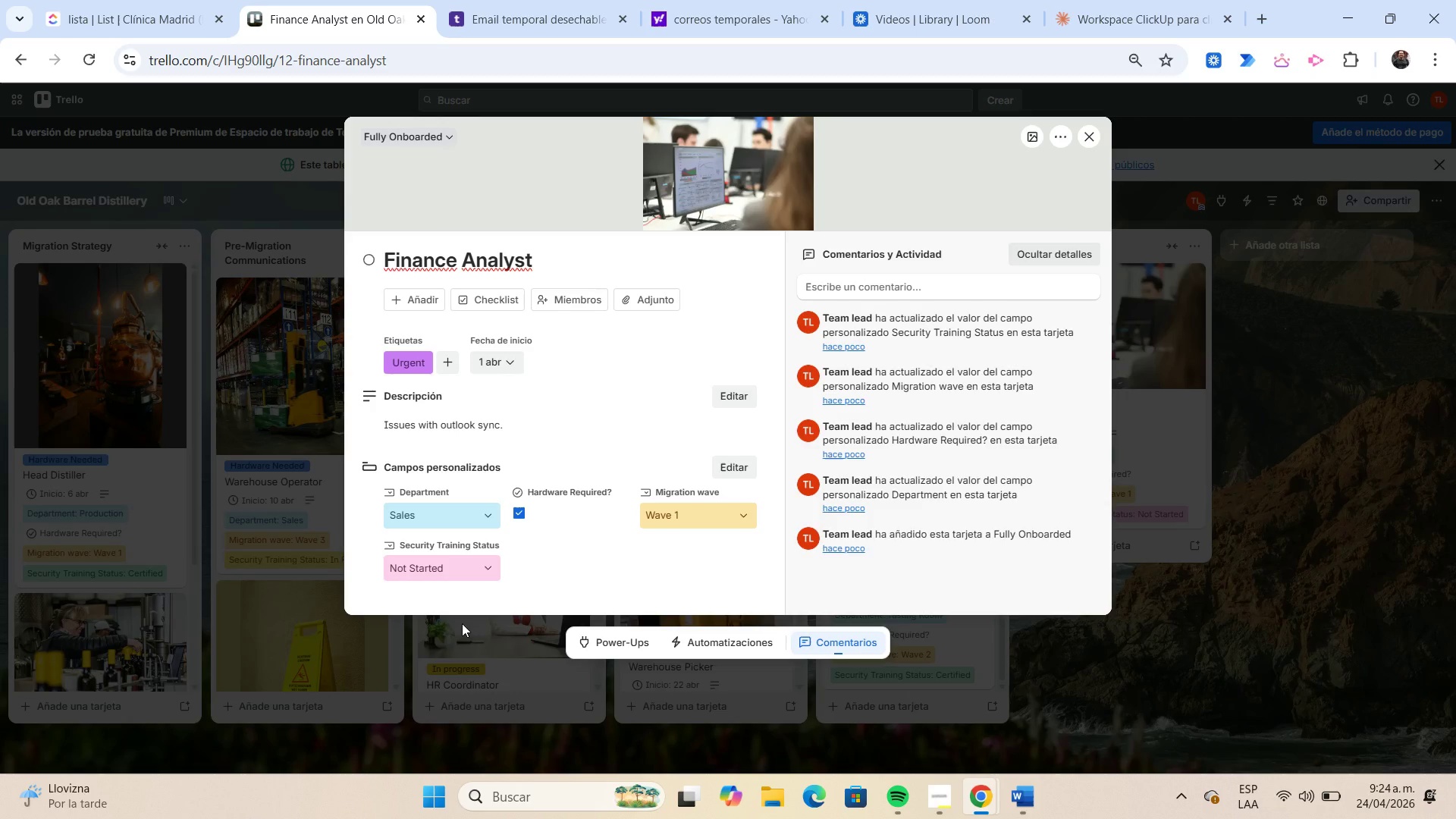 
left_click([1100, 134])
 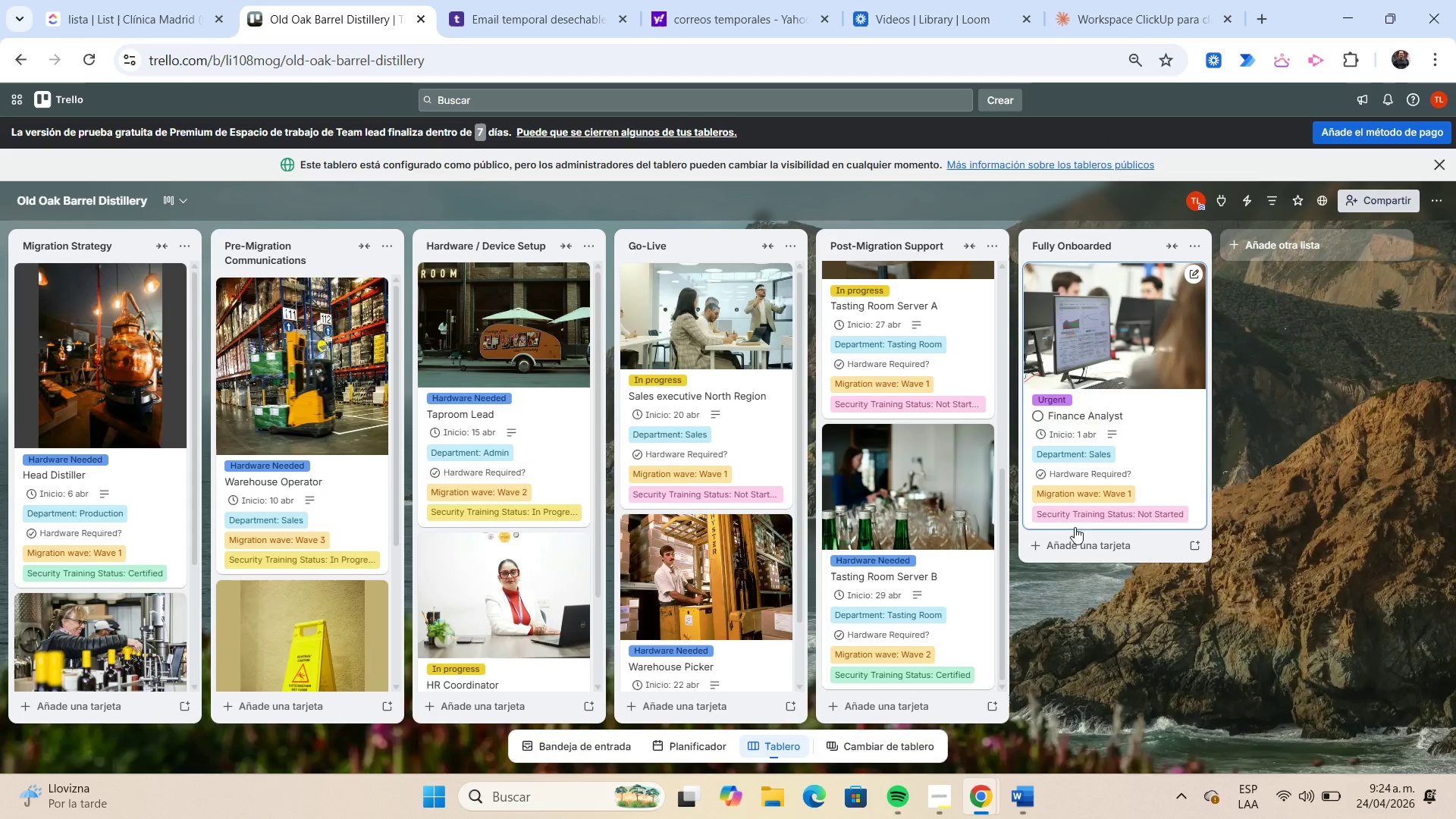 
left_click([1077, 538])
 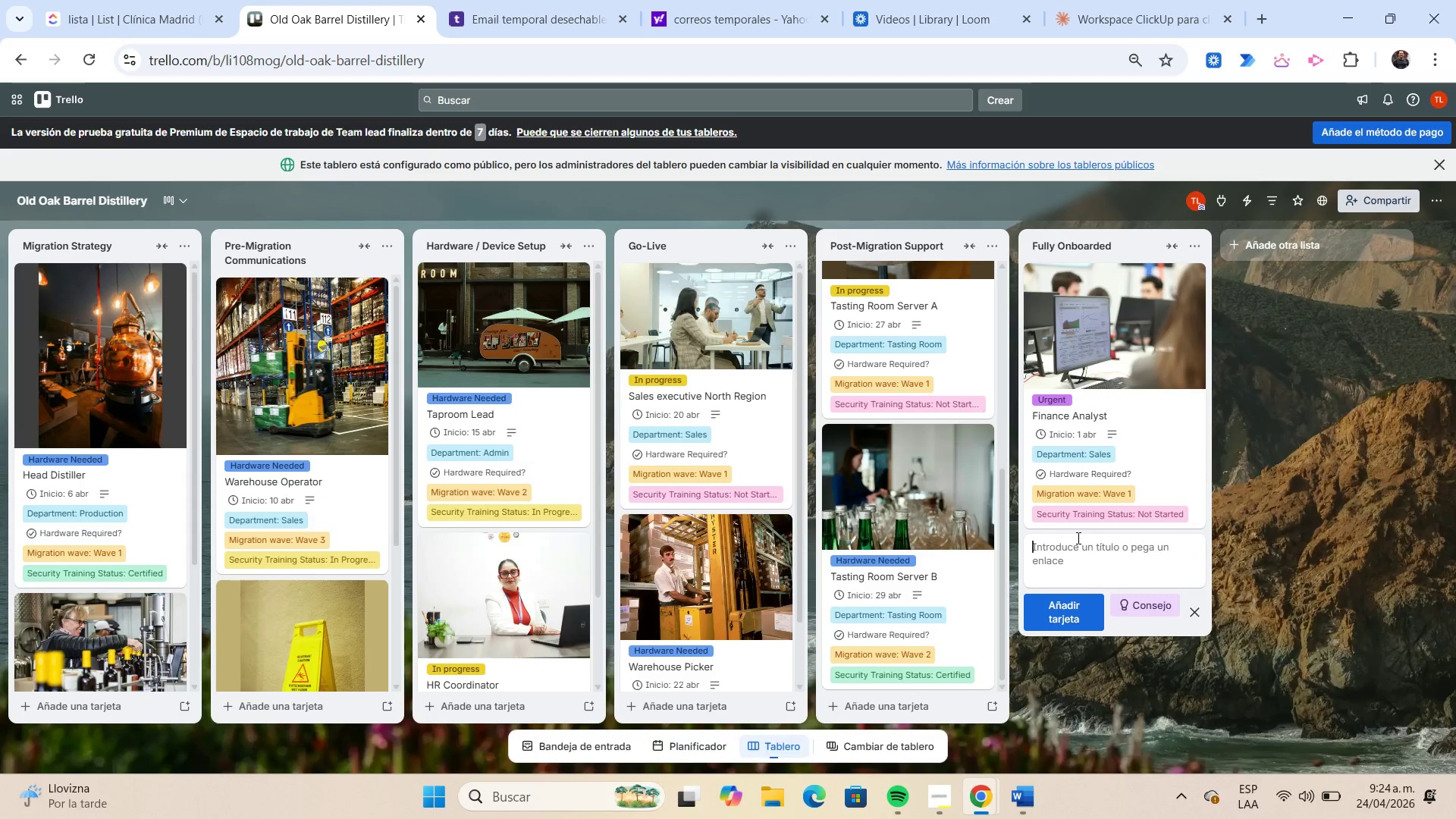 
type(Procurement Officer)
 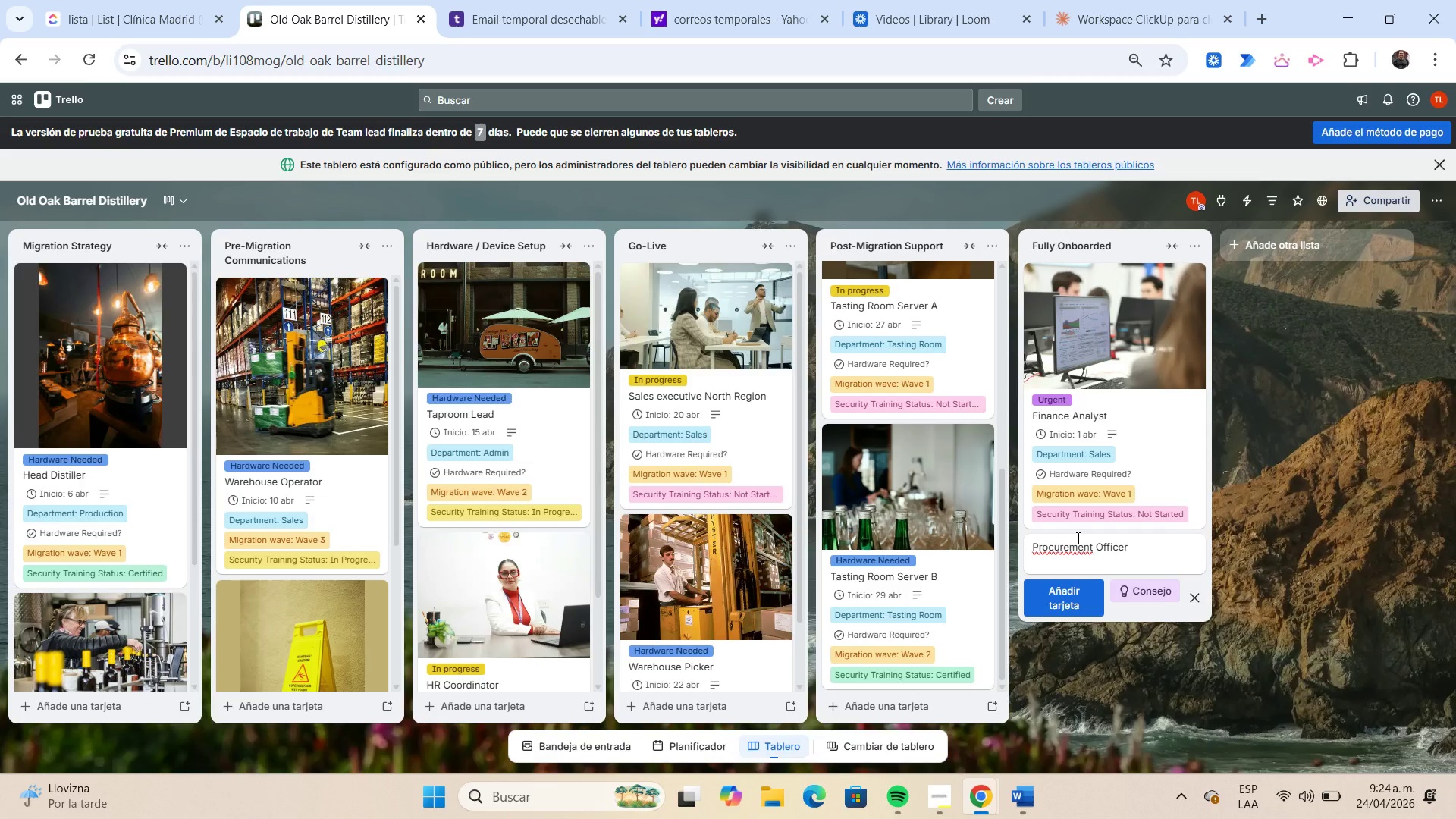 
key(Enter)
 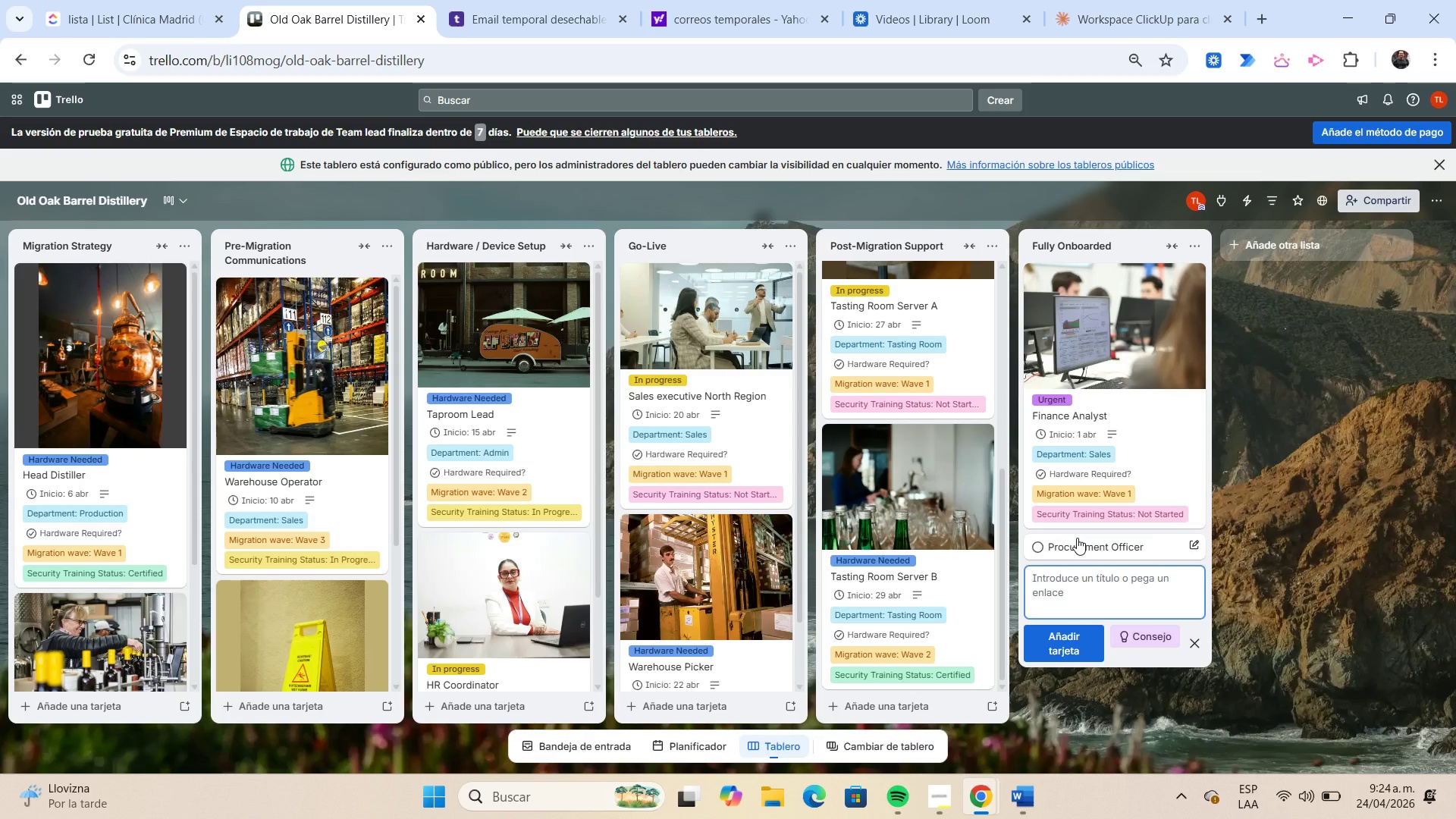 
left_click([1077, 538])
 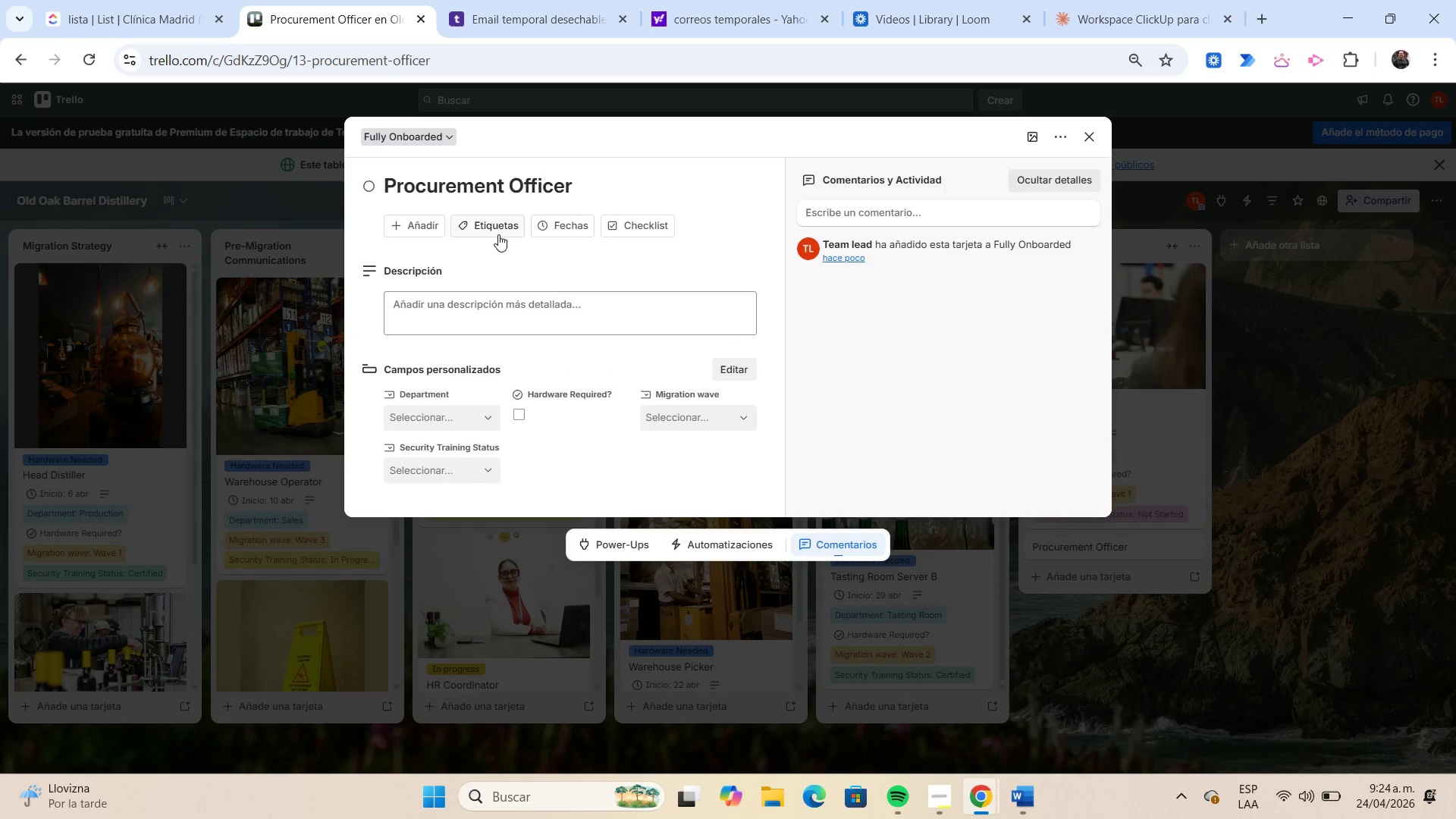 
left_click([498, 234])
 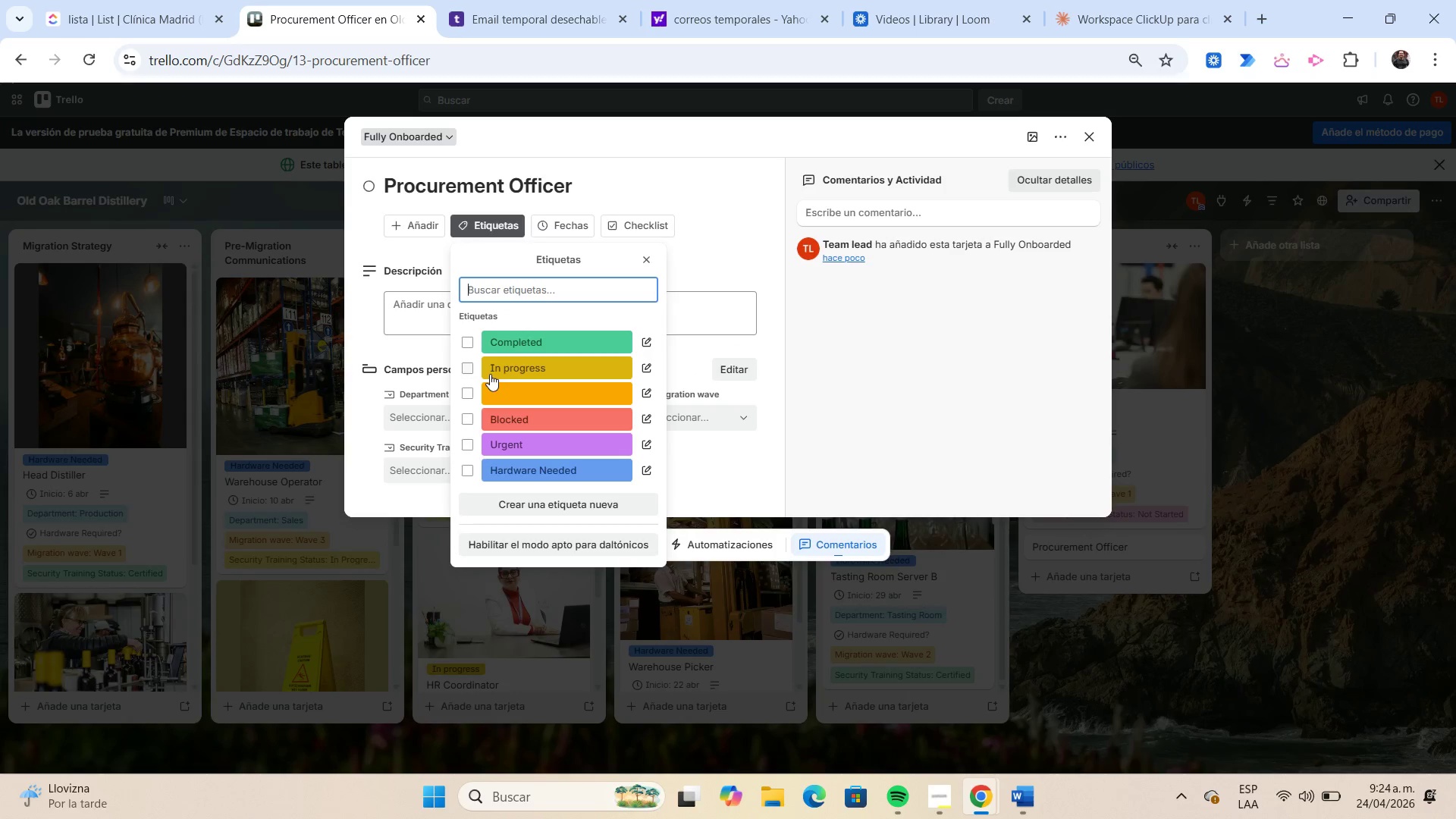 
left_click([490, 371])
 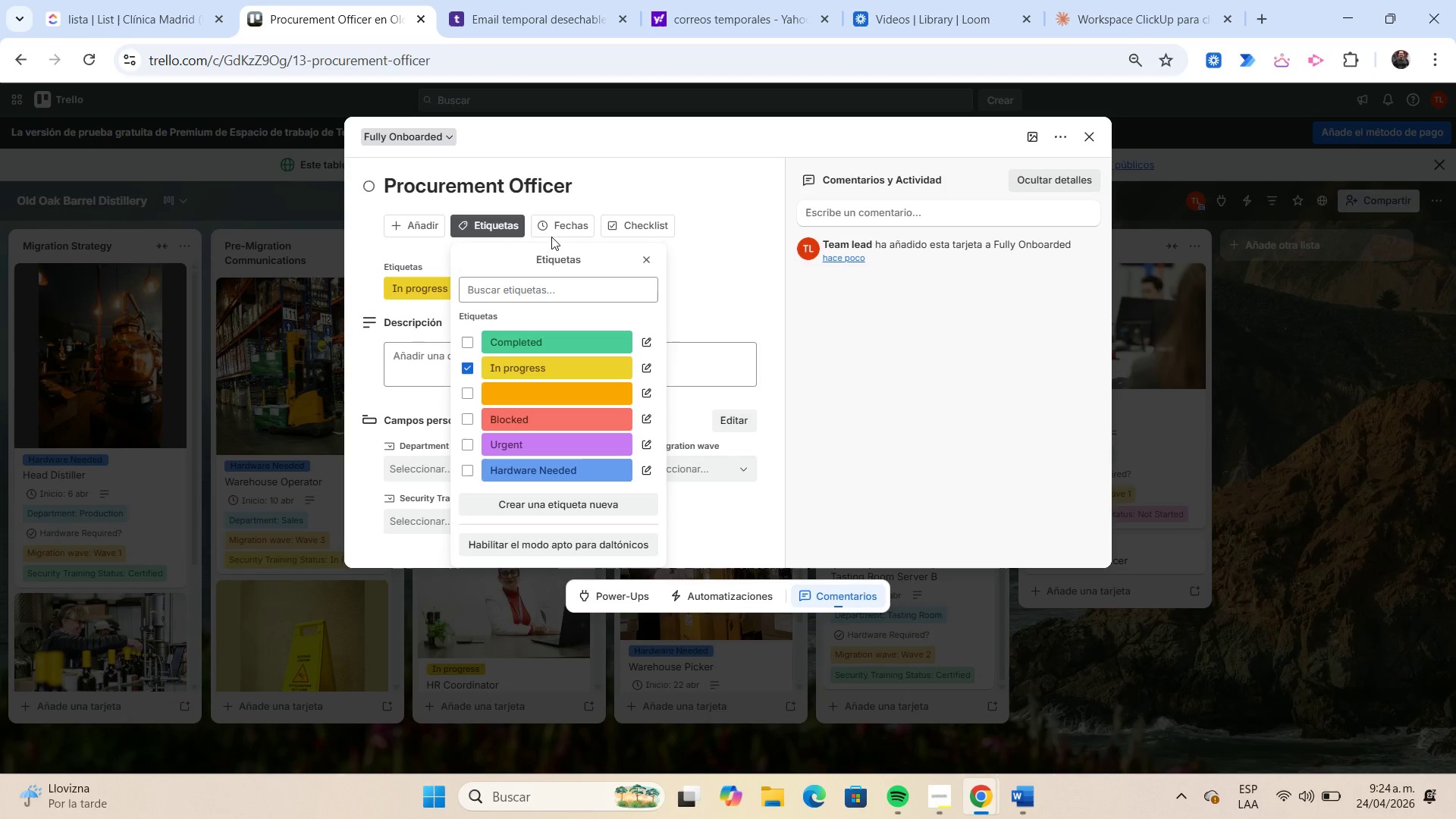 
left_click([554, 232])
 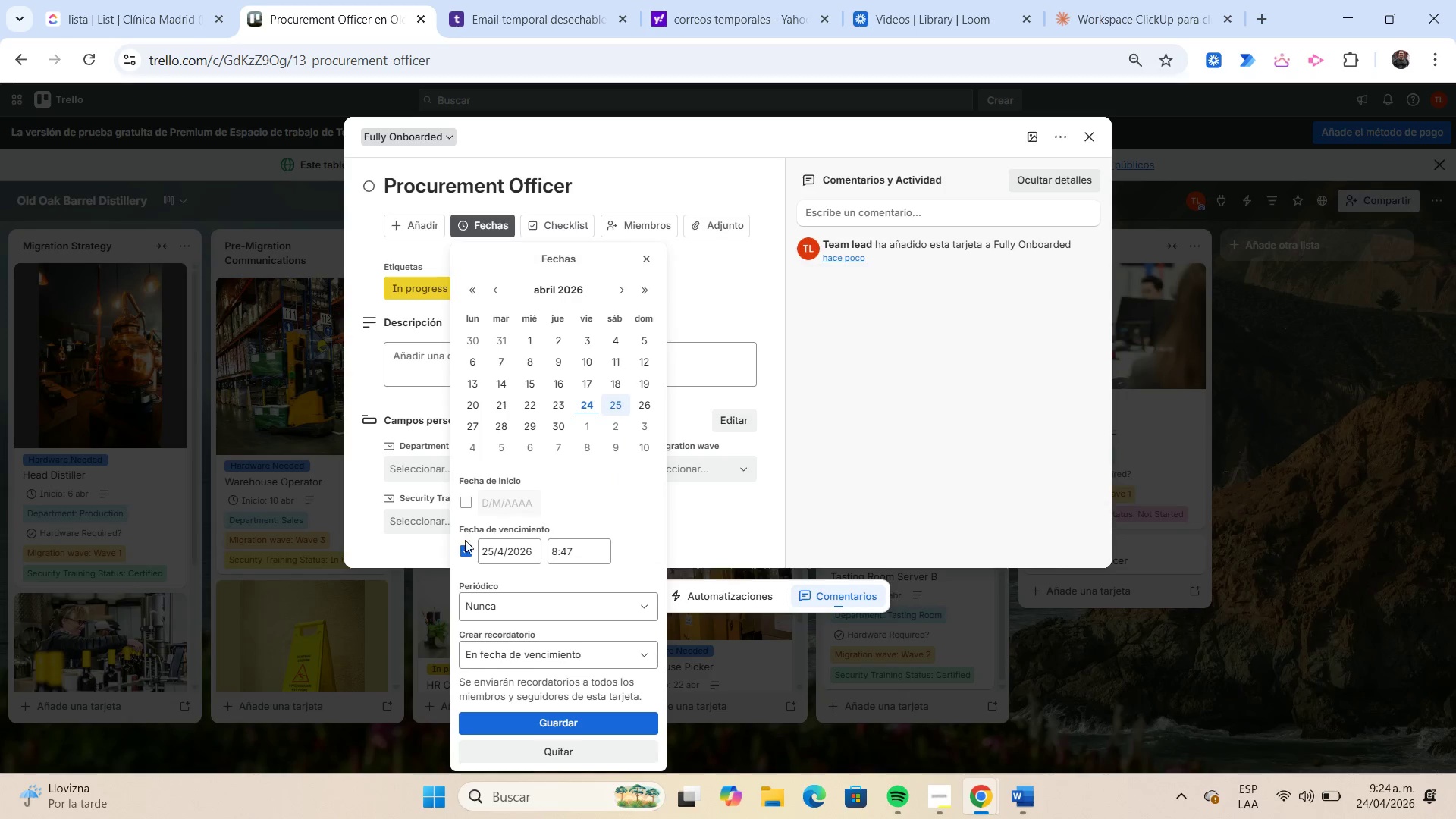 
left_click([462, 552])
 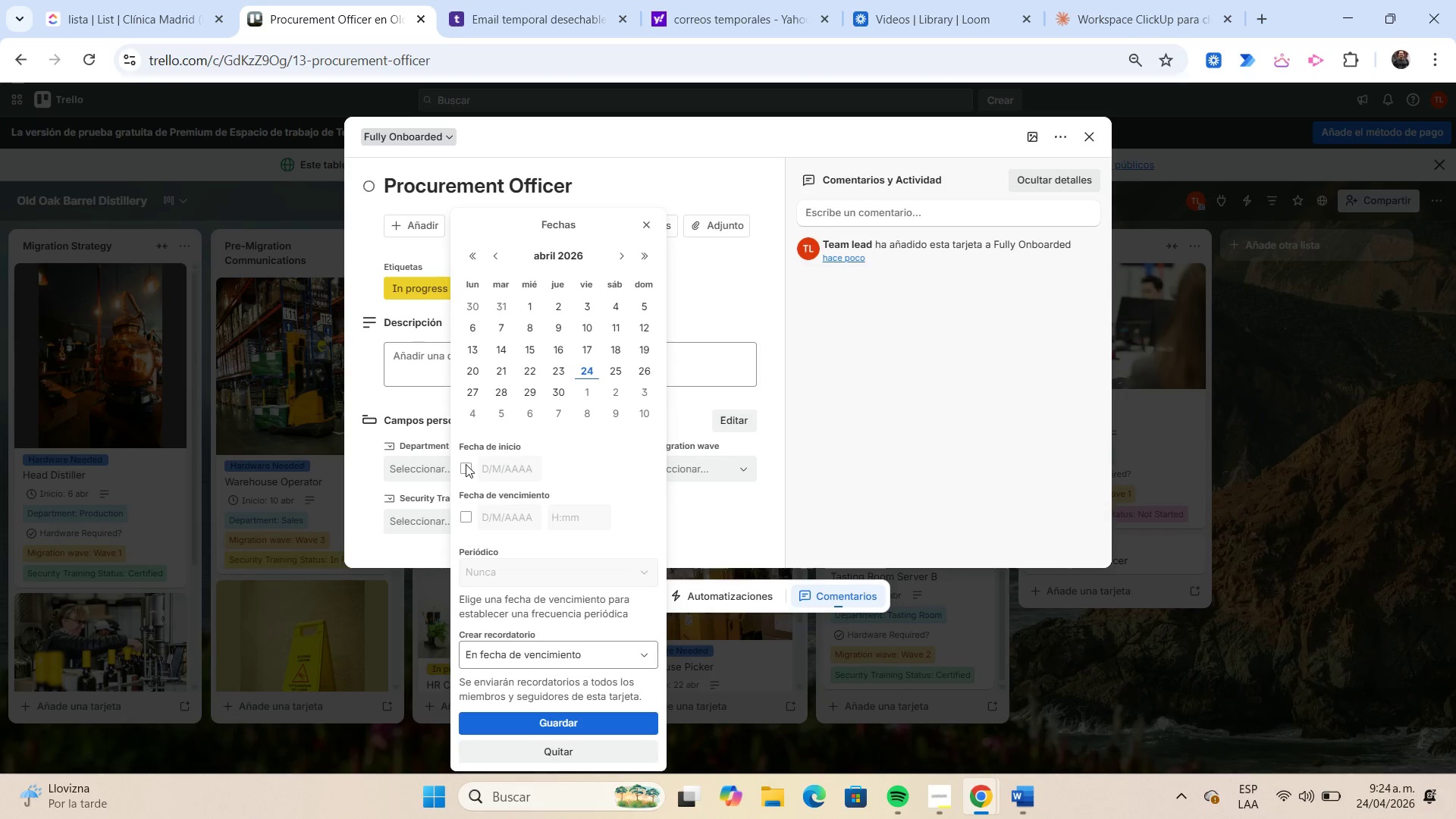 
left_click([466, 464])
 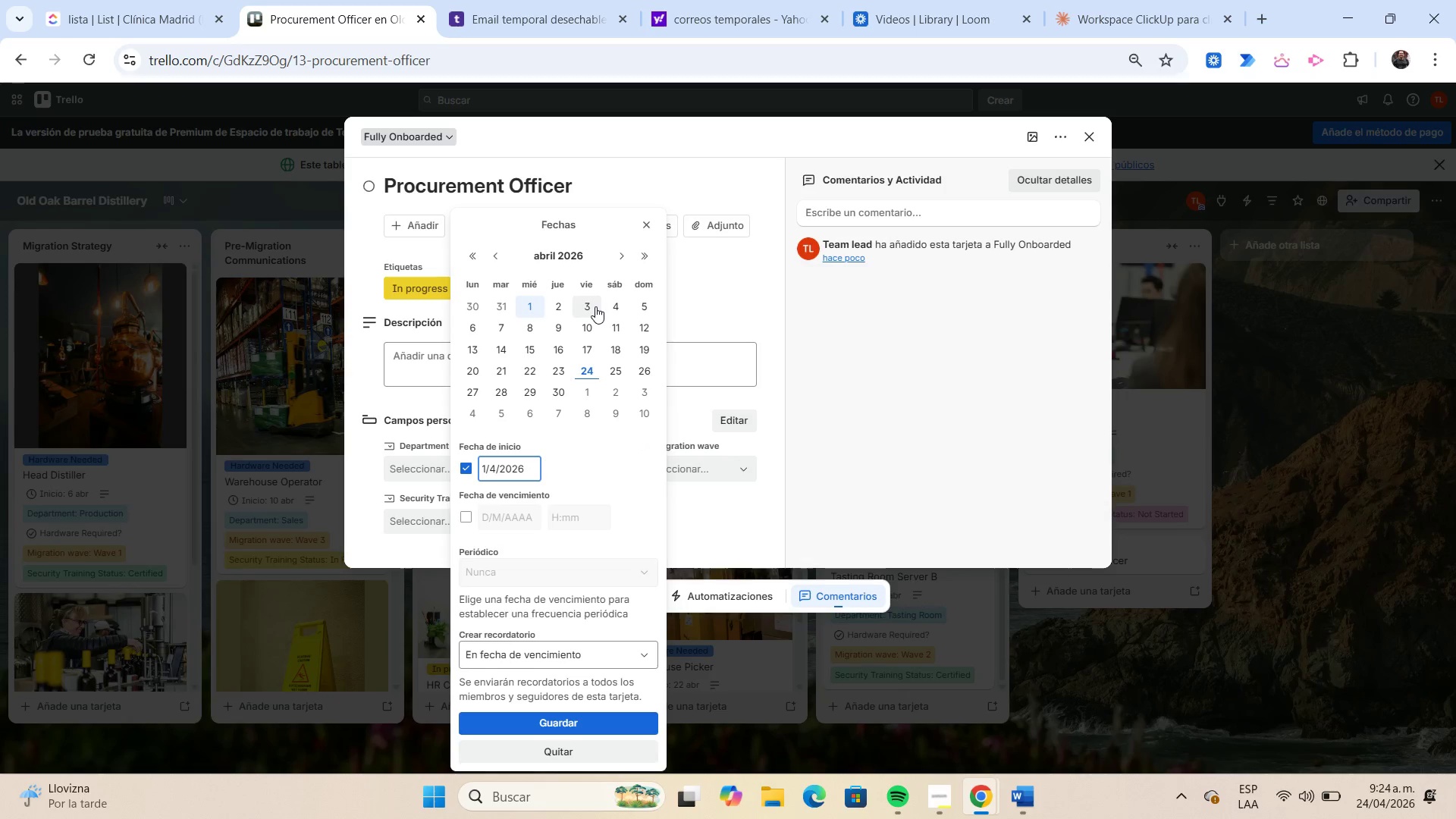 
left_click([595, 306])
 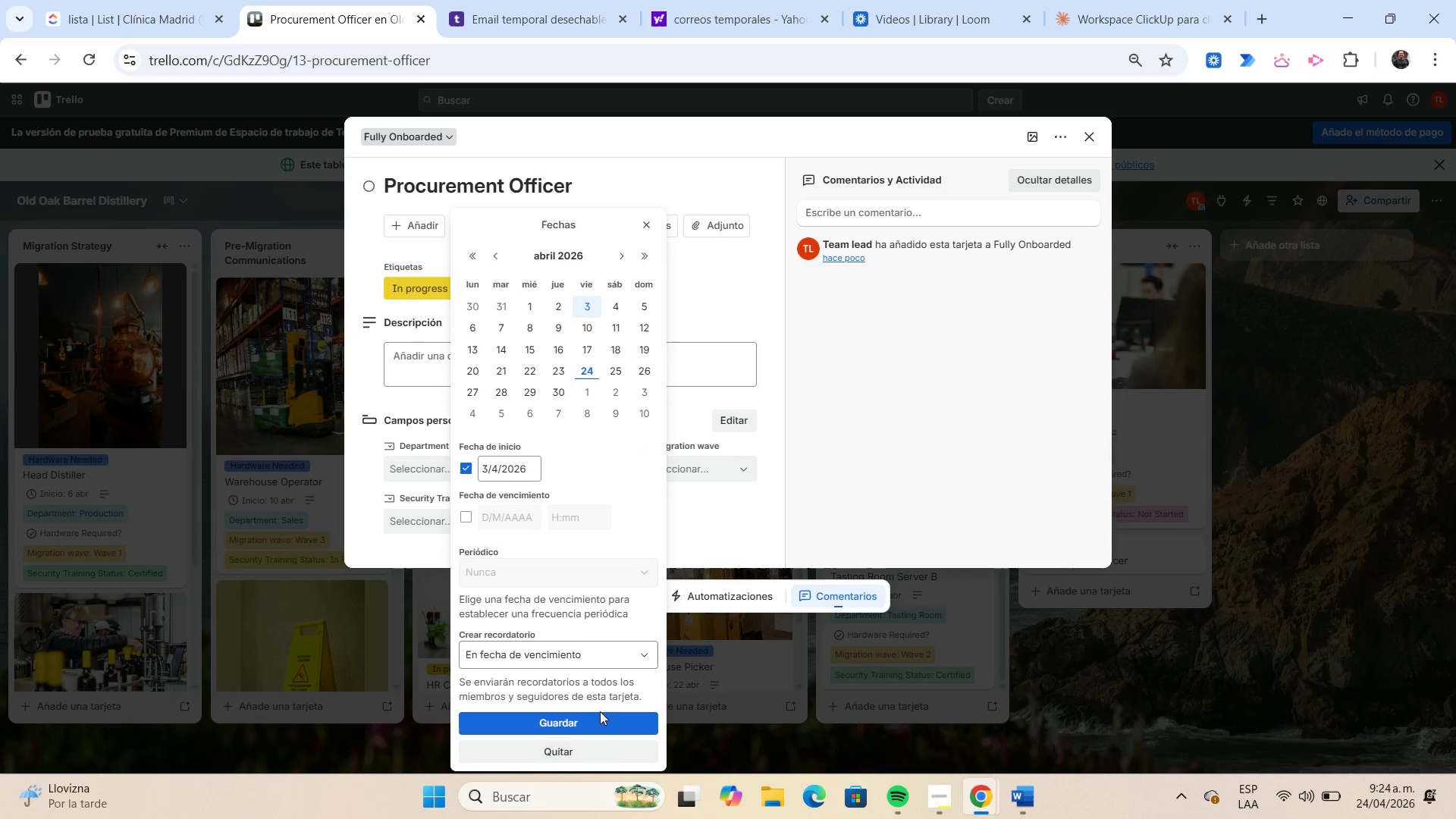 
left_click([601, 718])
 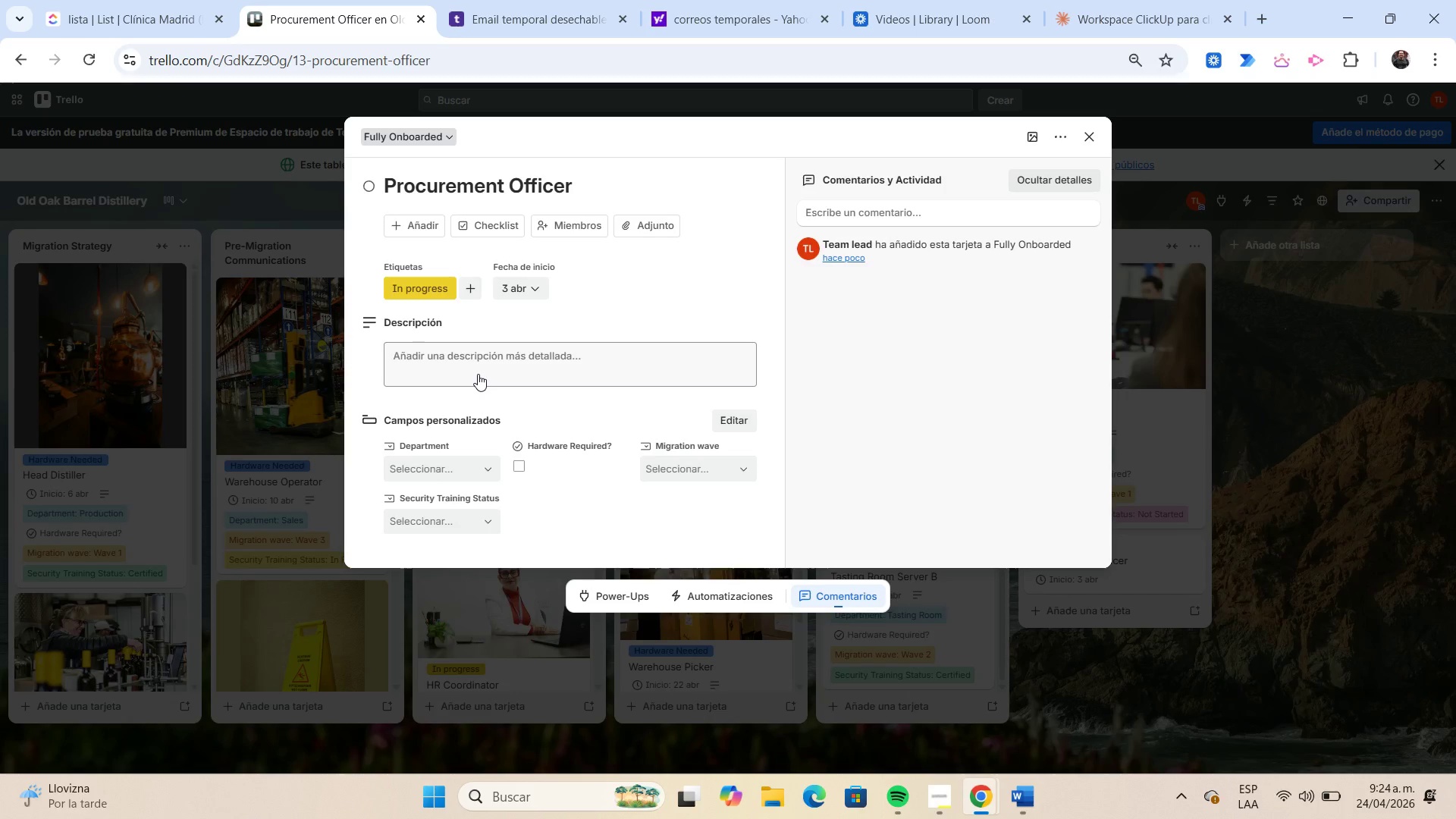 
left_click([478, 374])
 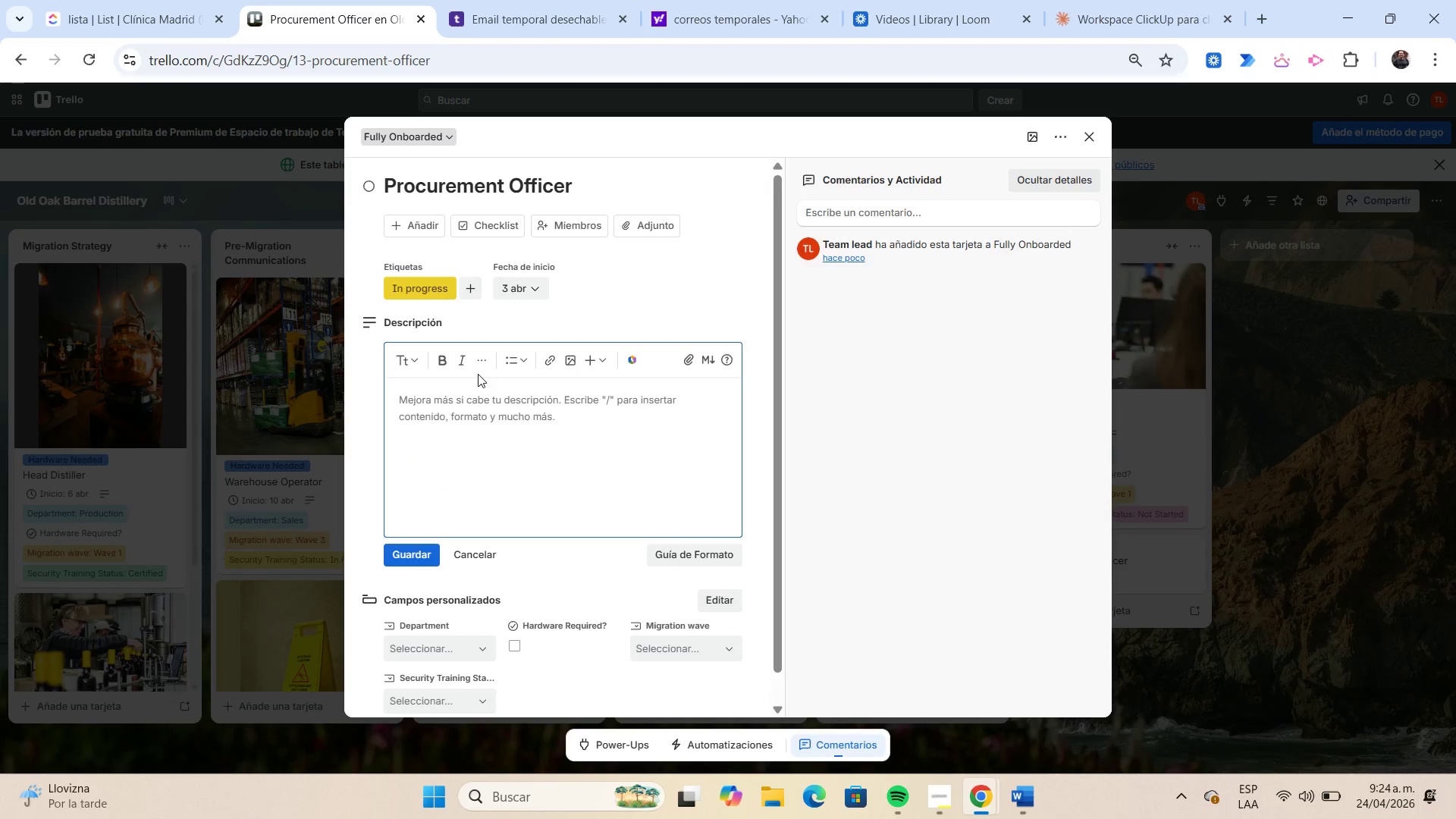 
type(Not receiving external emails.)
 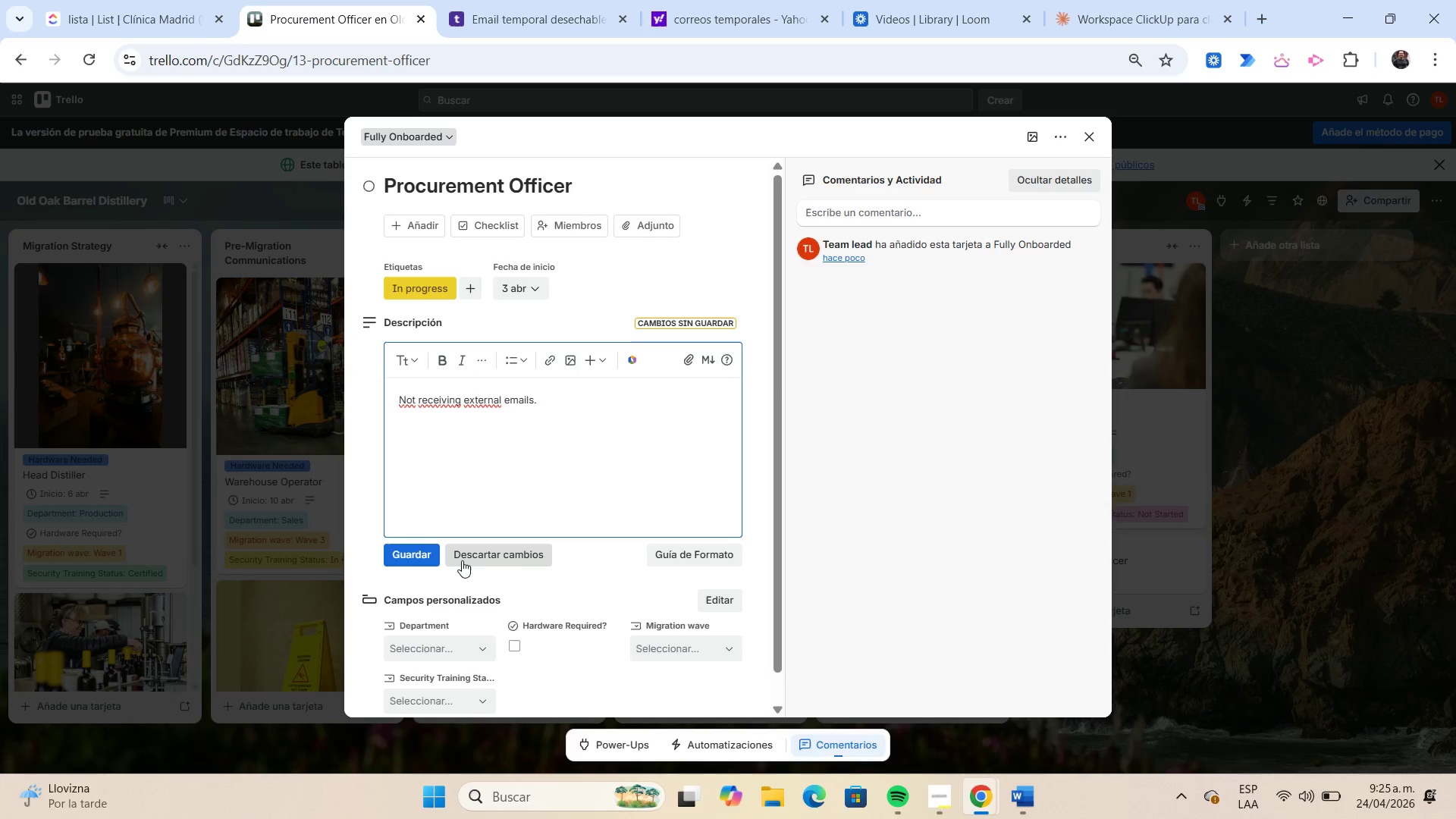 
left_click([422, 553])
 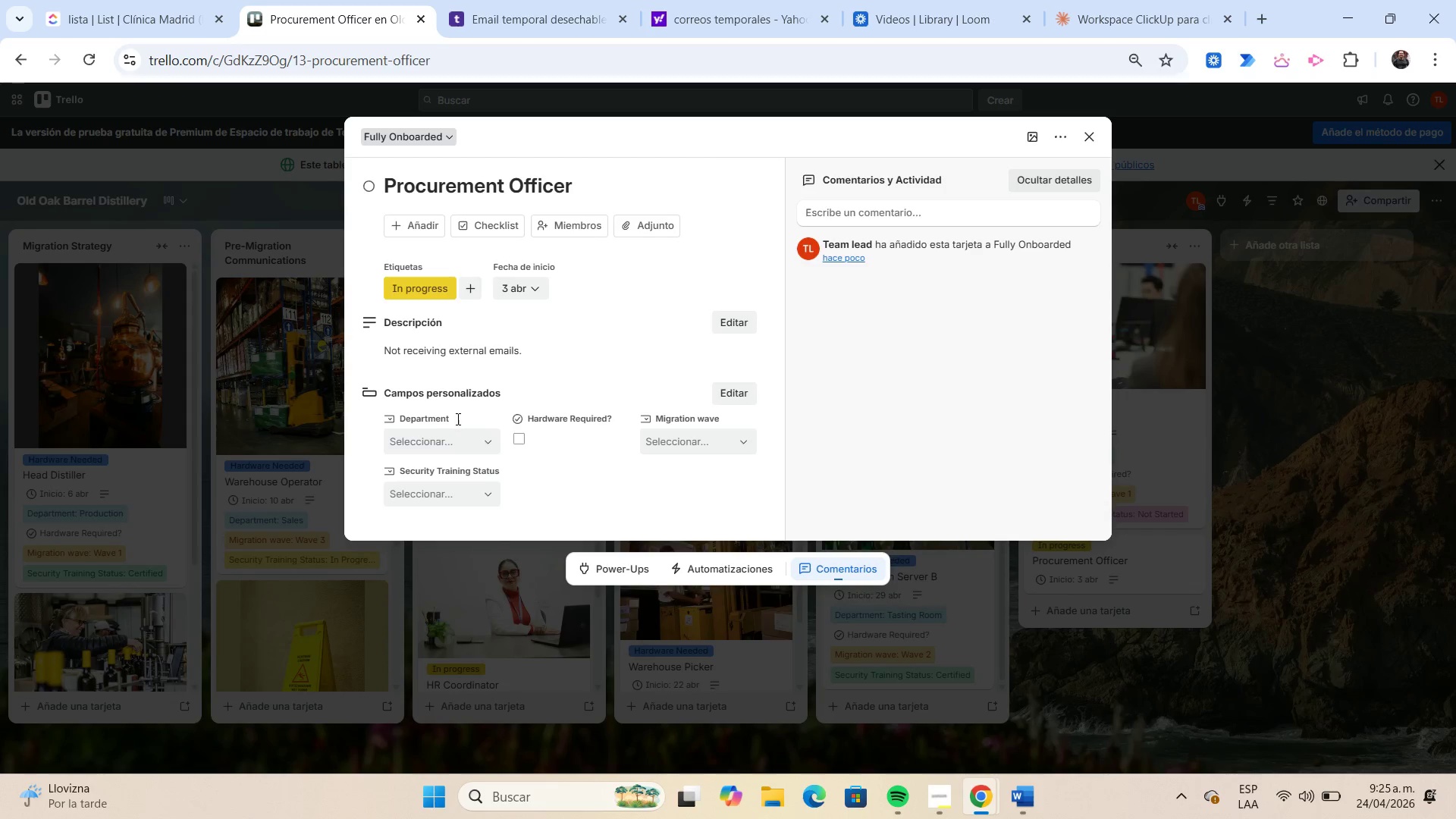 
left_click([477, 441])
 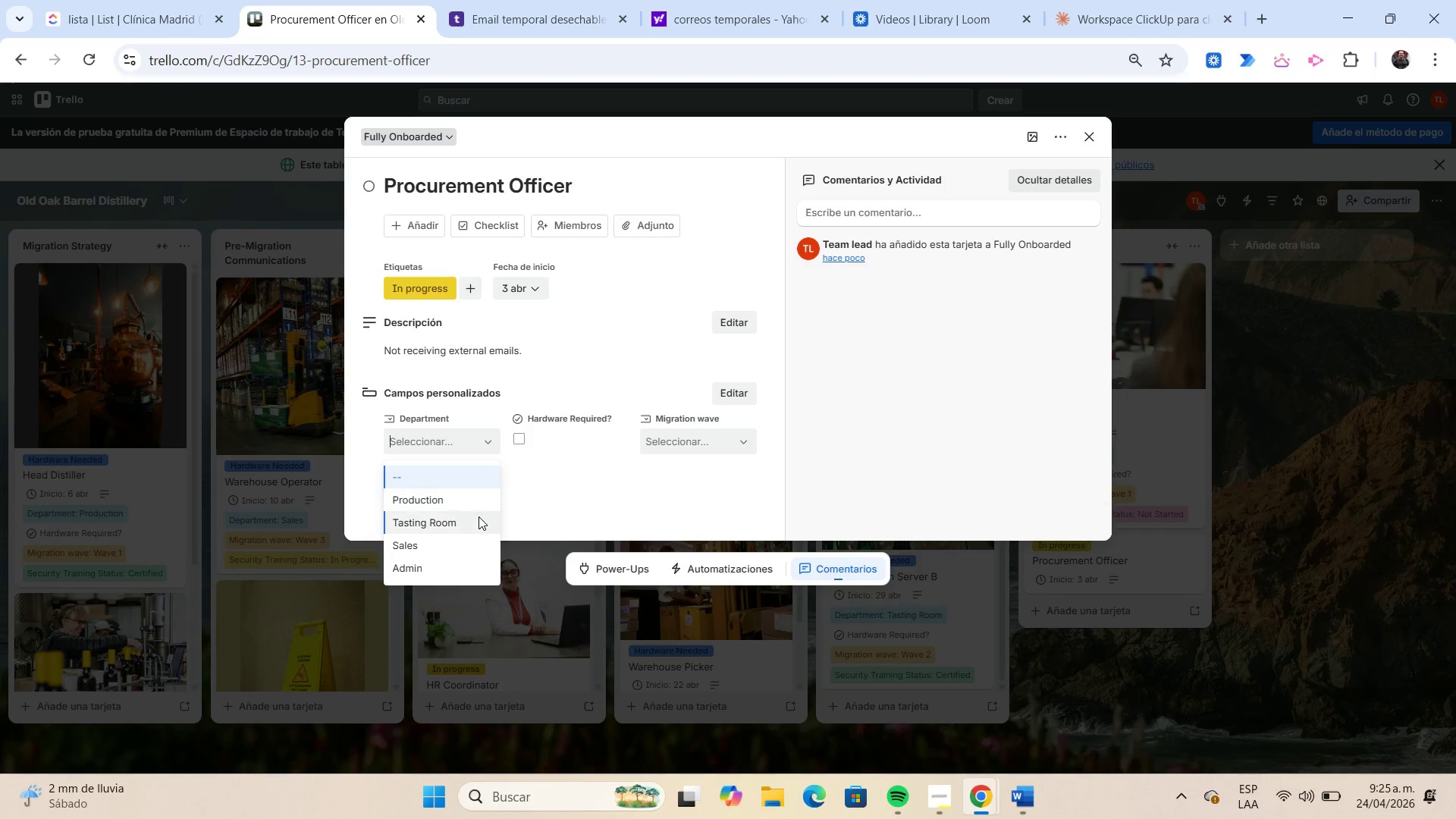 
wait(6.12)
 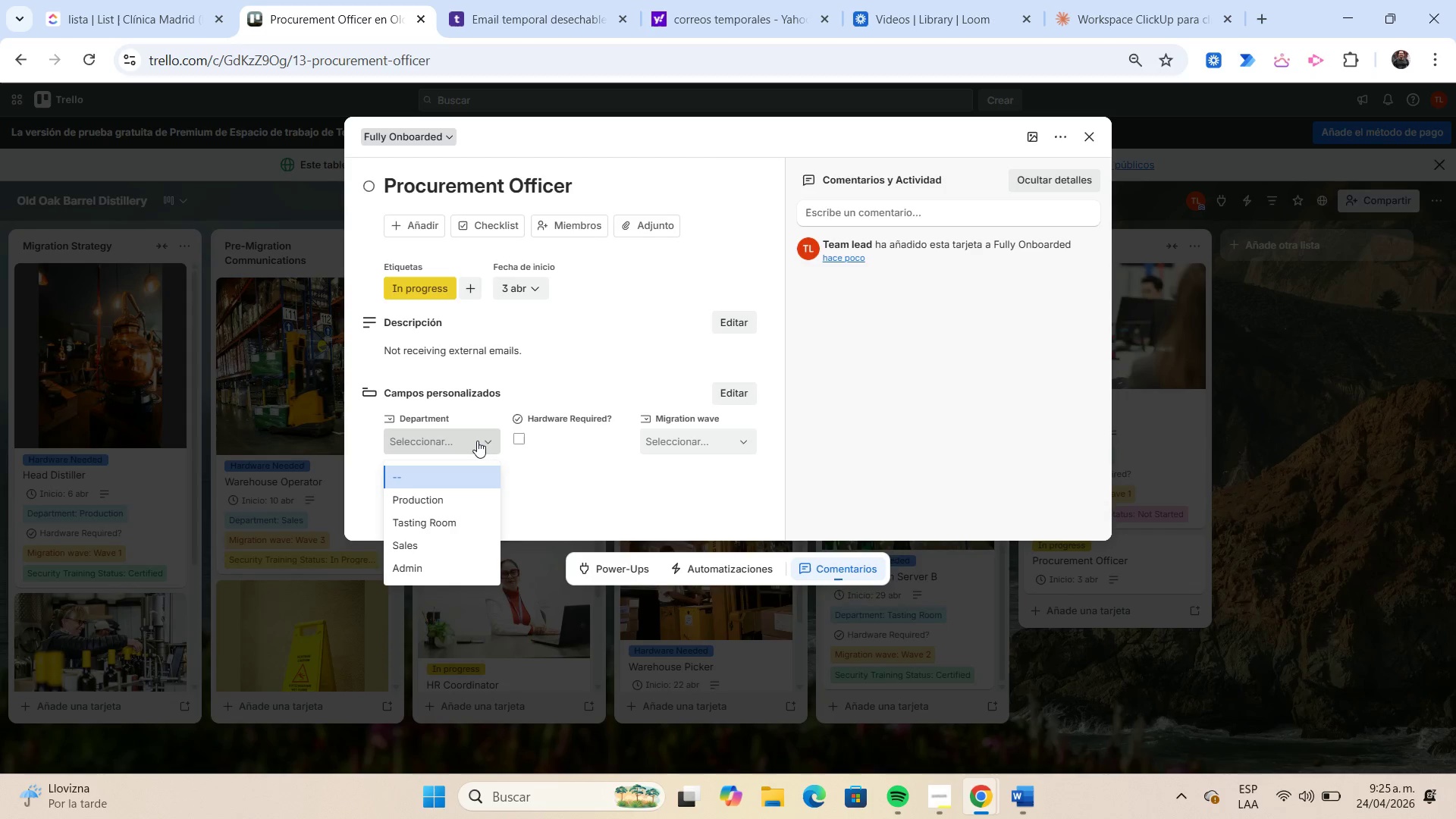 
left_click([479, 516])
 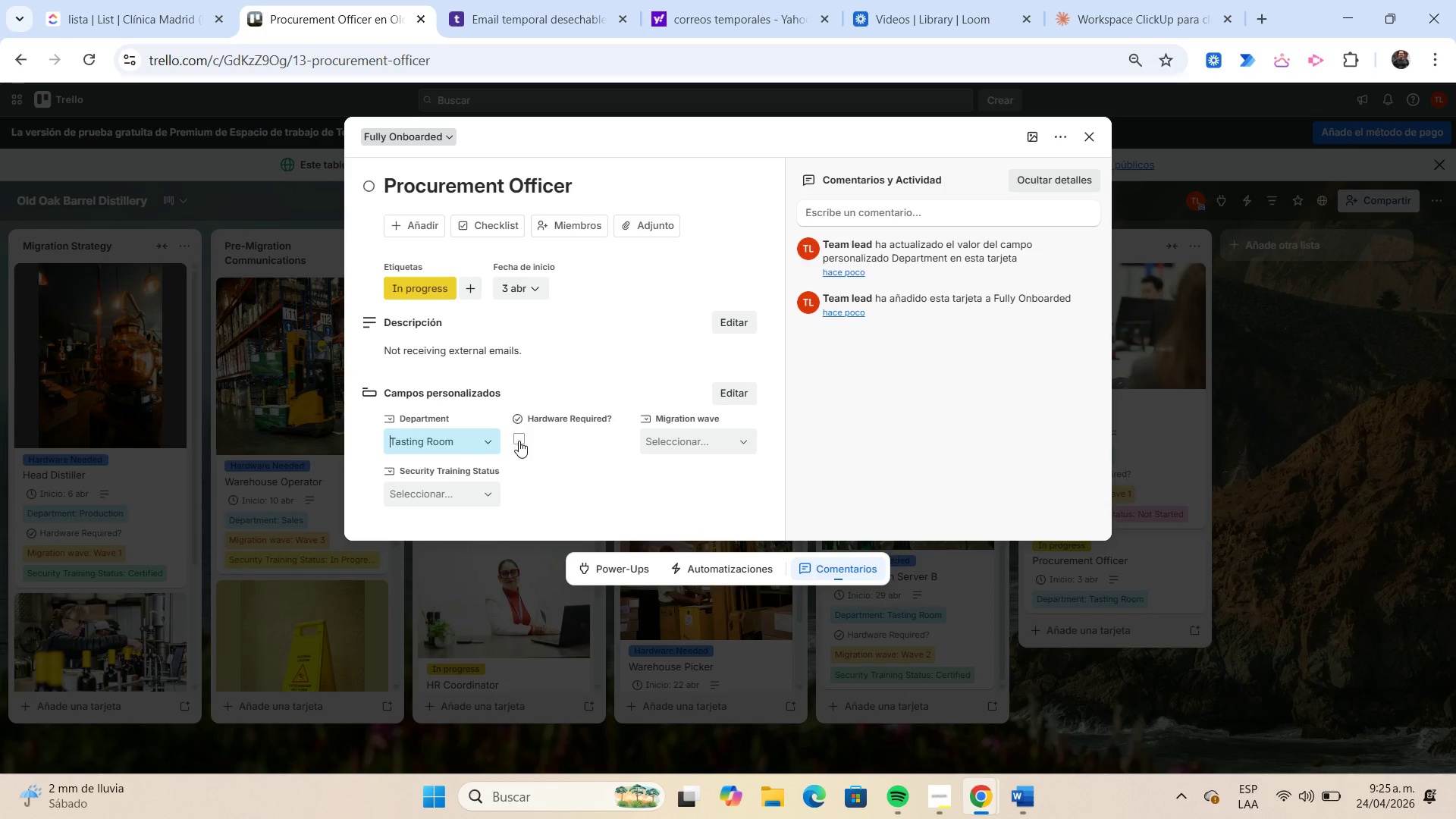 
left_click([519, 441])
 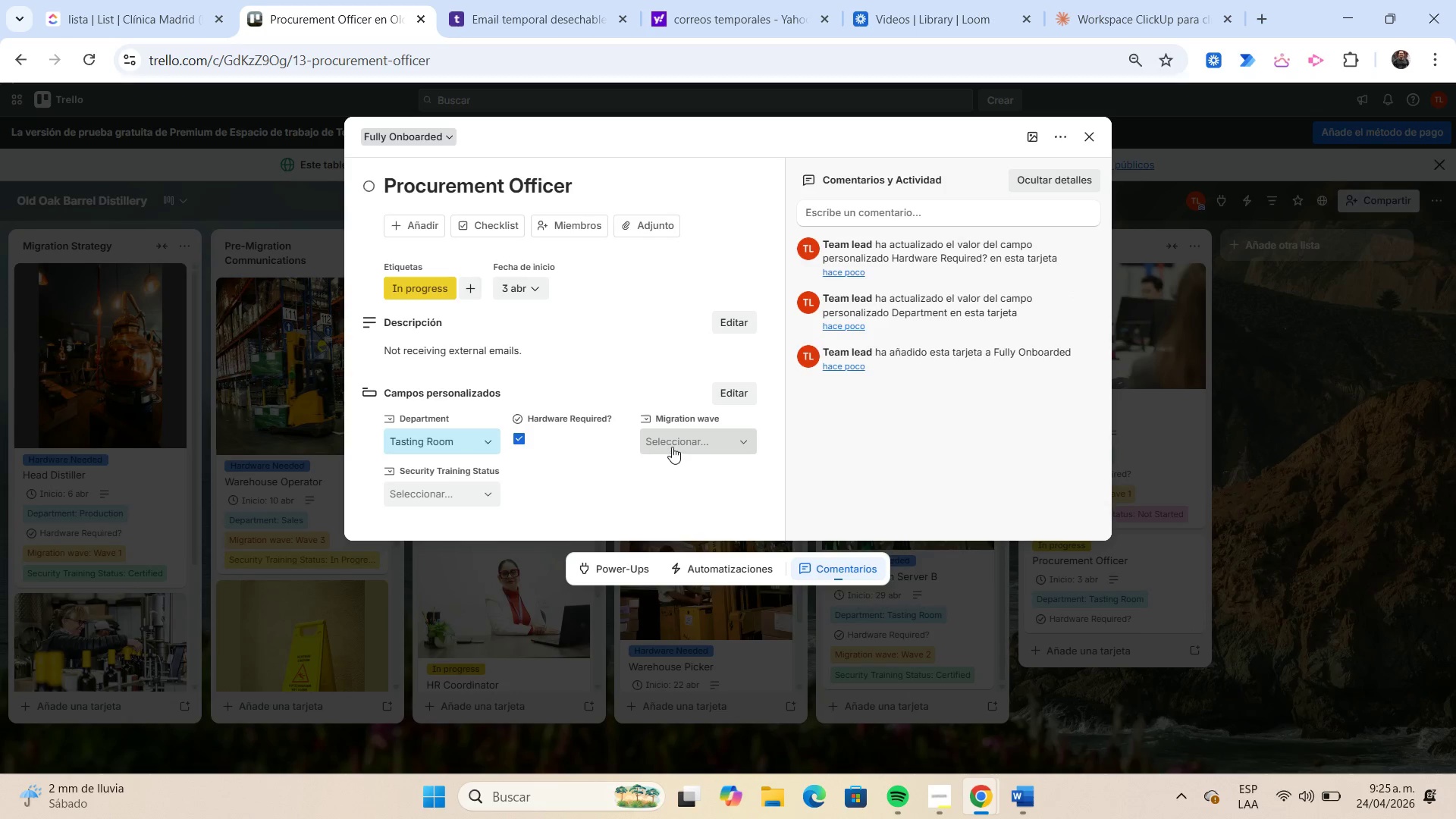 
left_click([681, 441])
 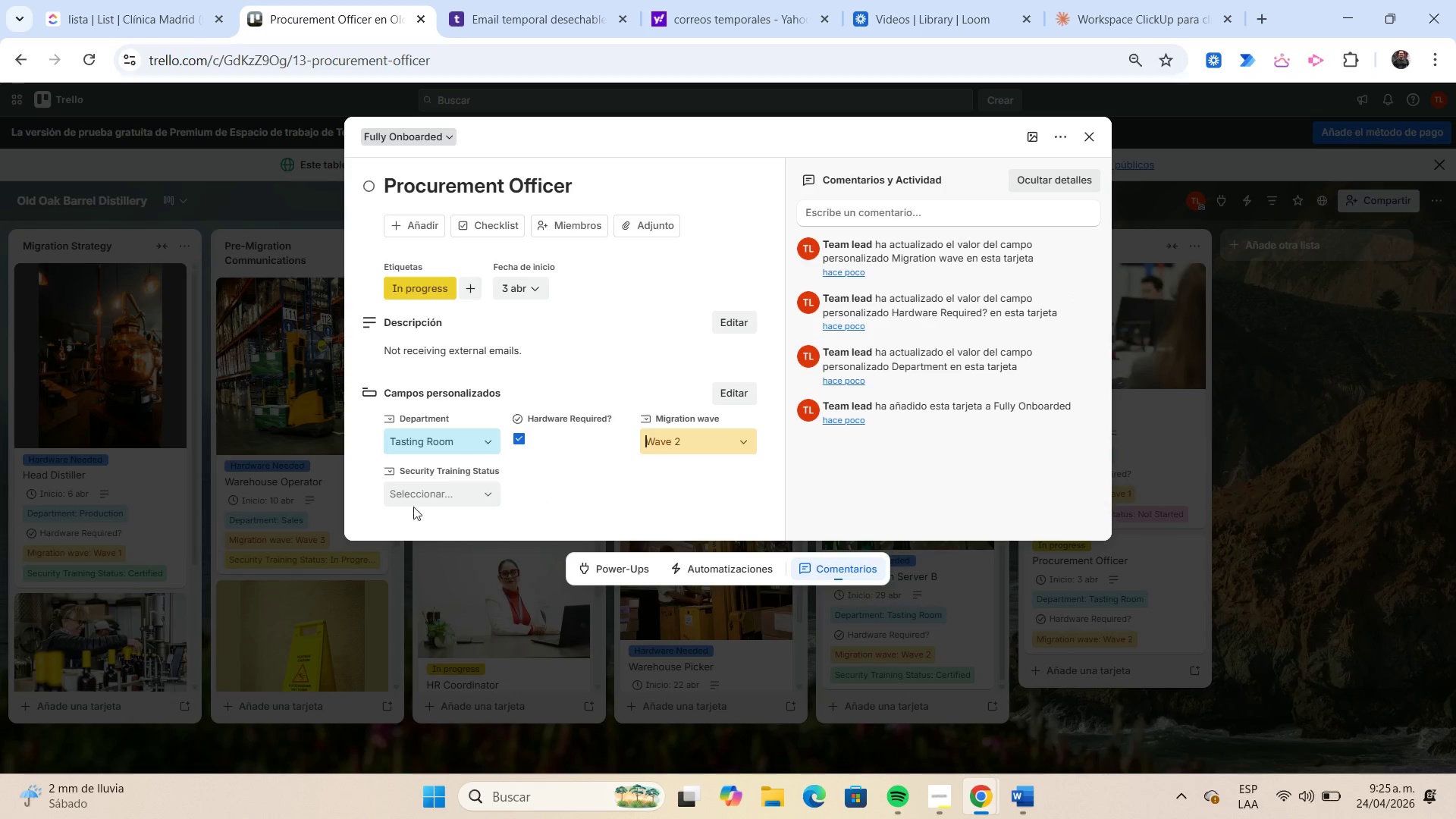 
left_click([418, 494])
 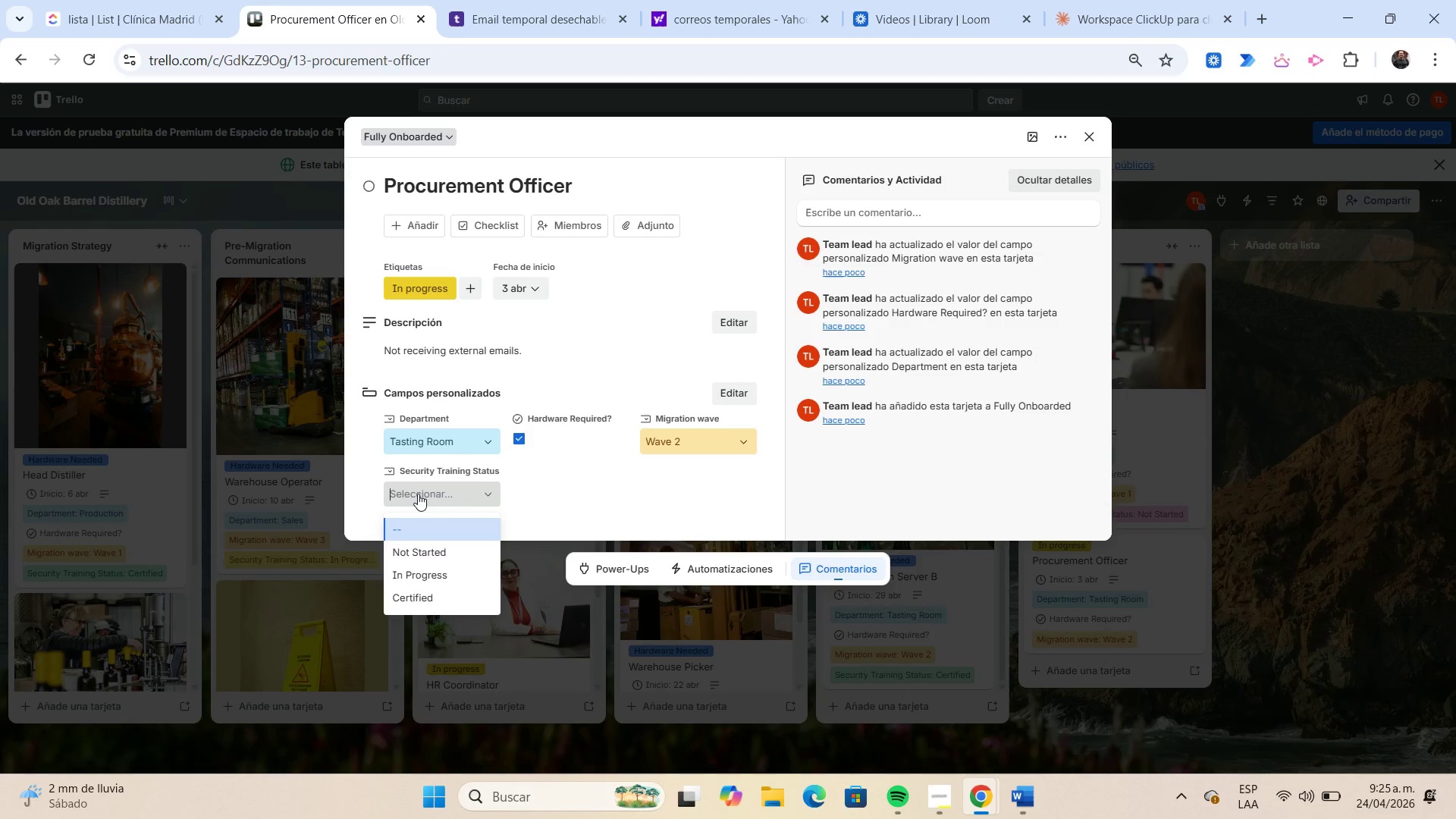 
wait(15.72)
 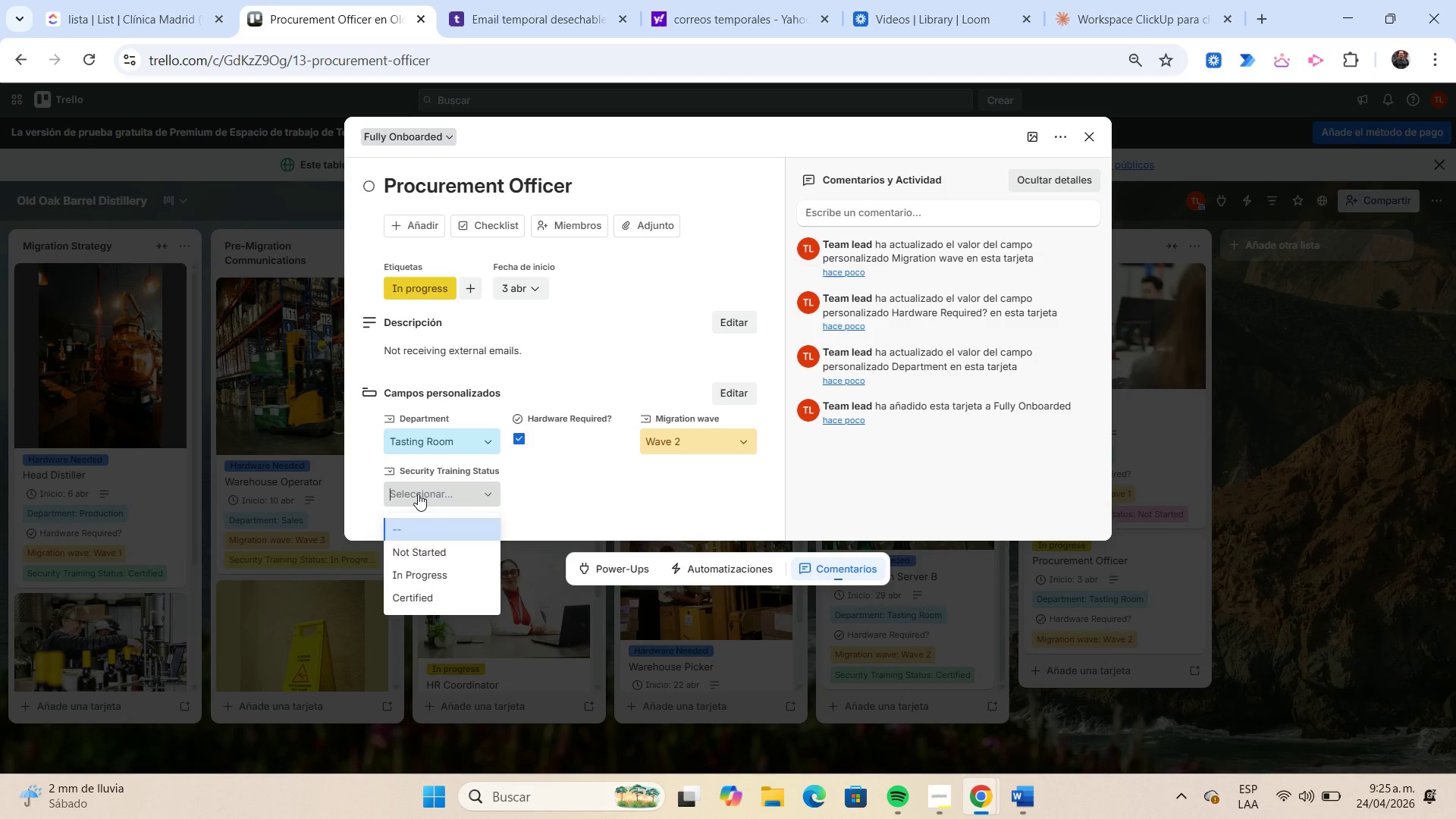 
left_click([445, 588])
 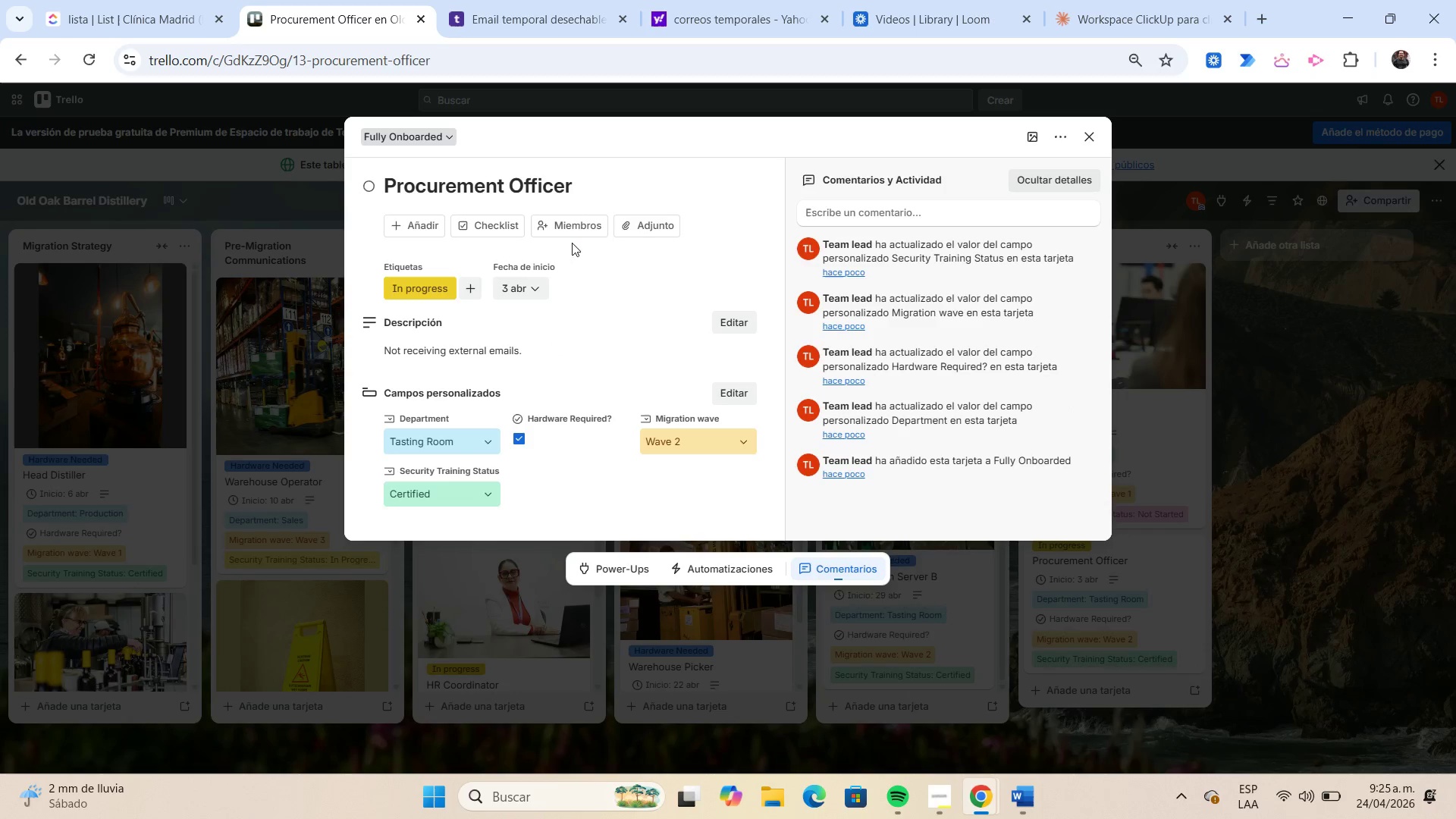 
left_click([586, 187])
 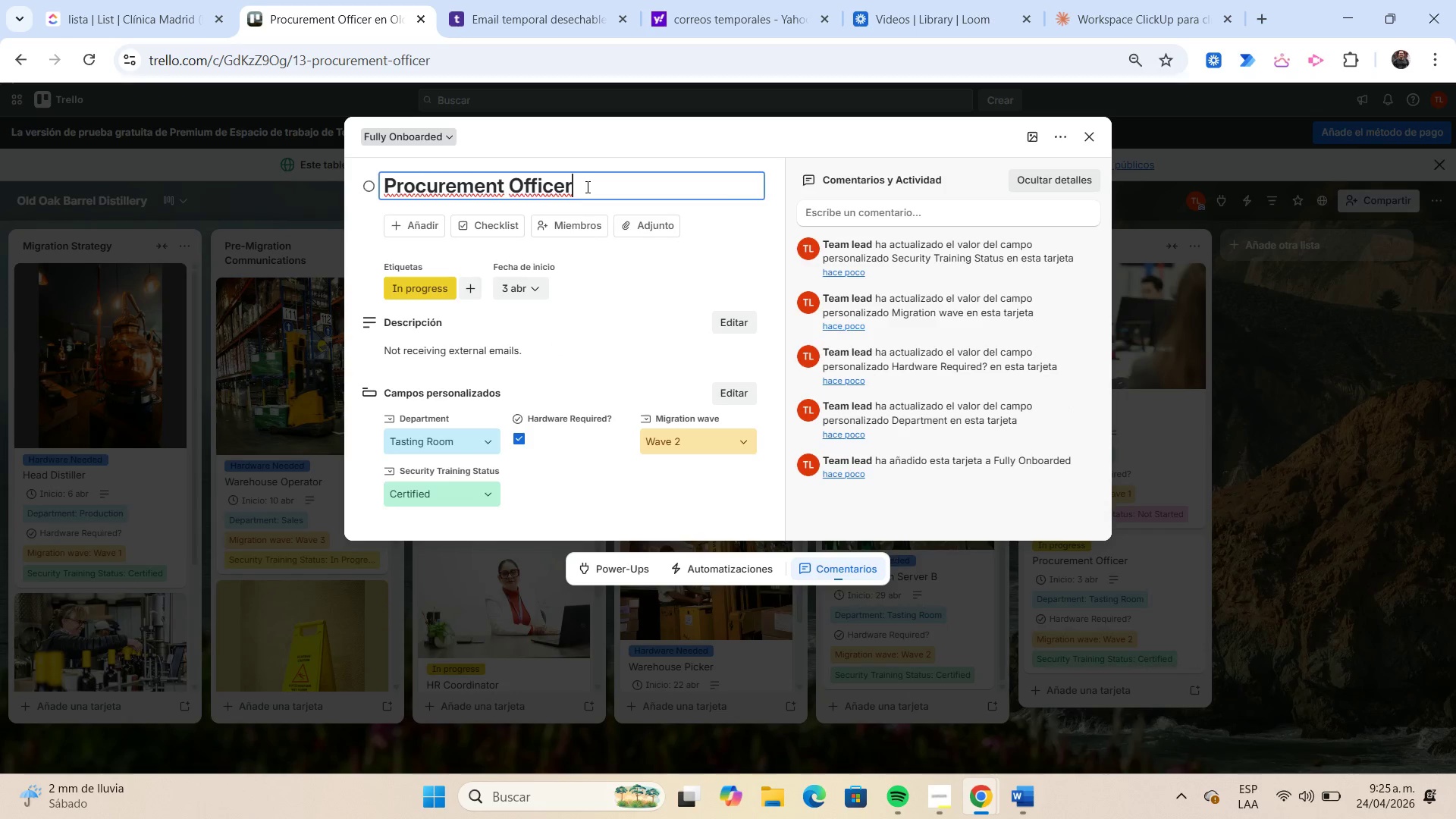 
key(Shift+Home)
 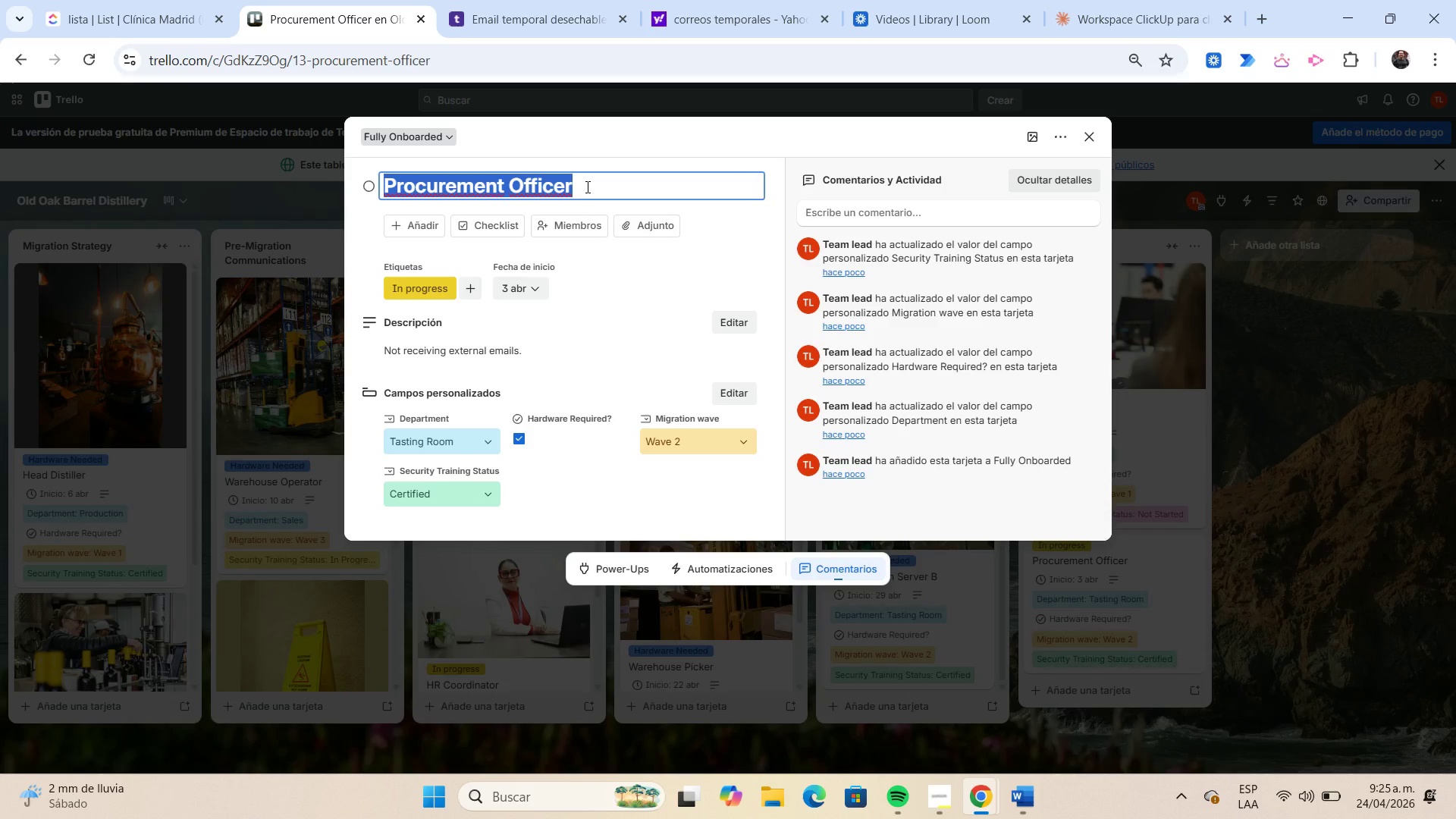 
key(Control+C)
 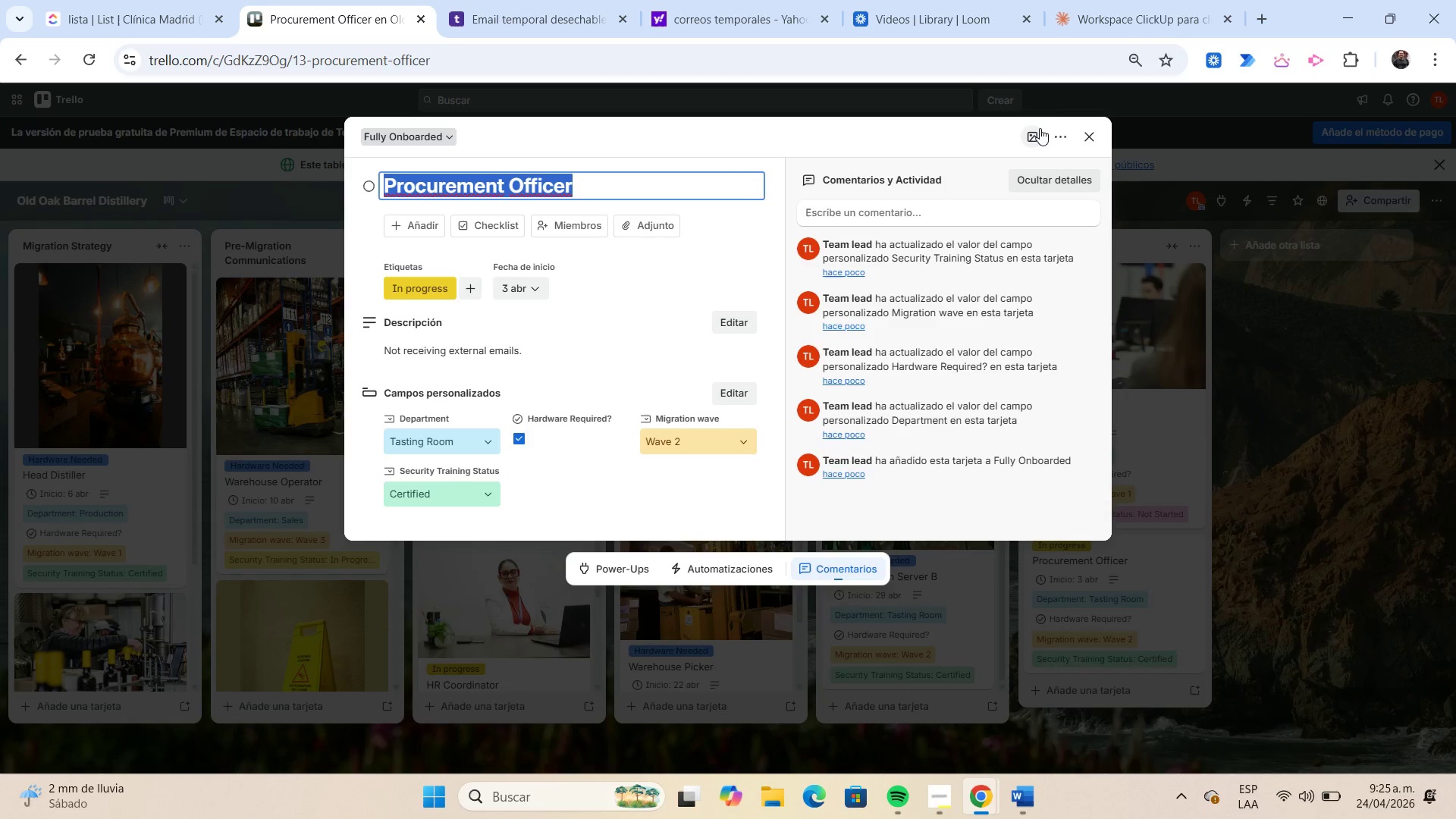 
left_click([1031, 132])
 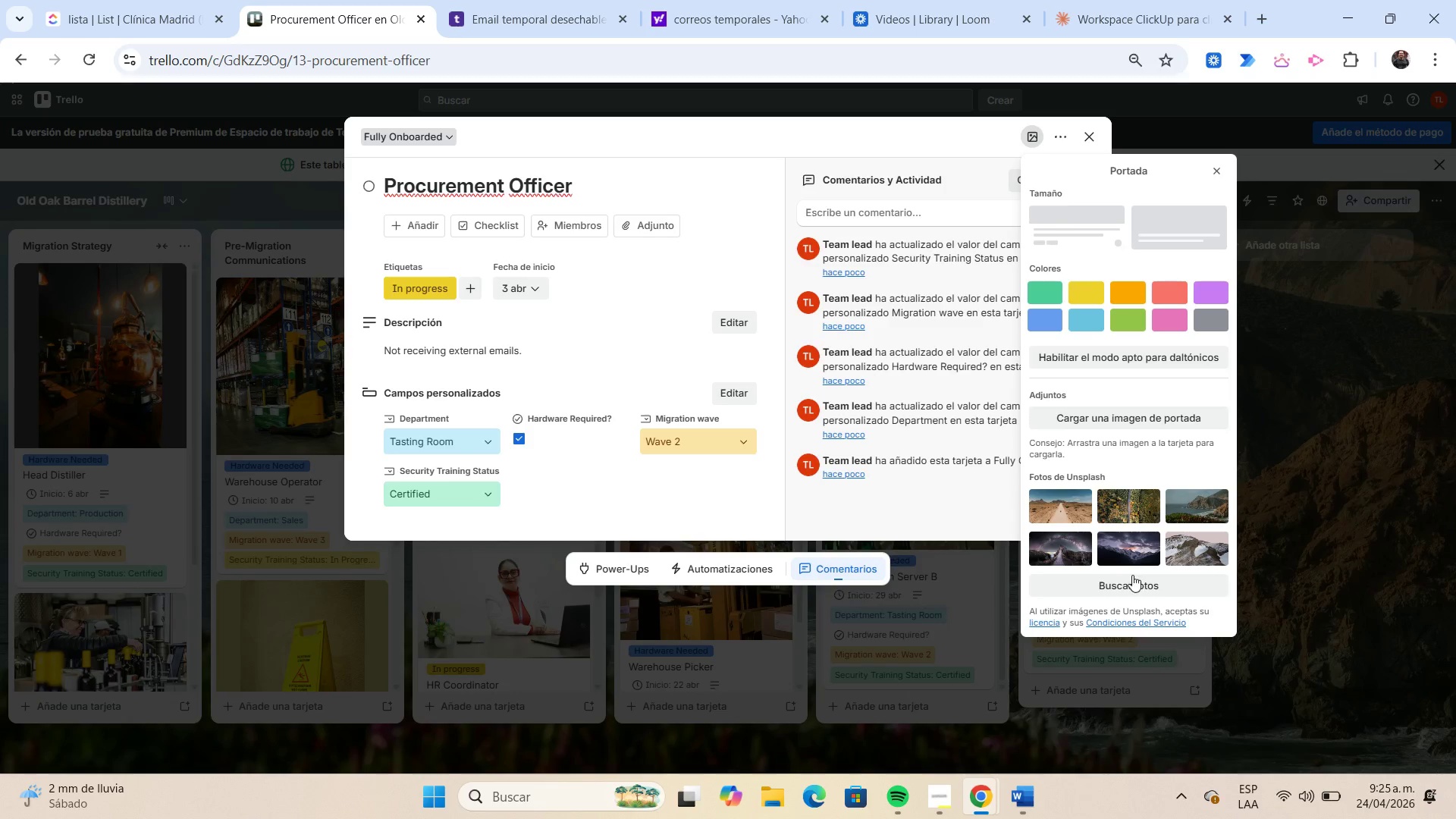 
left_click([1134, 579])
 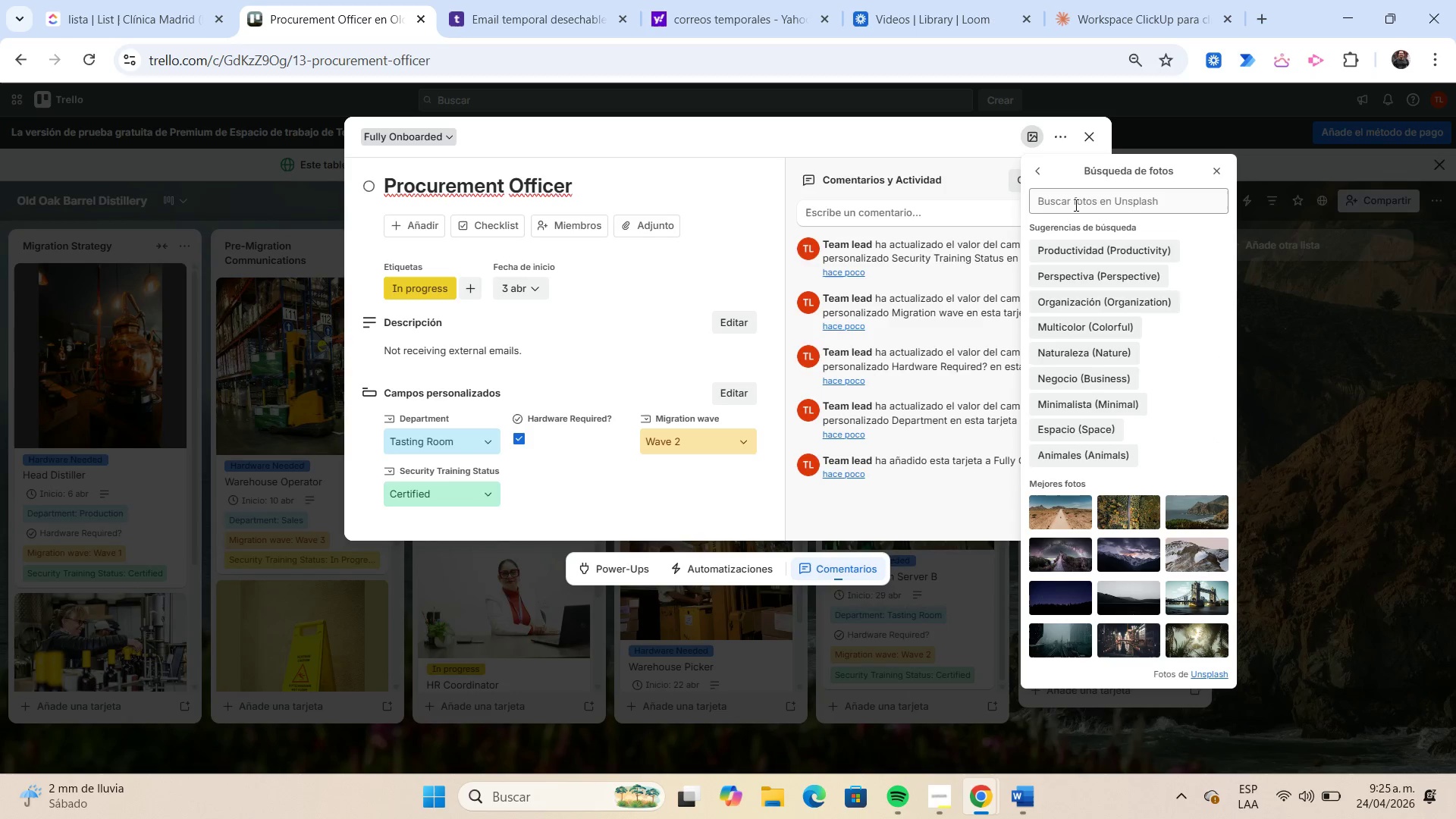 
left_click([1072, 201])
 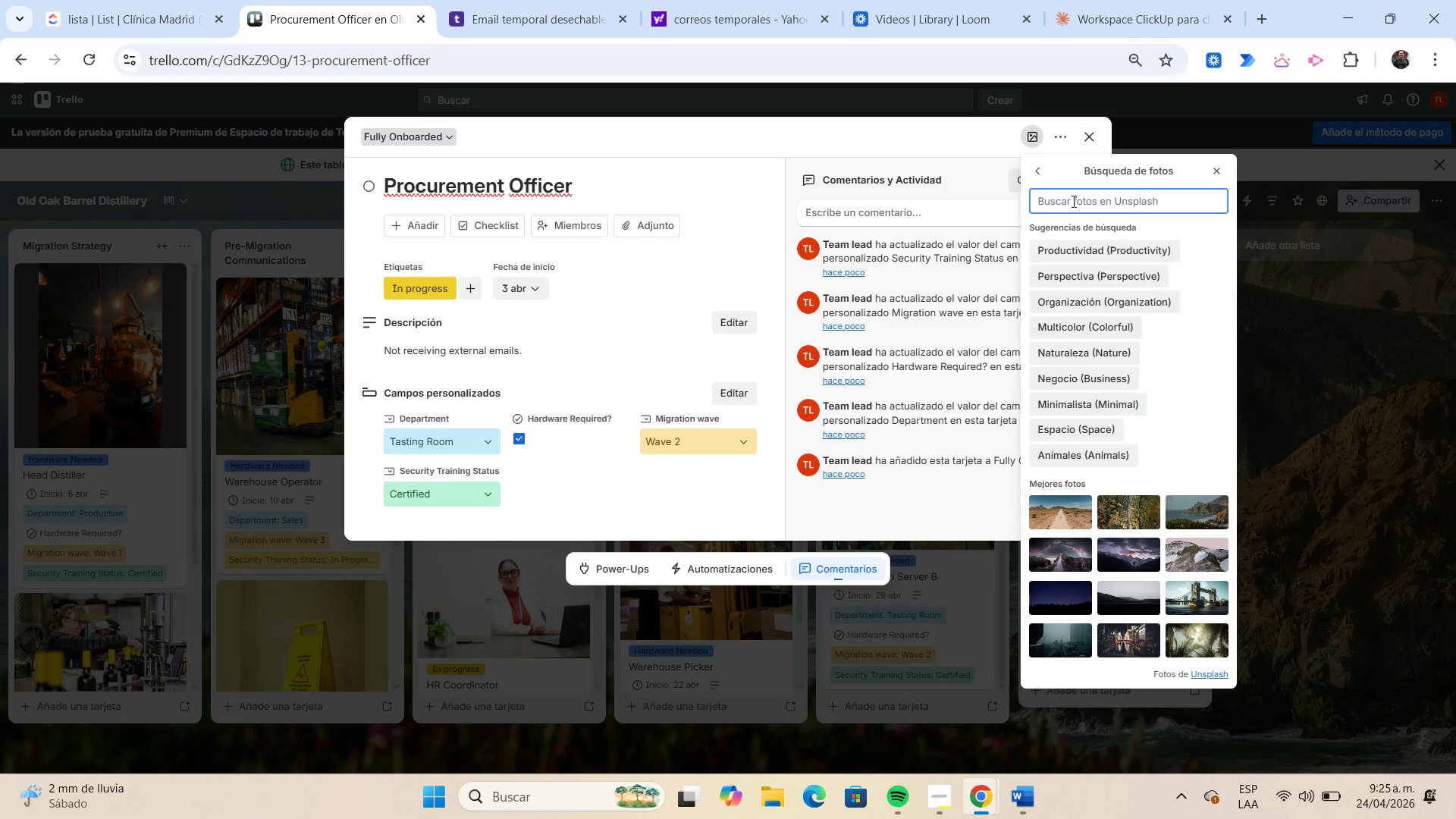 
key(Control+V)
 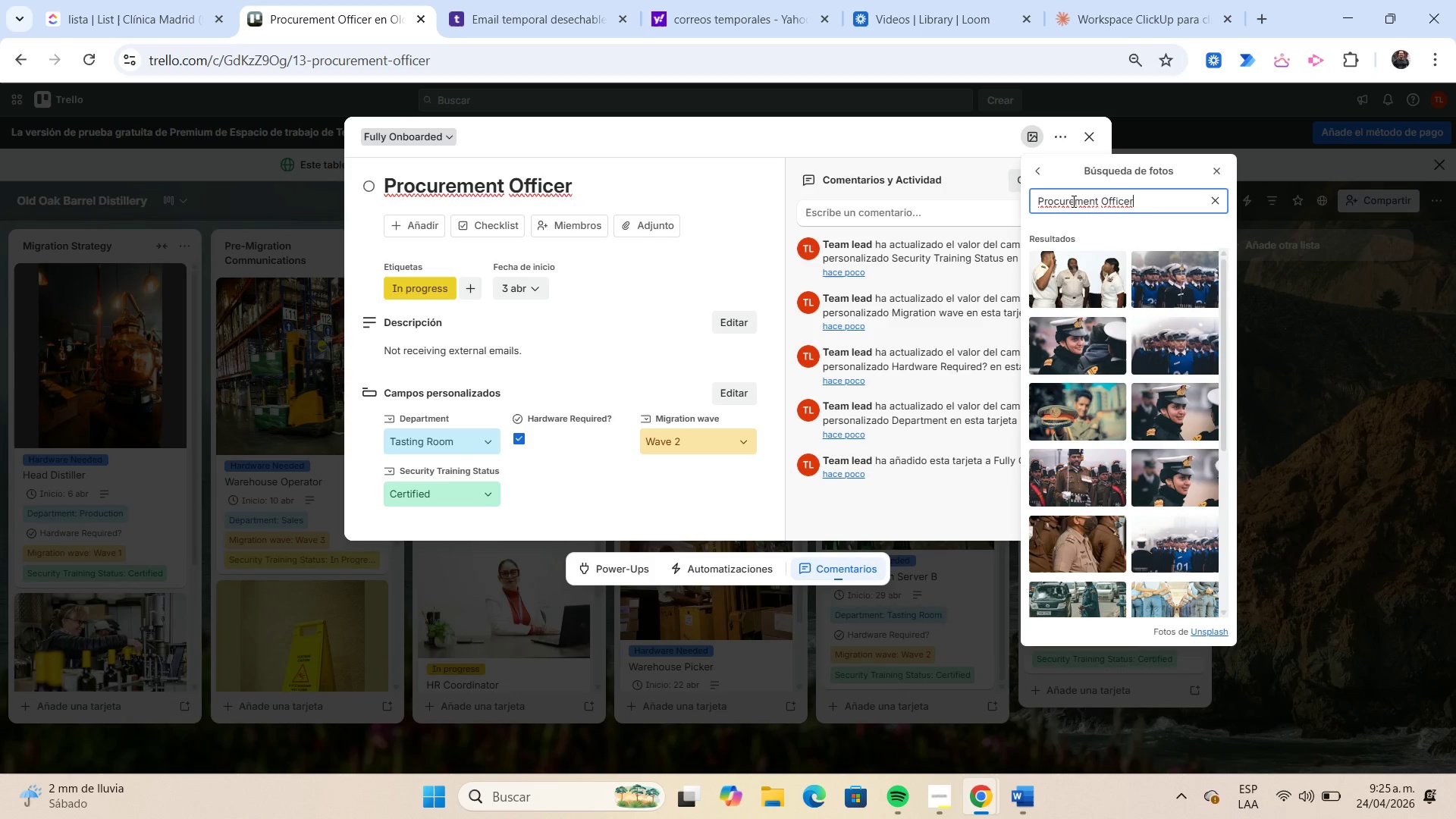 
wait(5.64)
 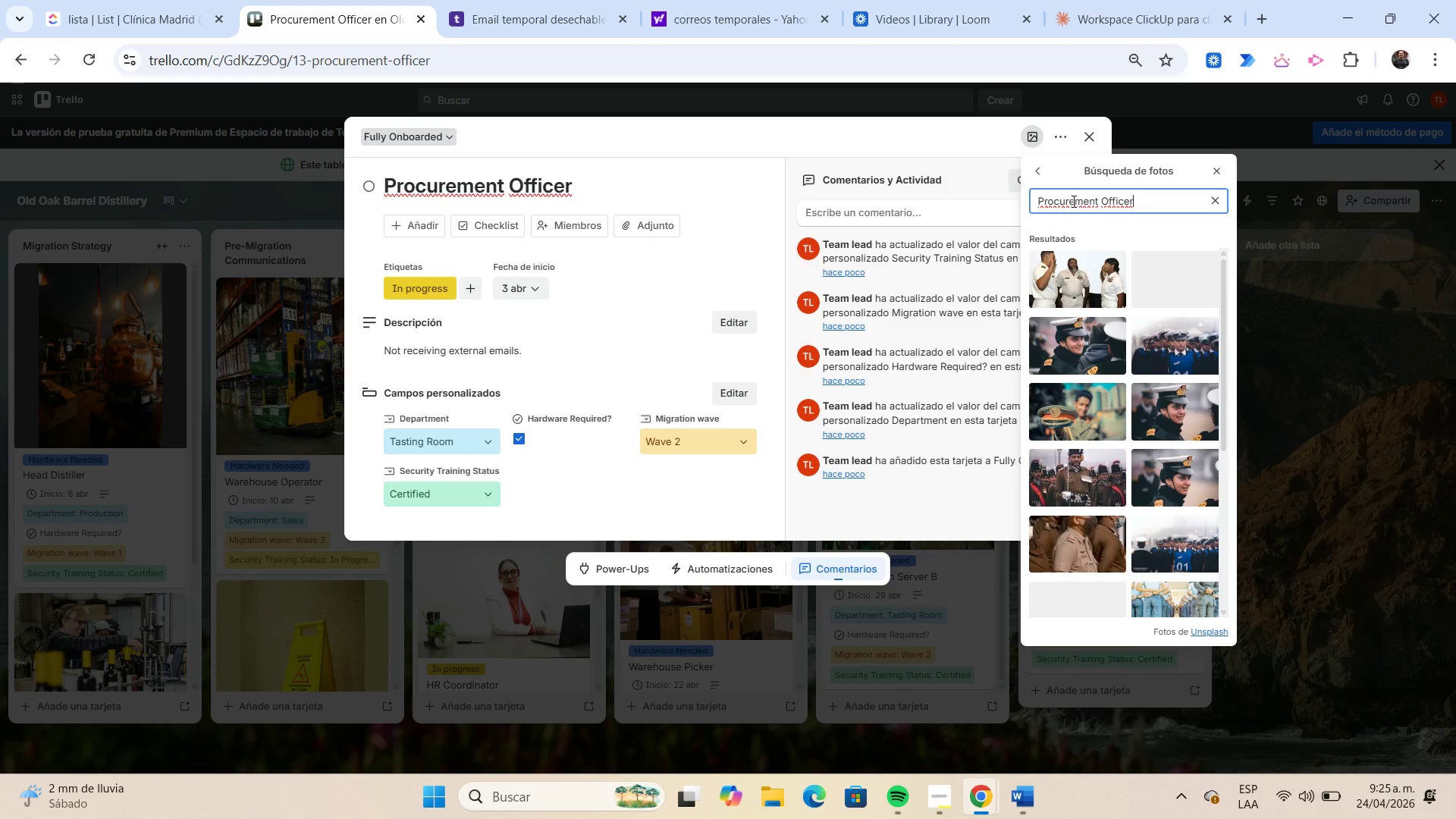 
scroll: coordinate [1171, 433], scroll_direction: down, amount: 1.0
 